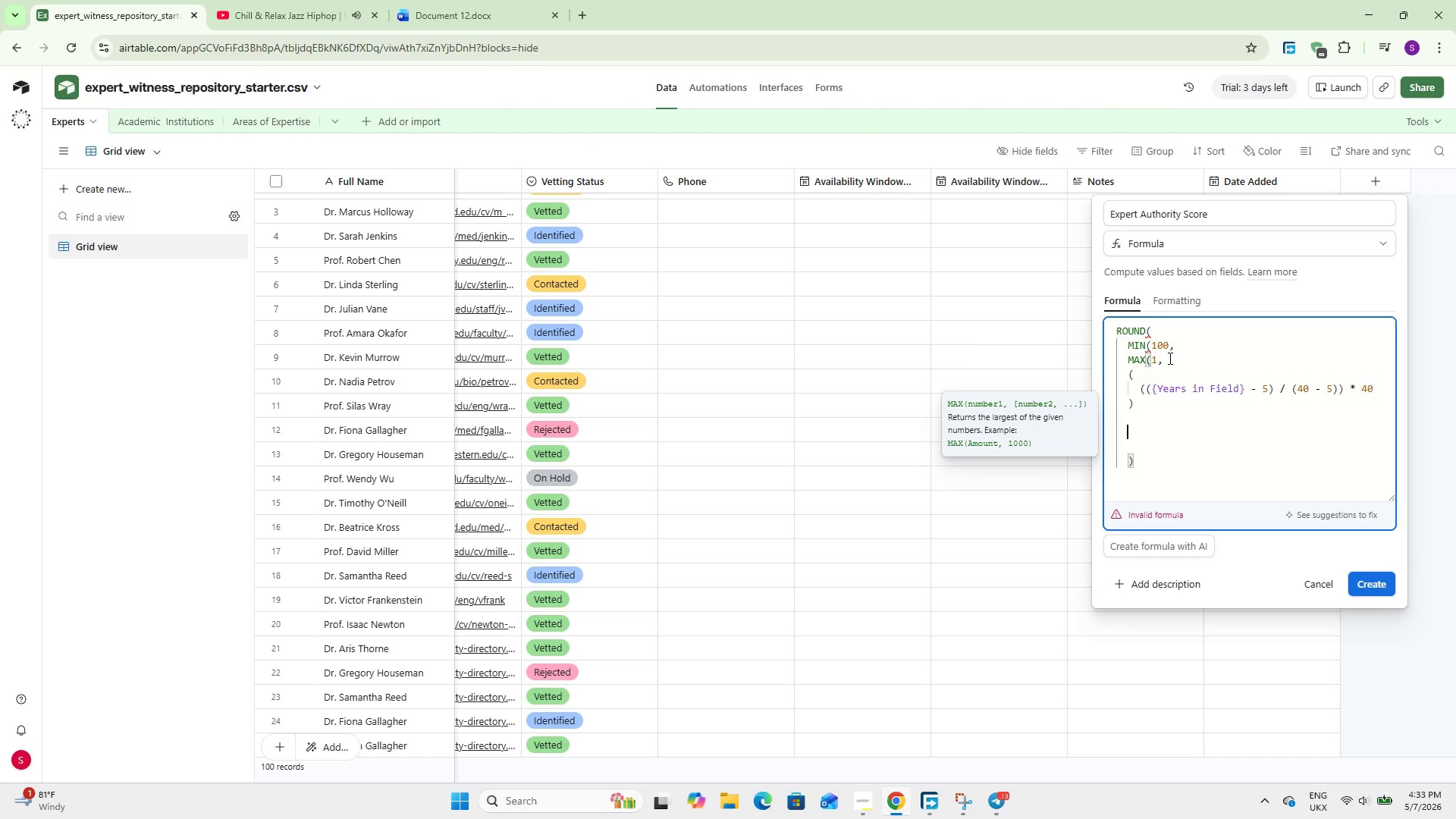 
key(Shift+Equal)
 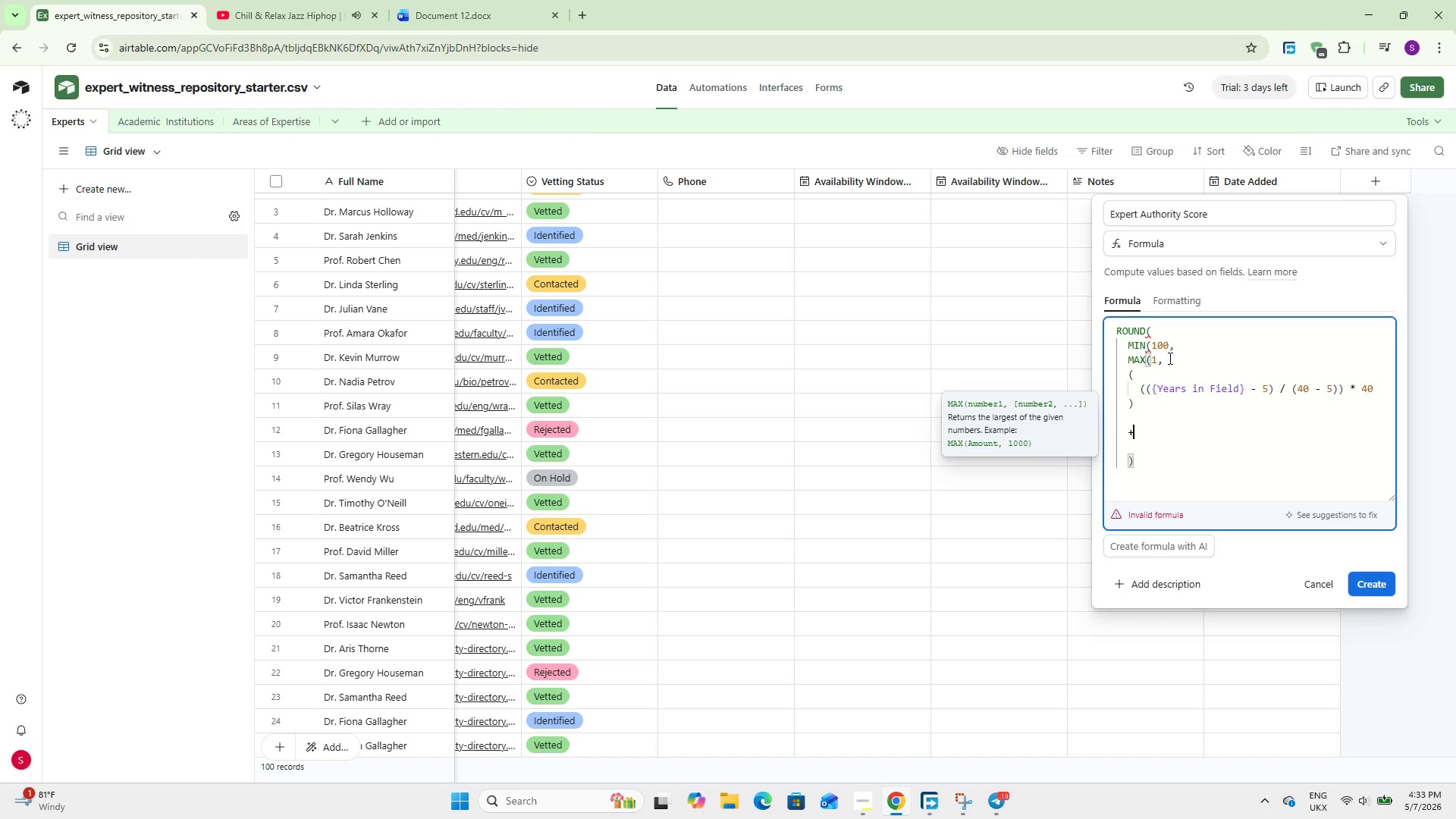 
key(Enter)
 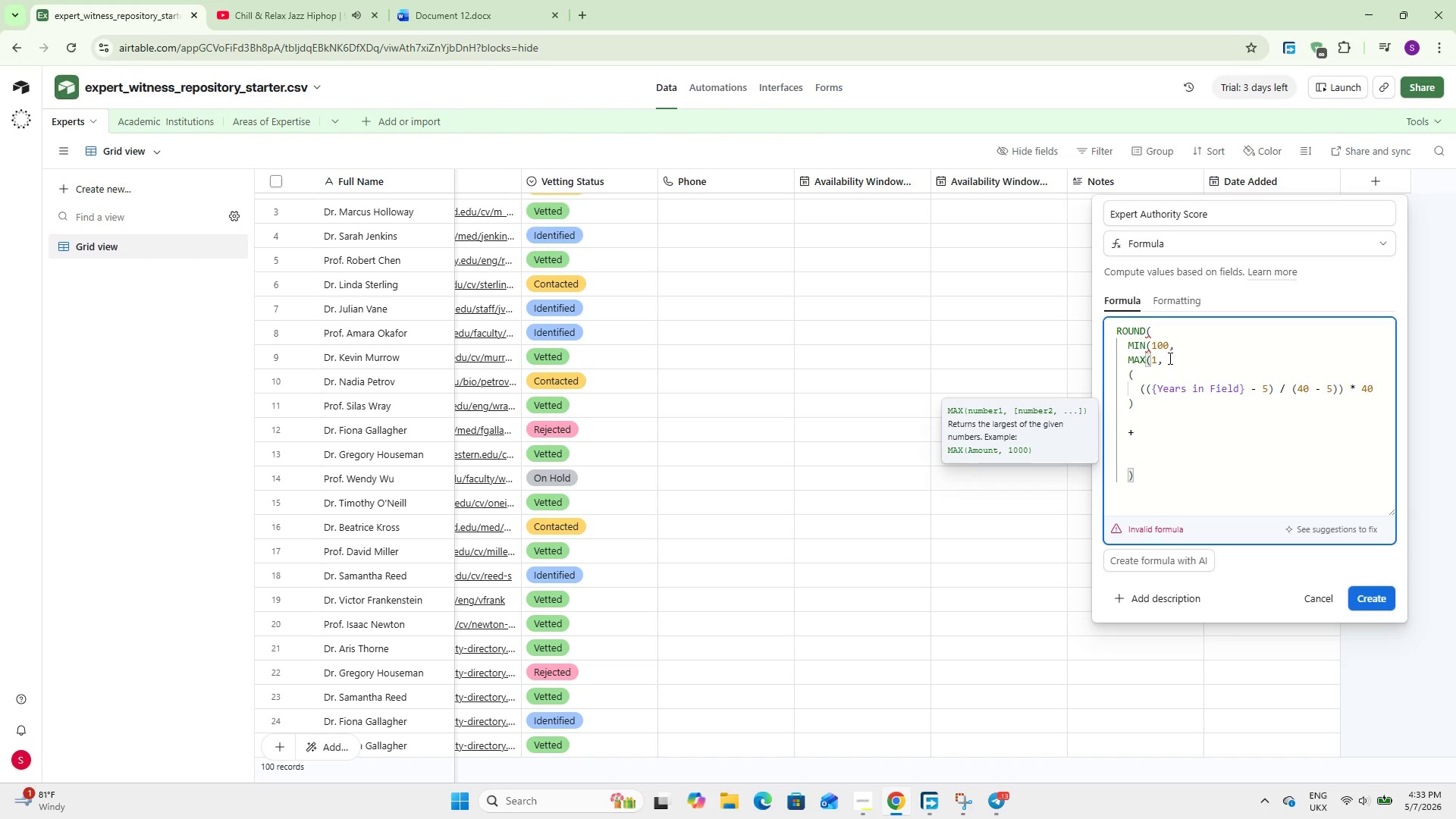 
wait(6.05)
 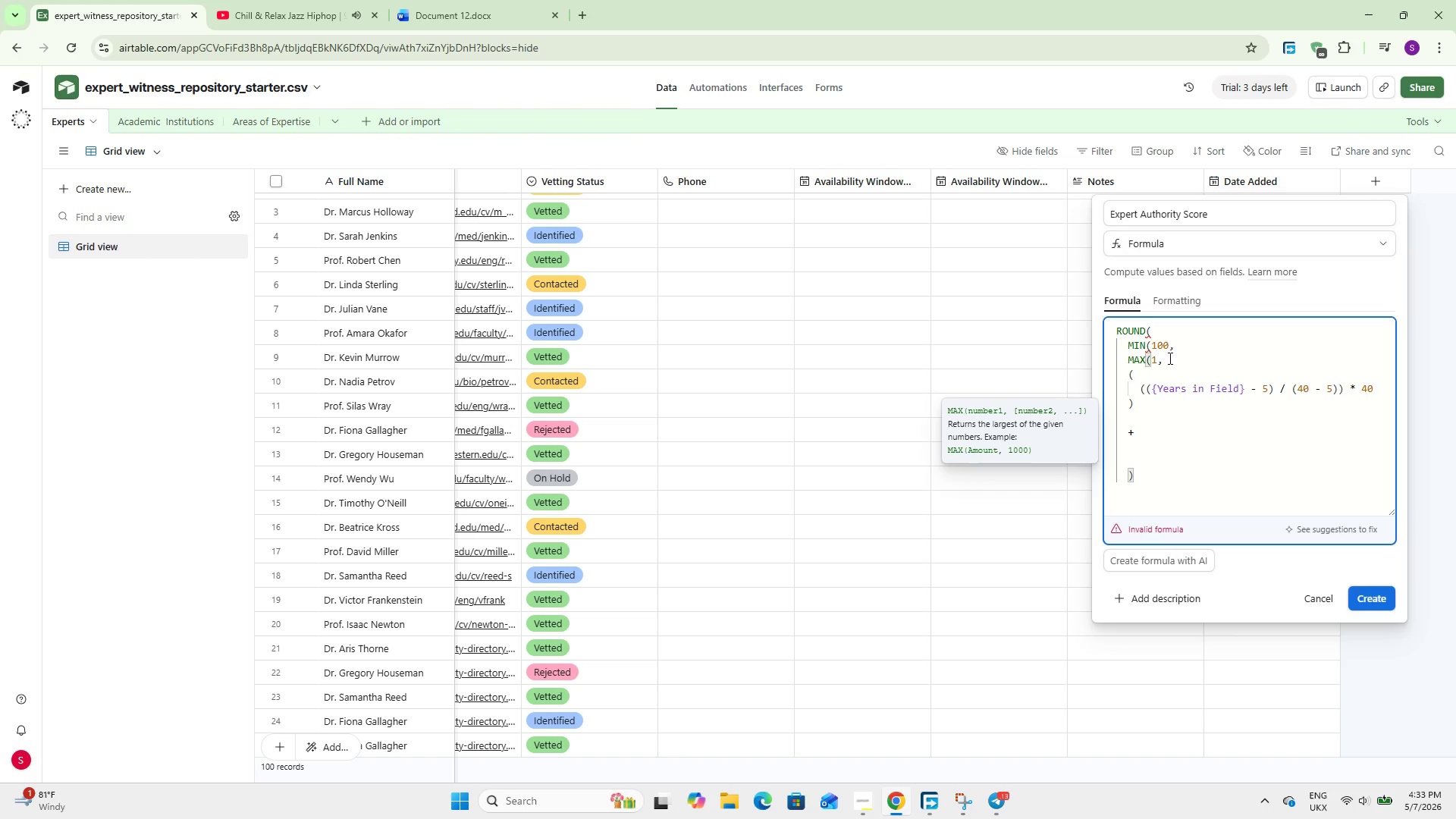 
hold_key(key=ShiftLeft, duration=0.97)
 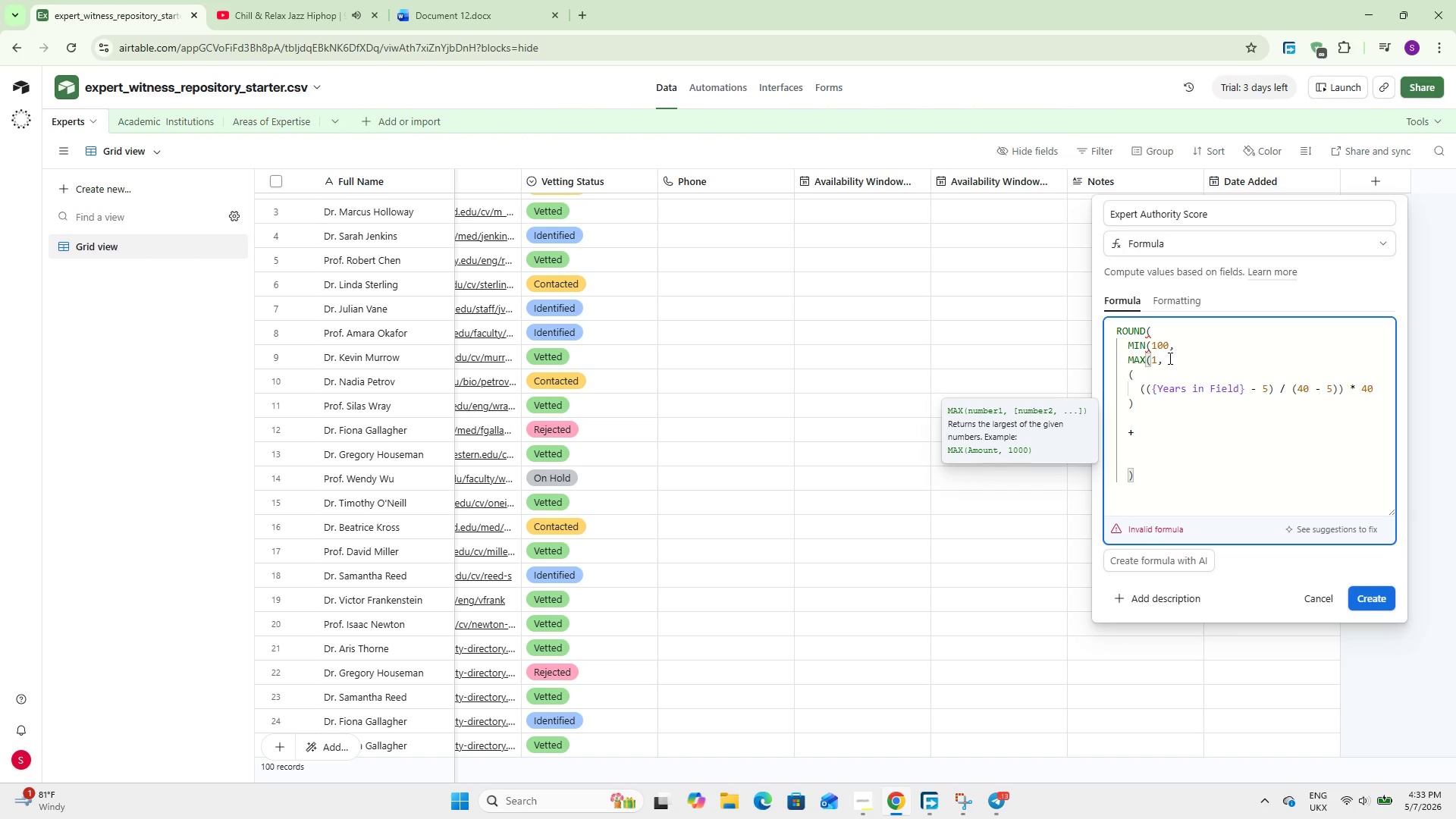 
key(Shift+9)
 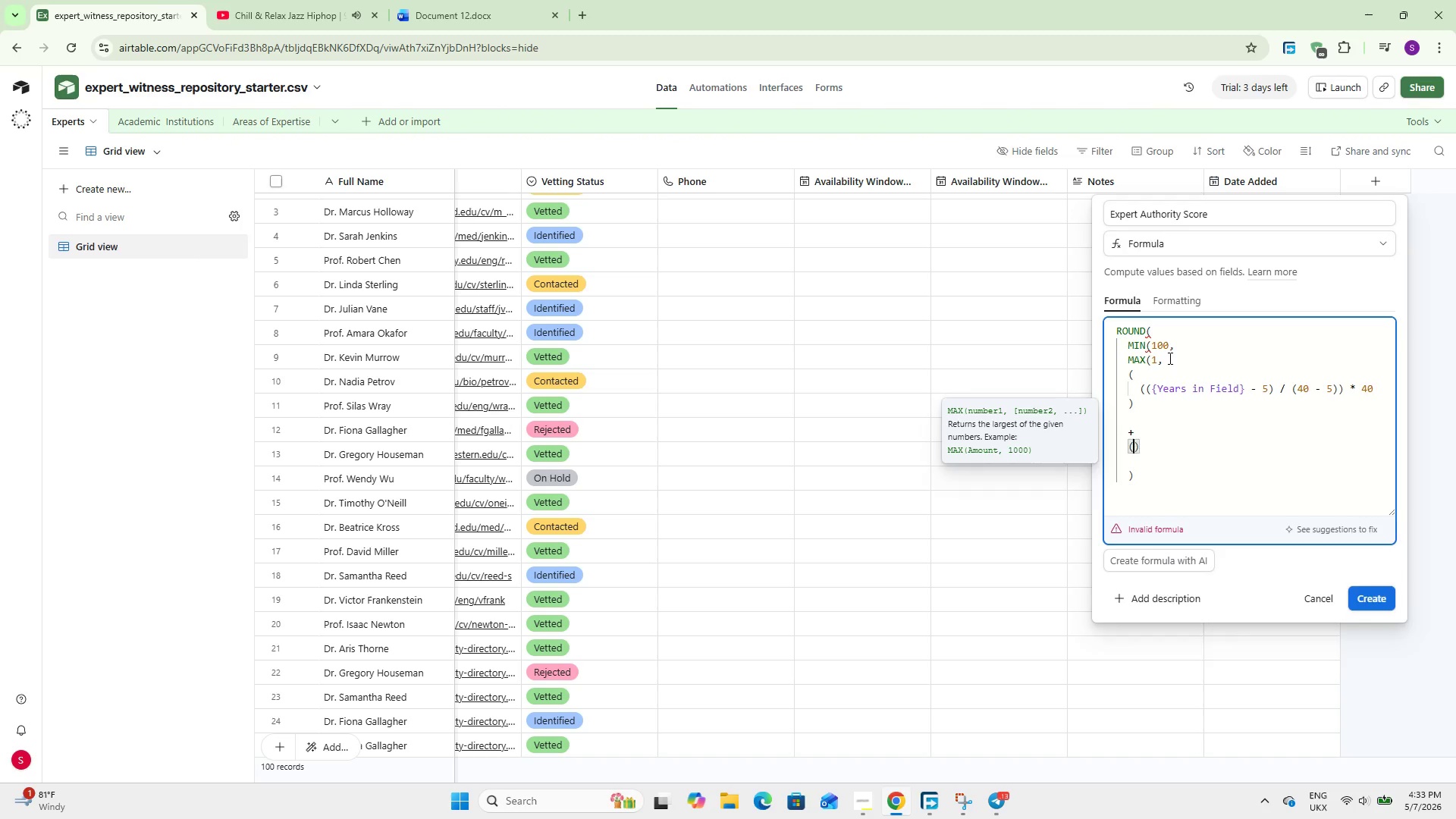 
key(Enter)
 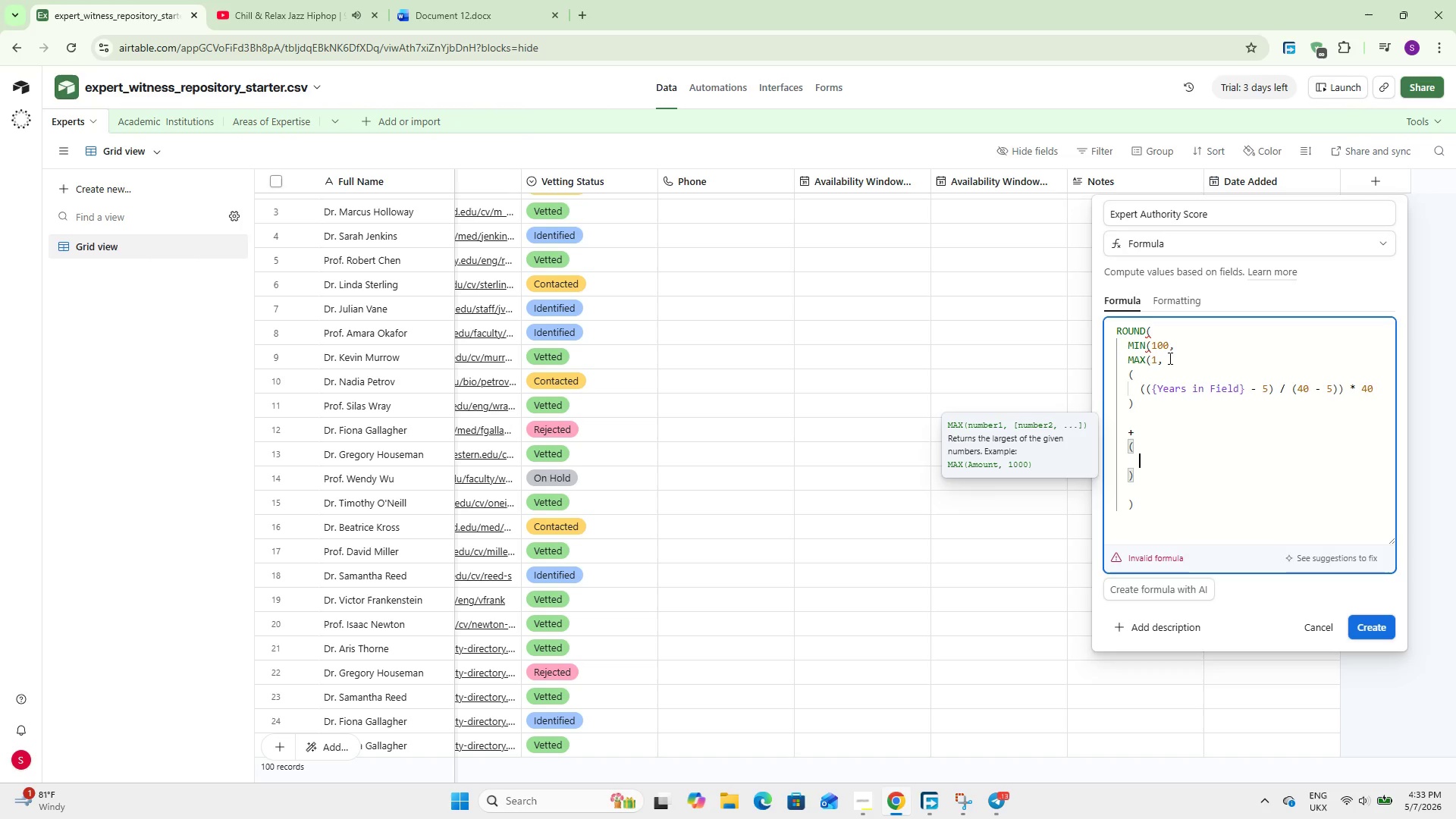 
type((()
 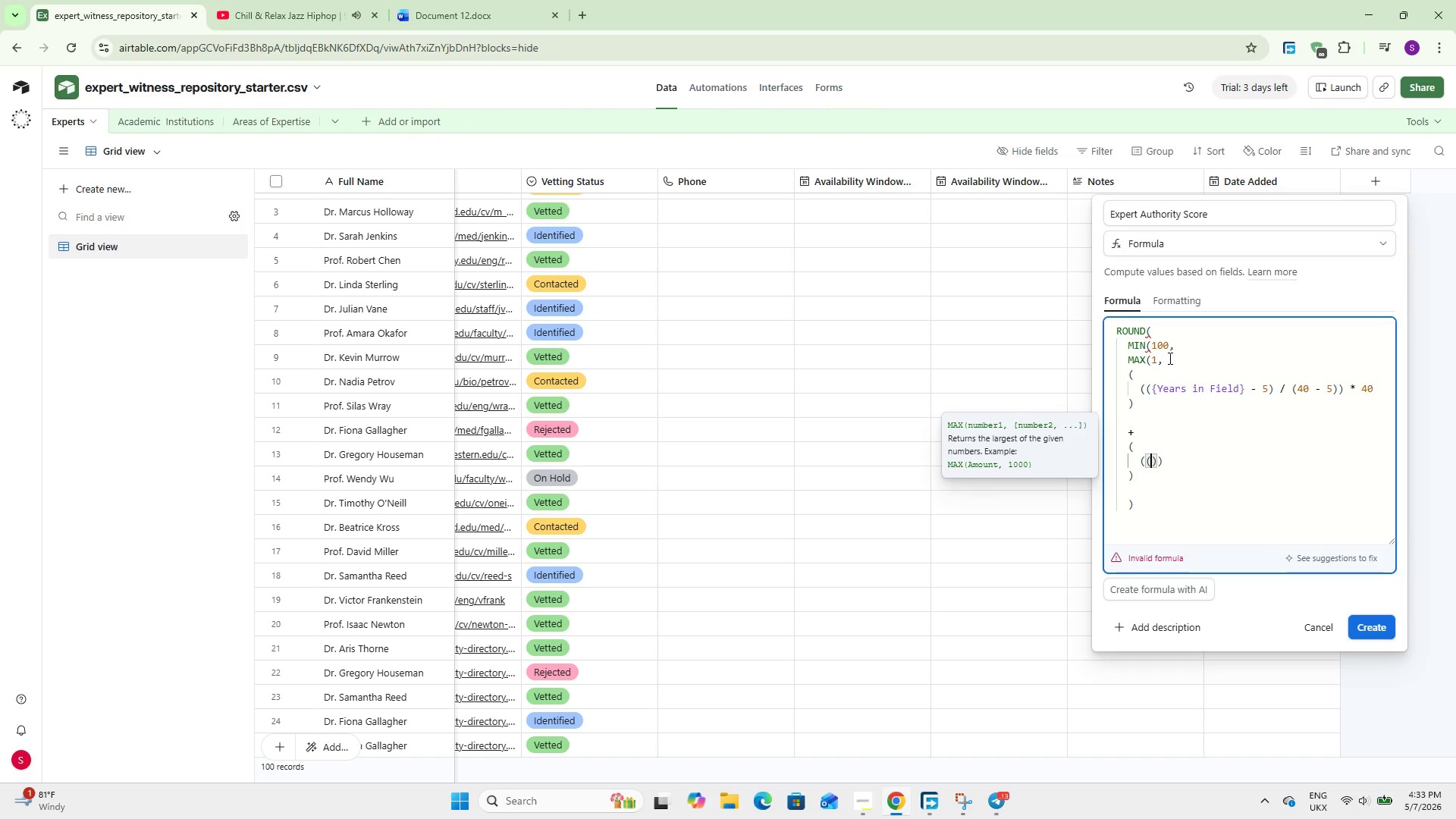 
type(Pub)
 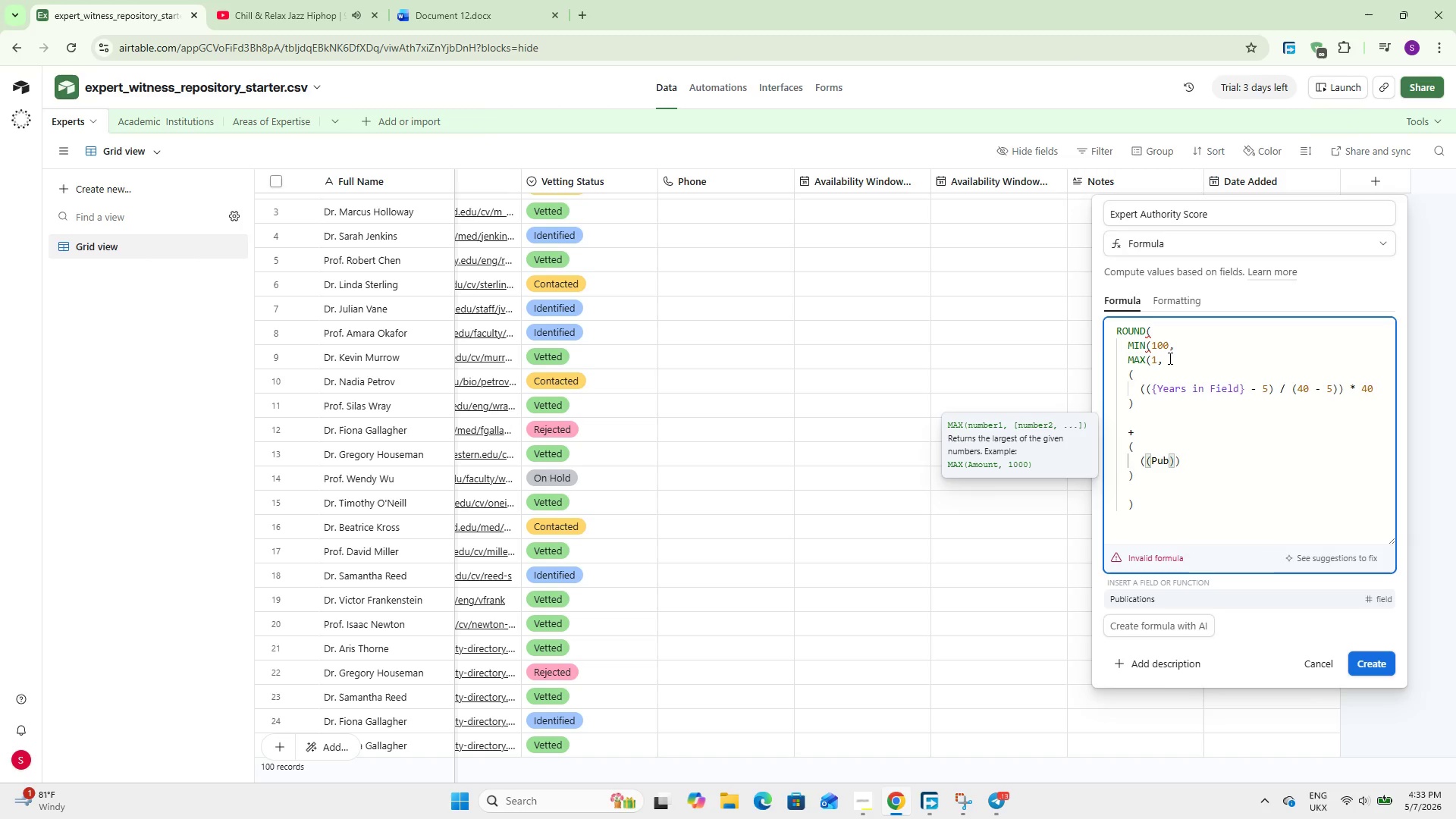 
key(Enter)
 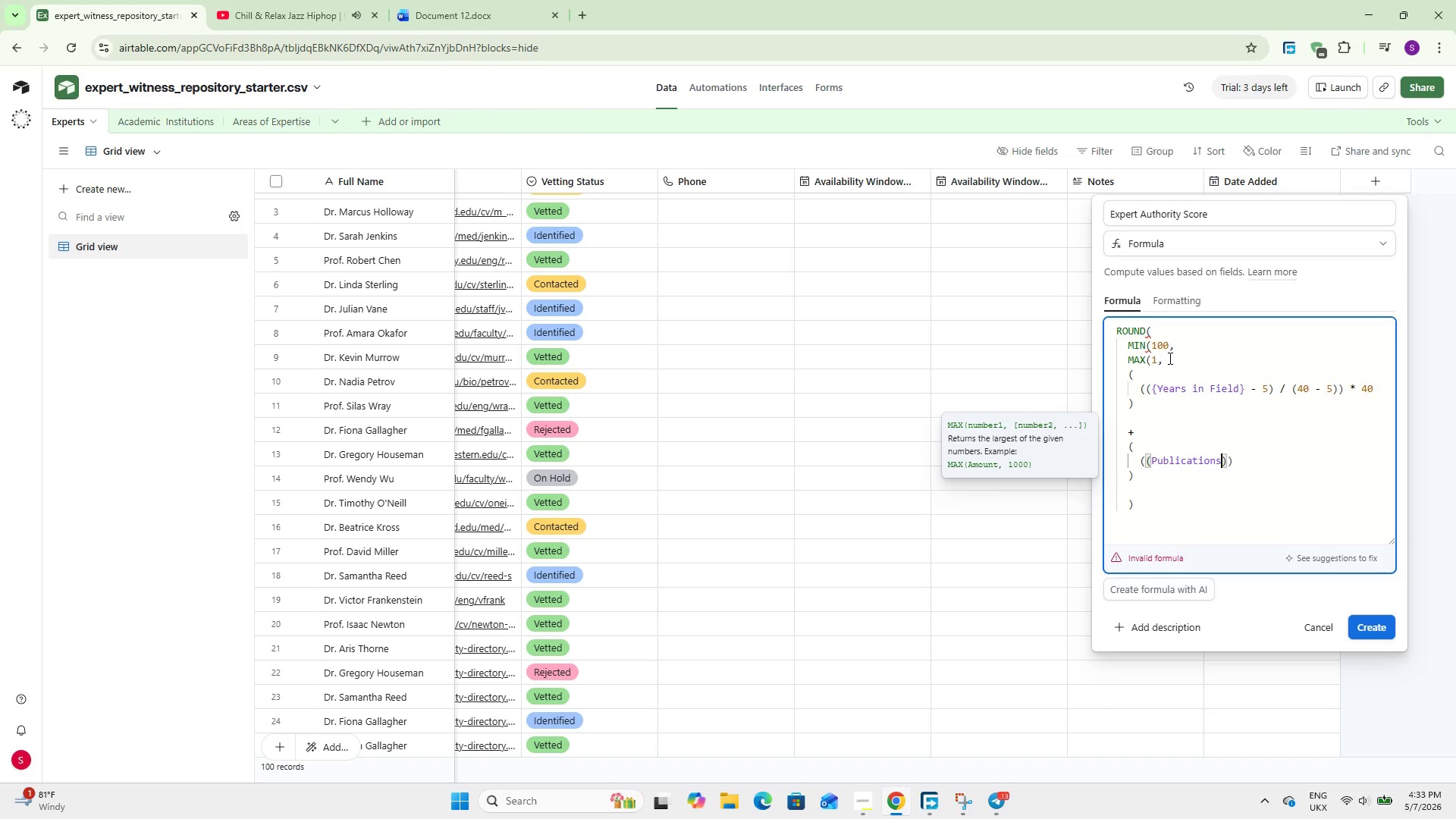 
key(ArrowRight)
 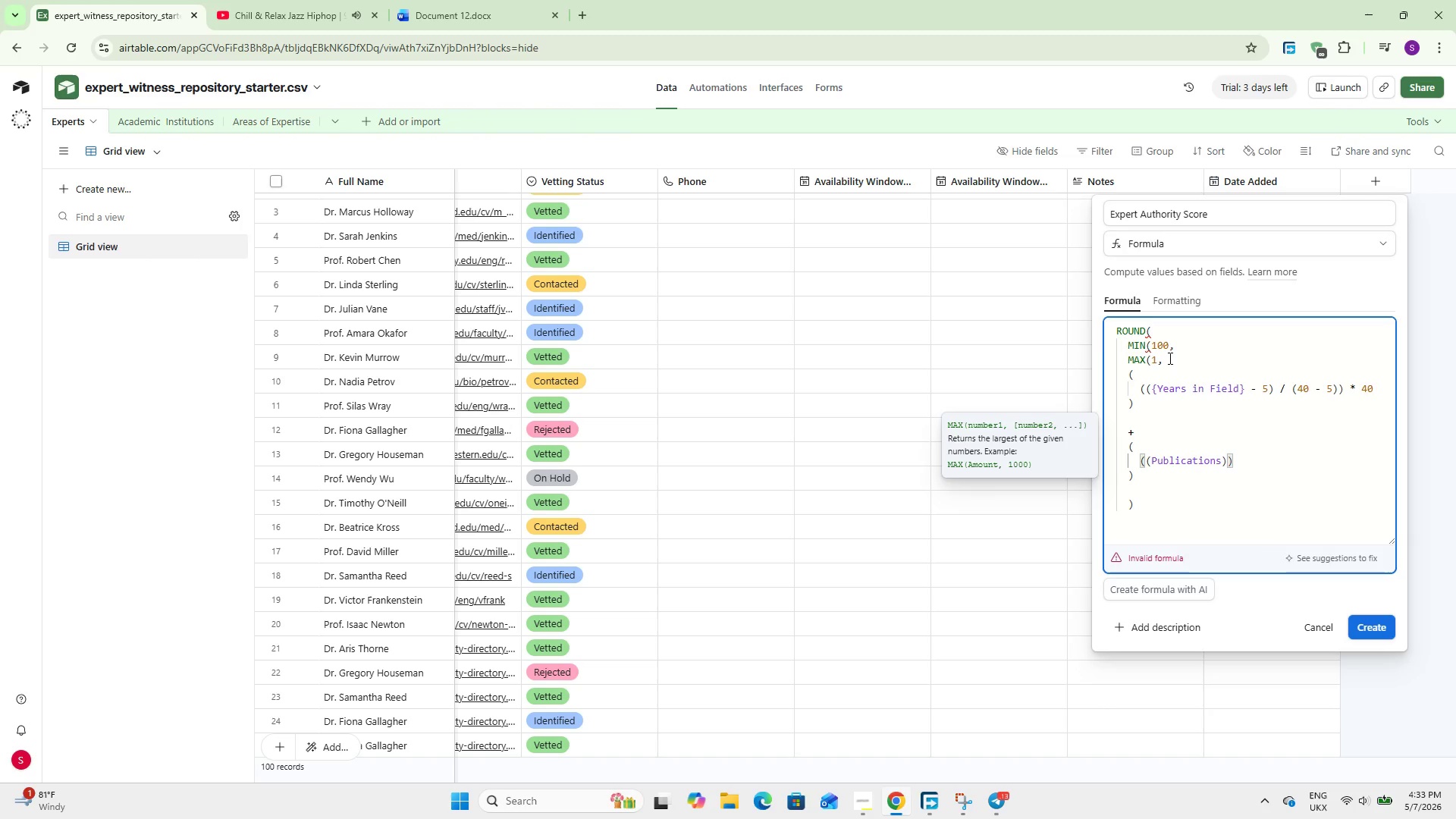 
key(ArrowLeft)
 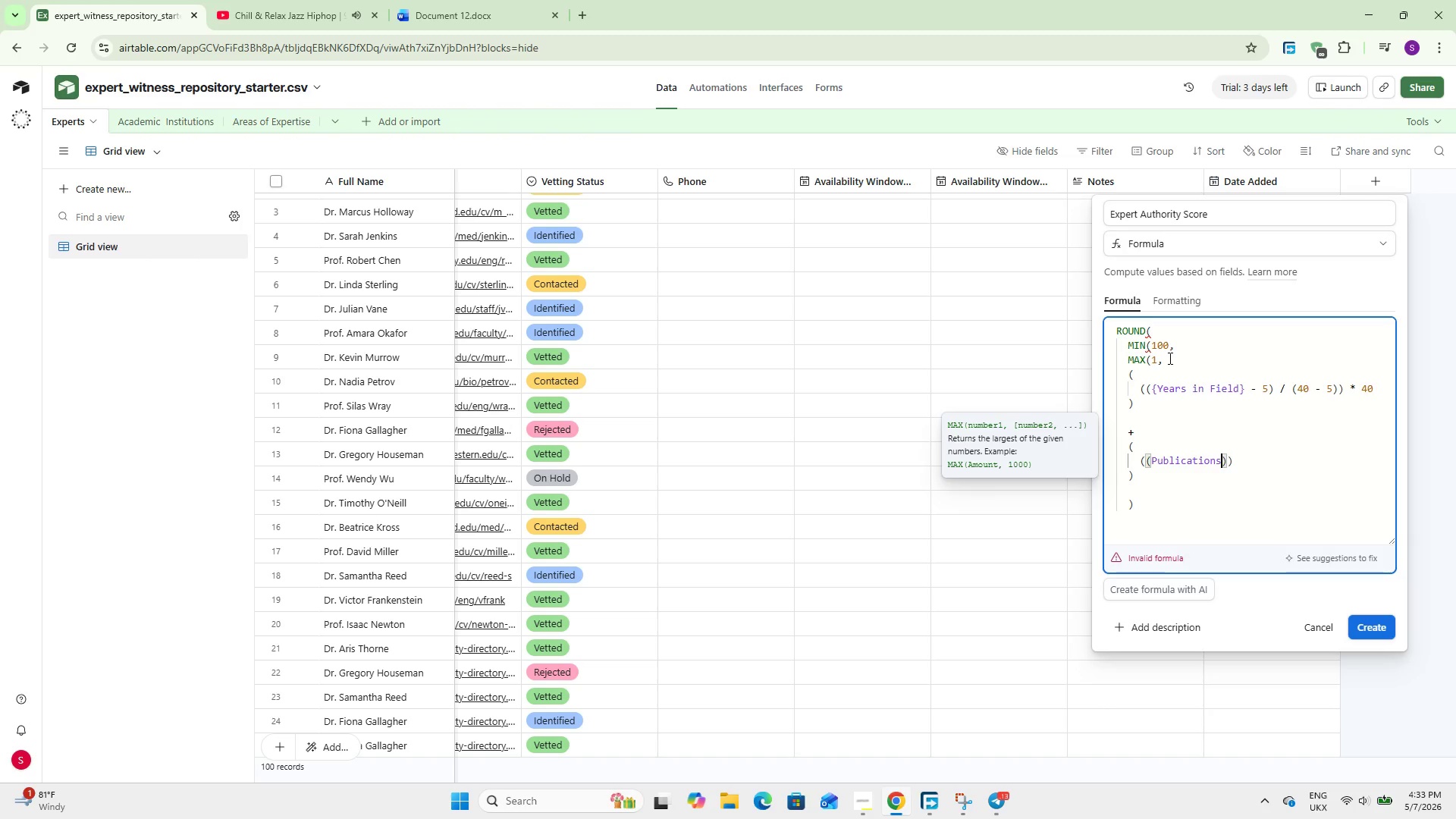 
key(Space)
 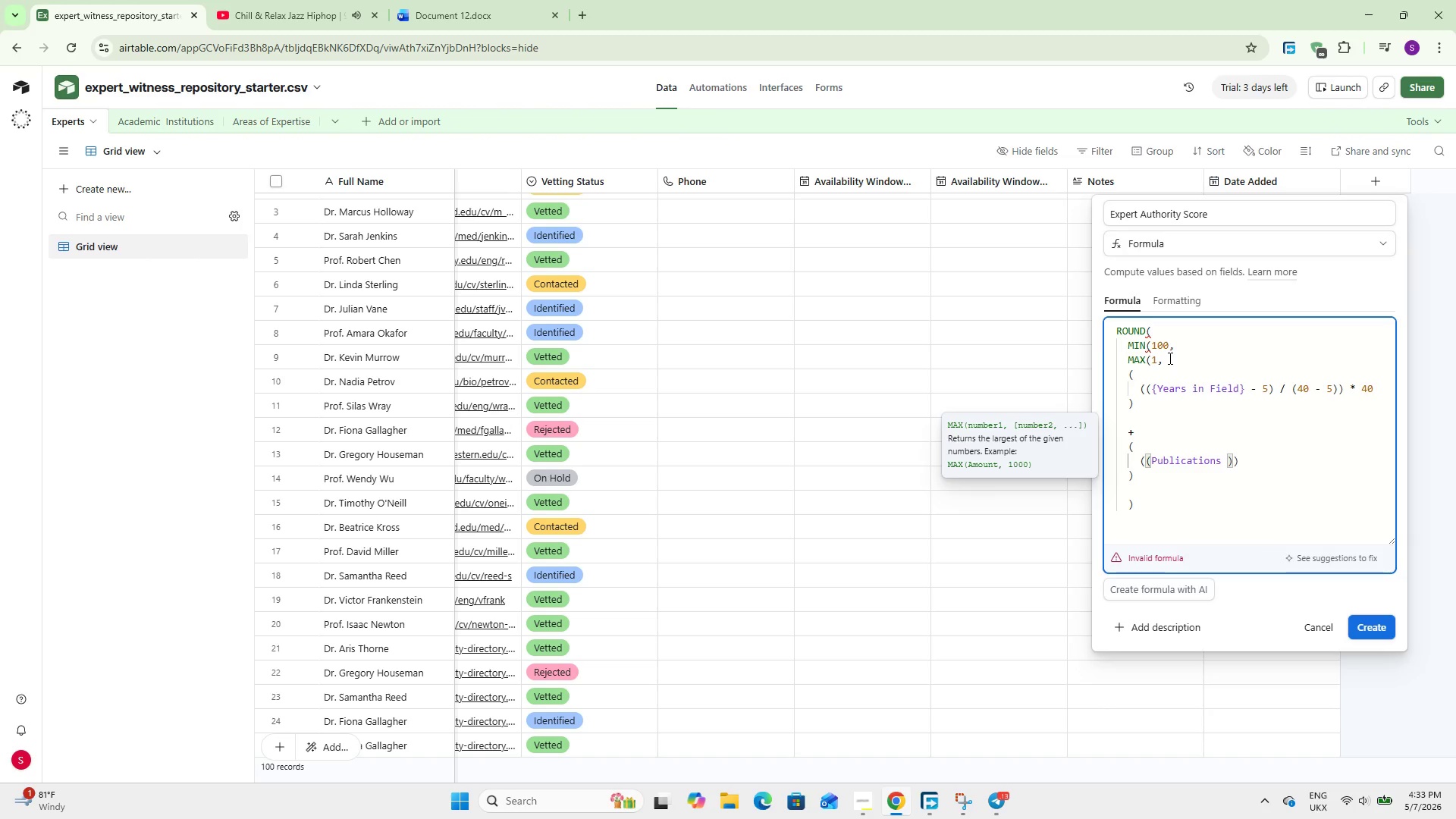 
key(Minus)
 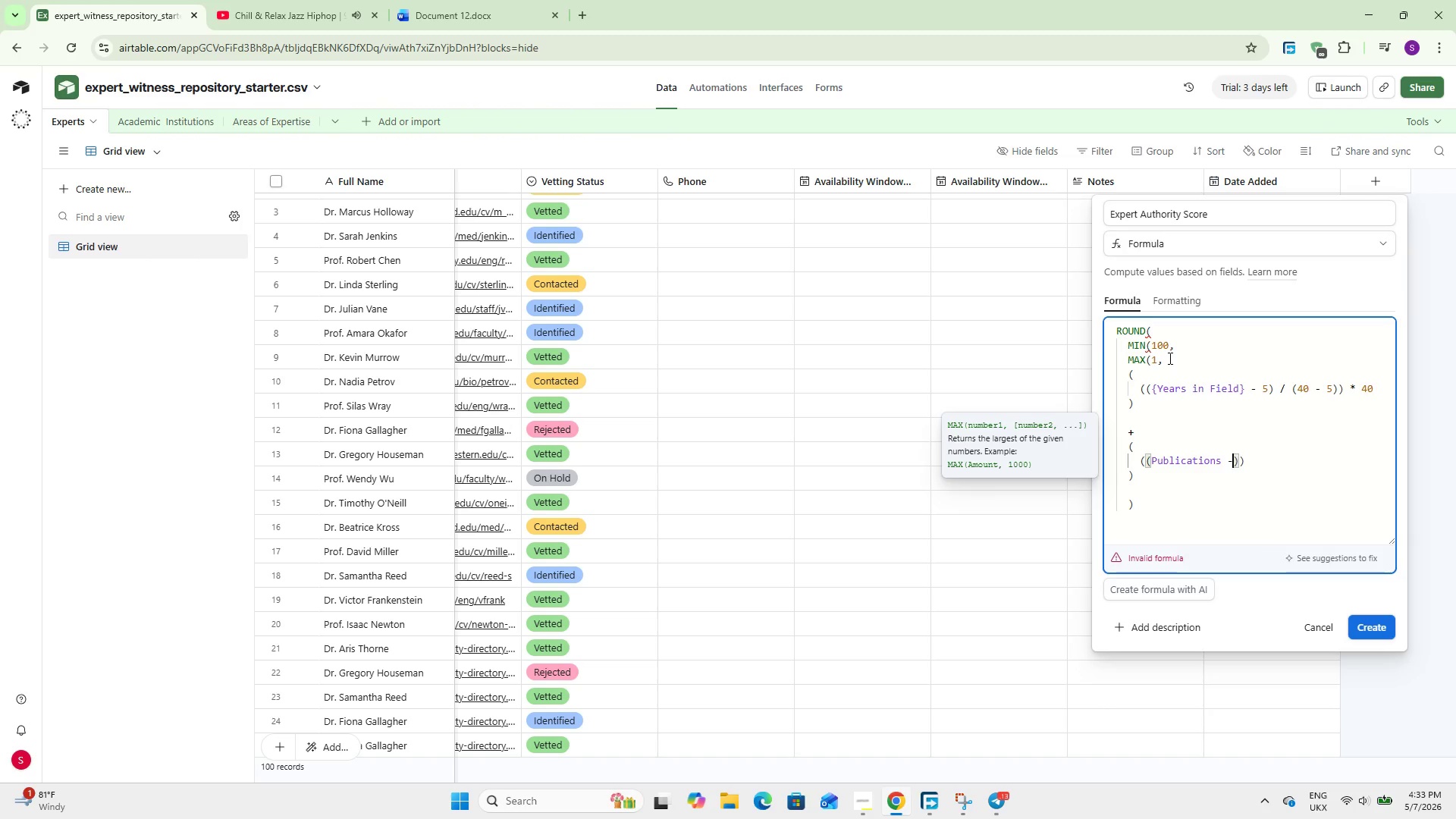 
key(Space)
 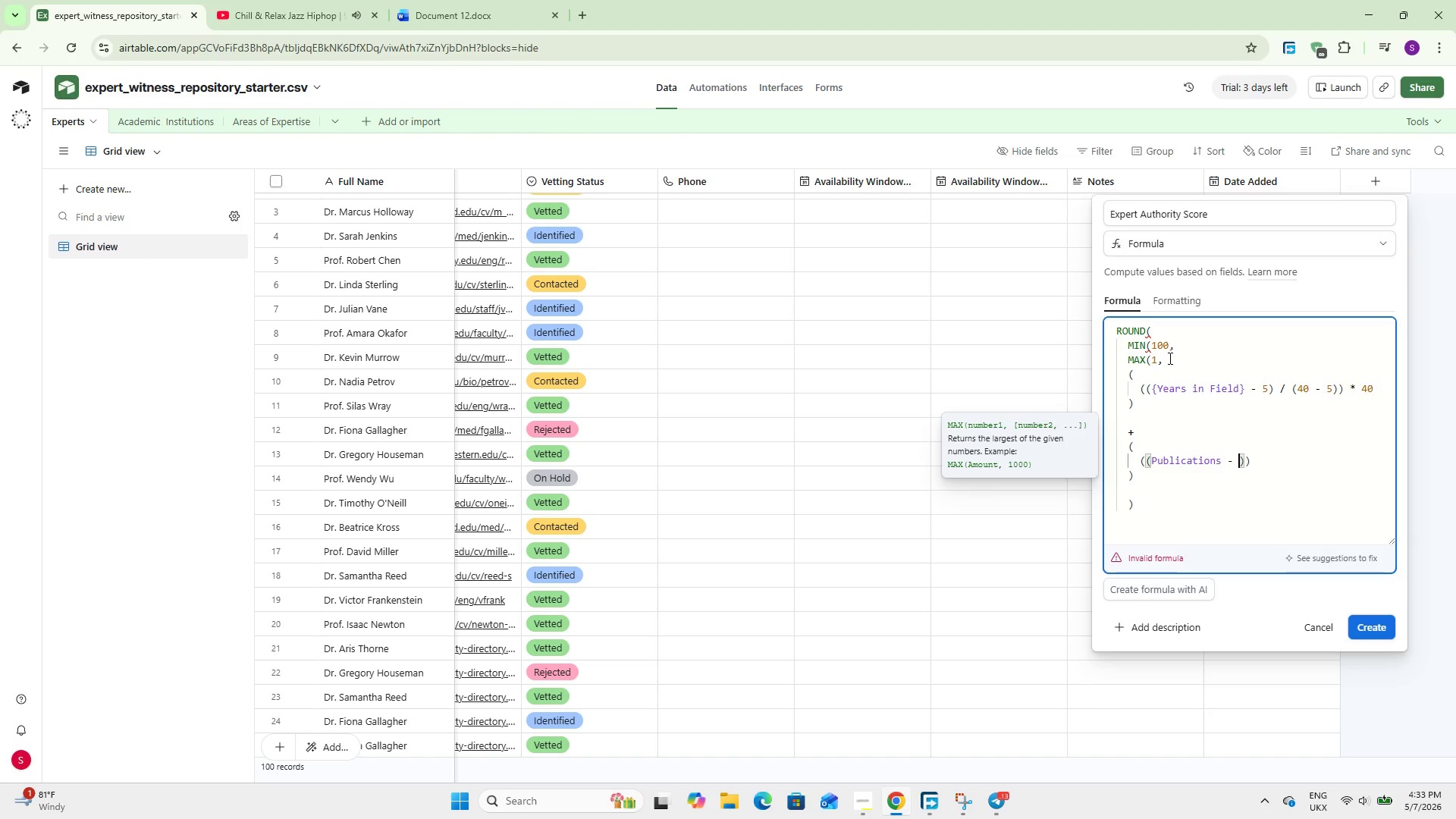 
key(3)
 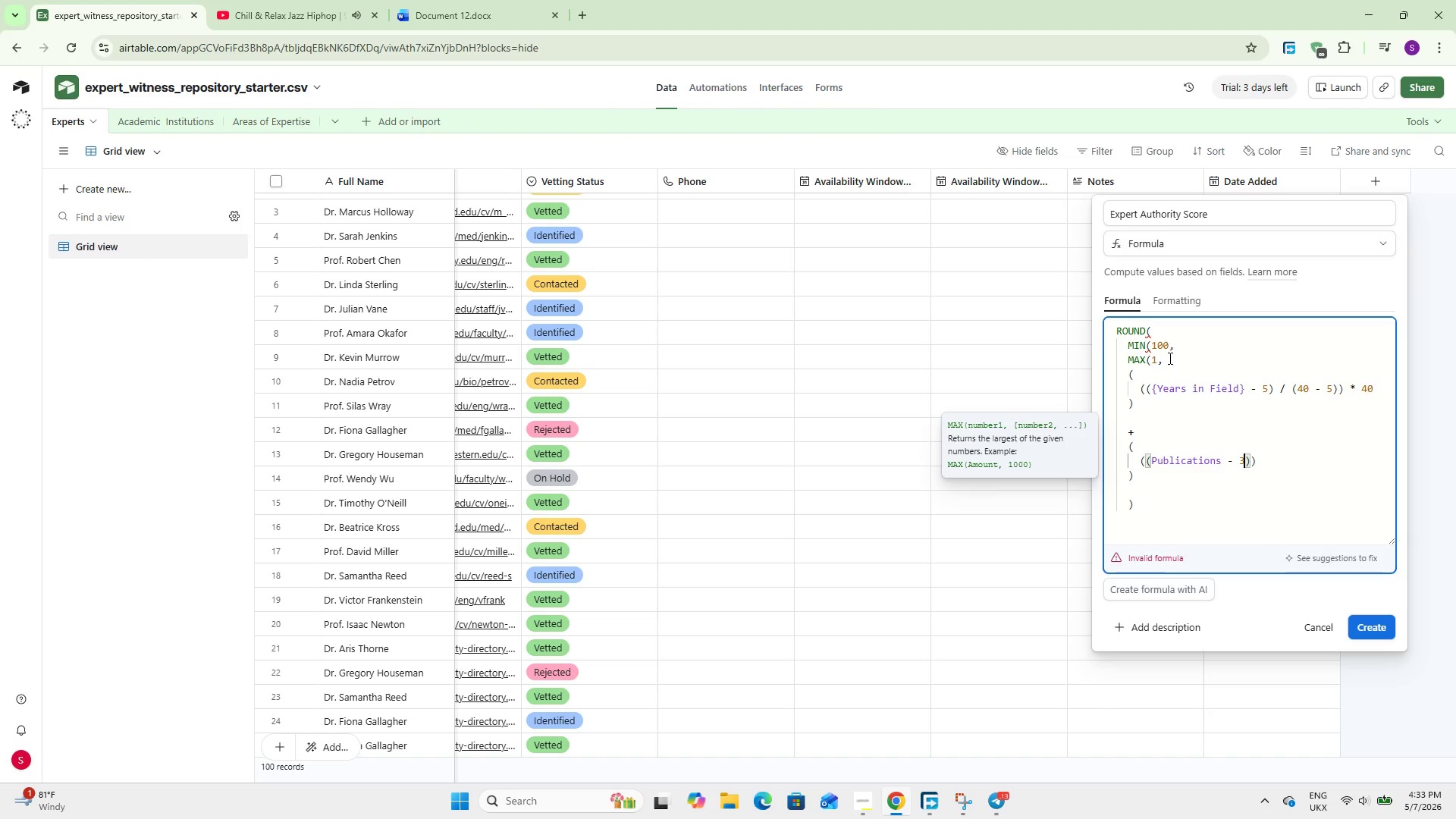 
key(ArrowRight)
 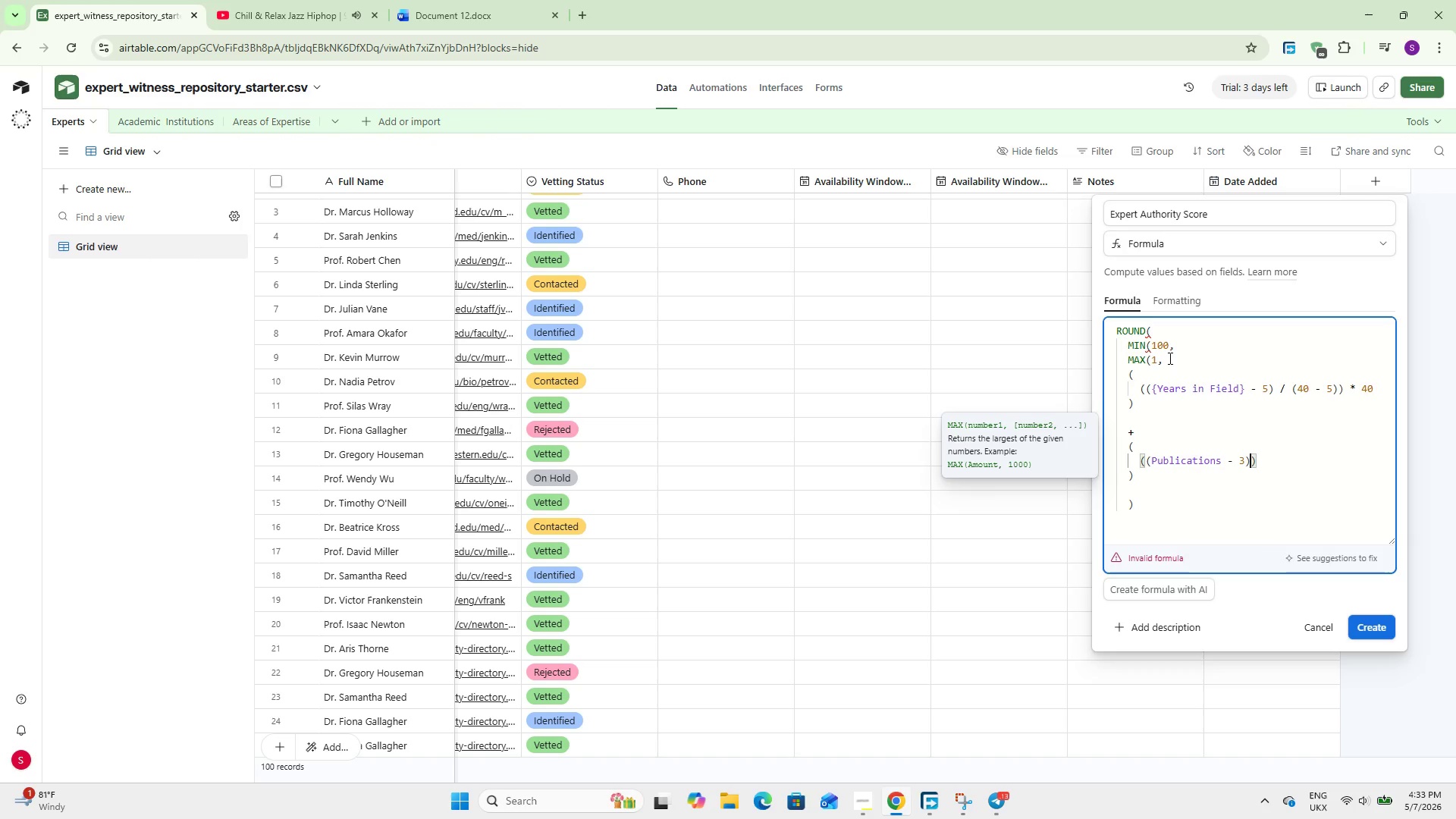 
type( / (148 -3)
 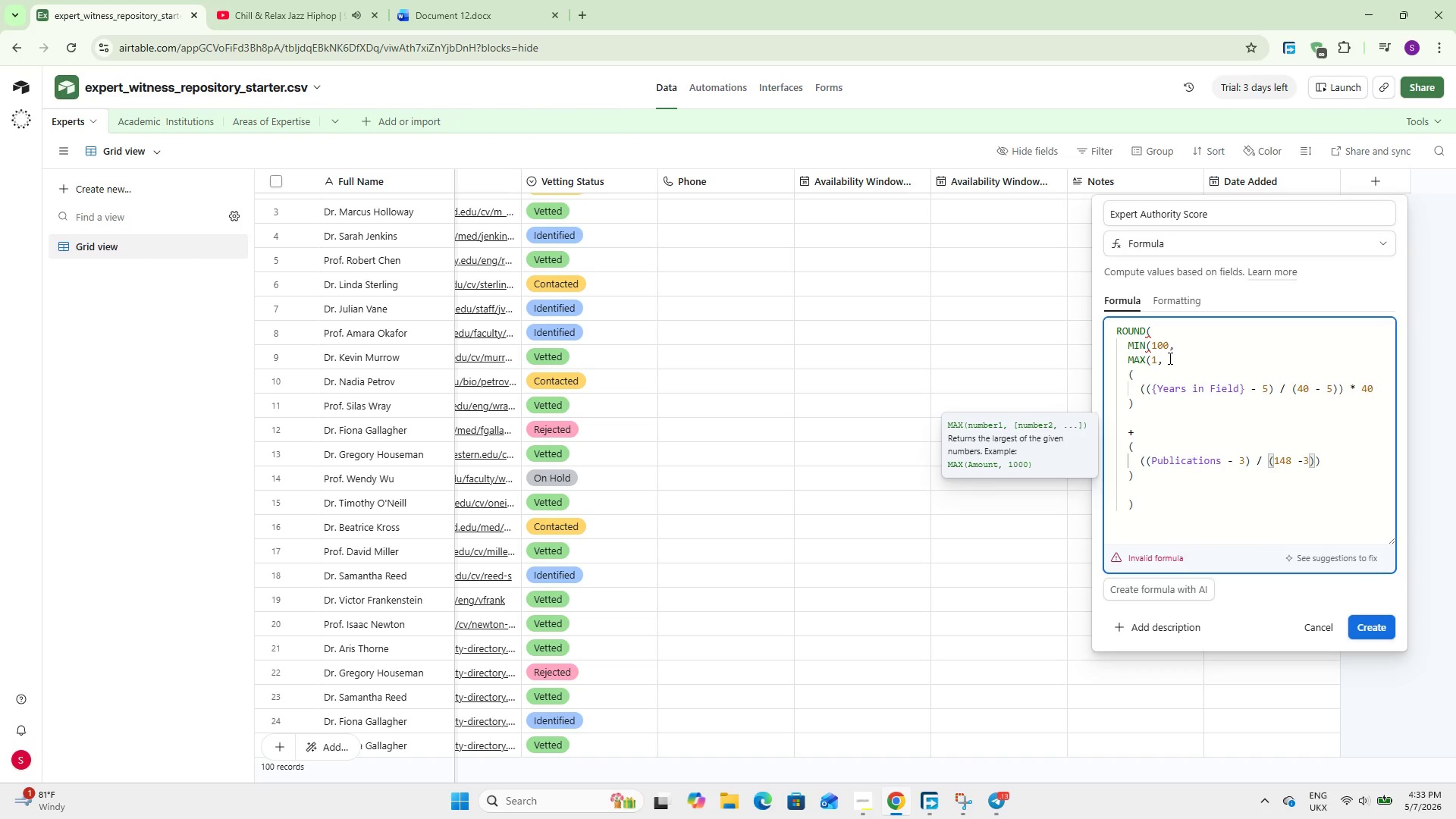 
key(ArrowRight)
 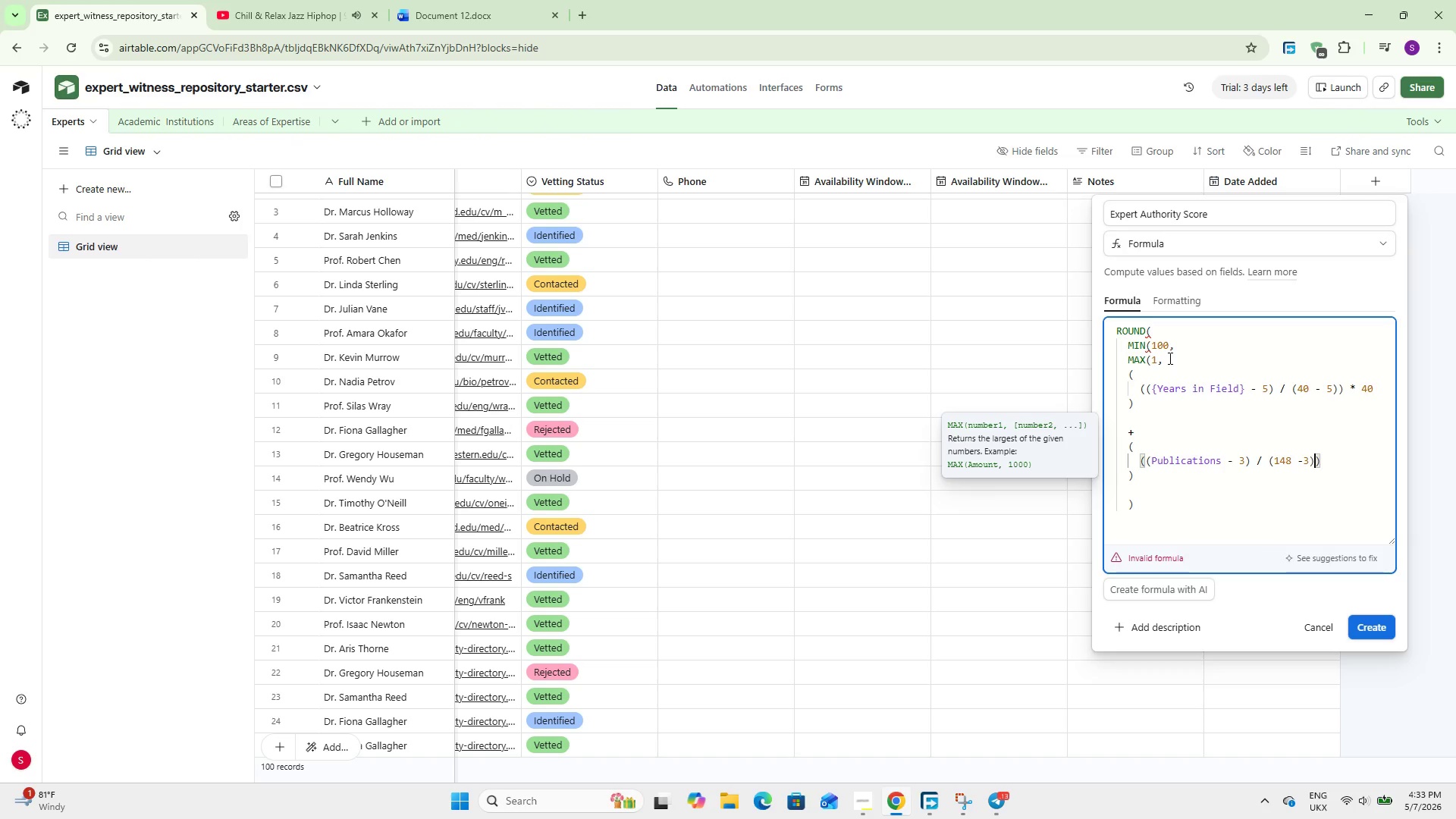 
key(ArrowRight)
 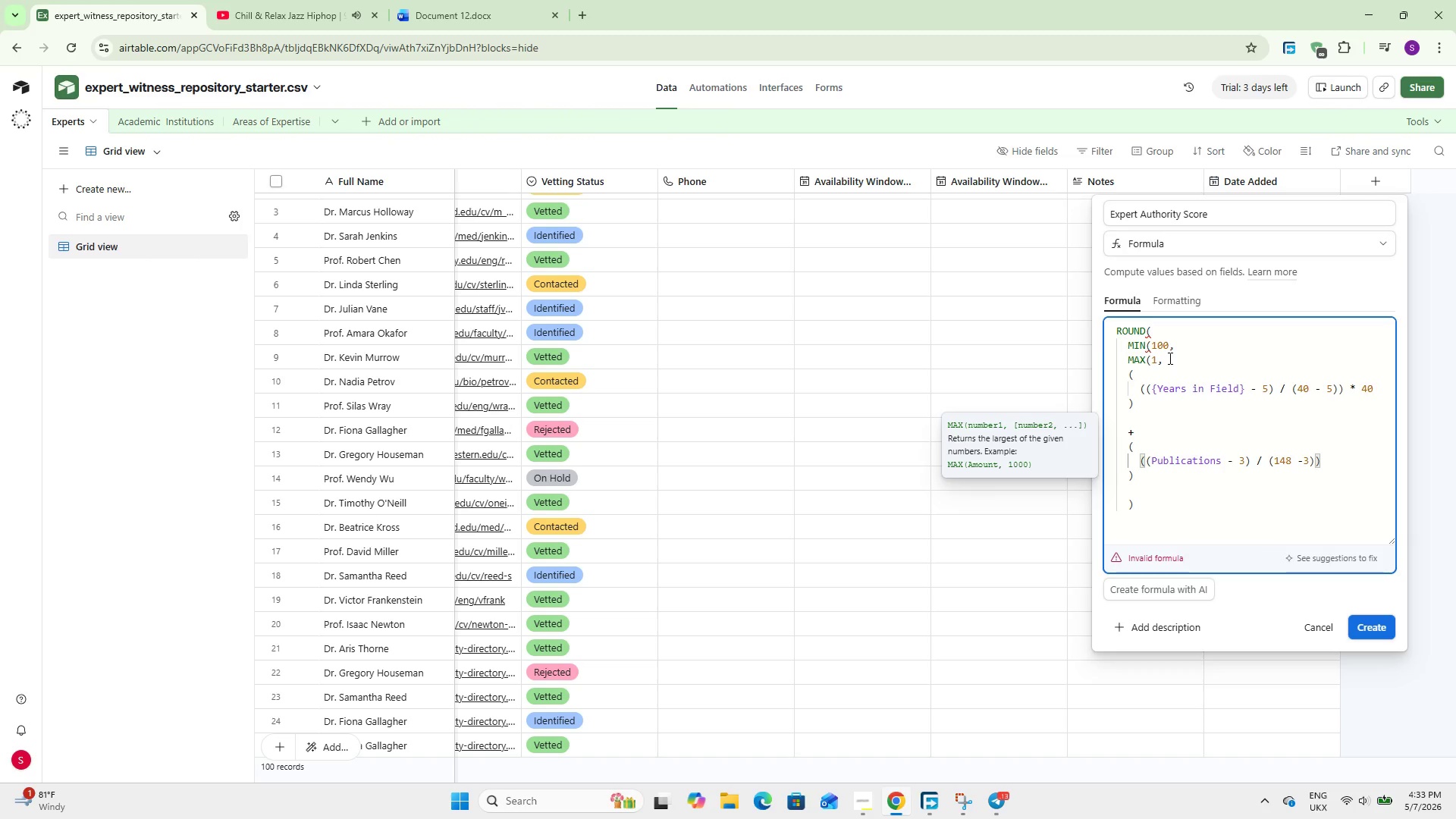 
type( * 40)
 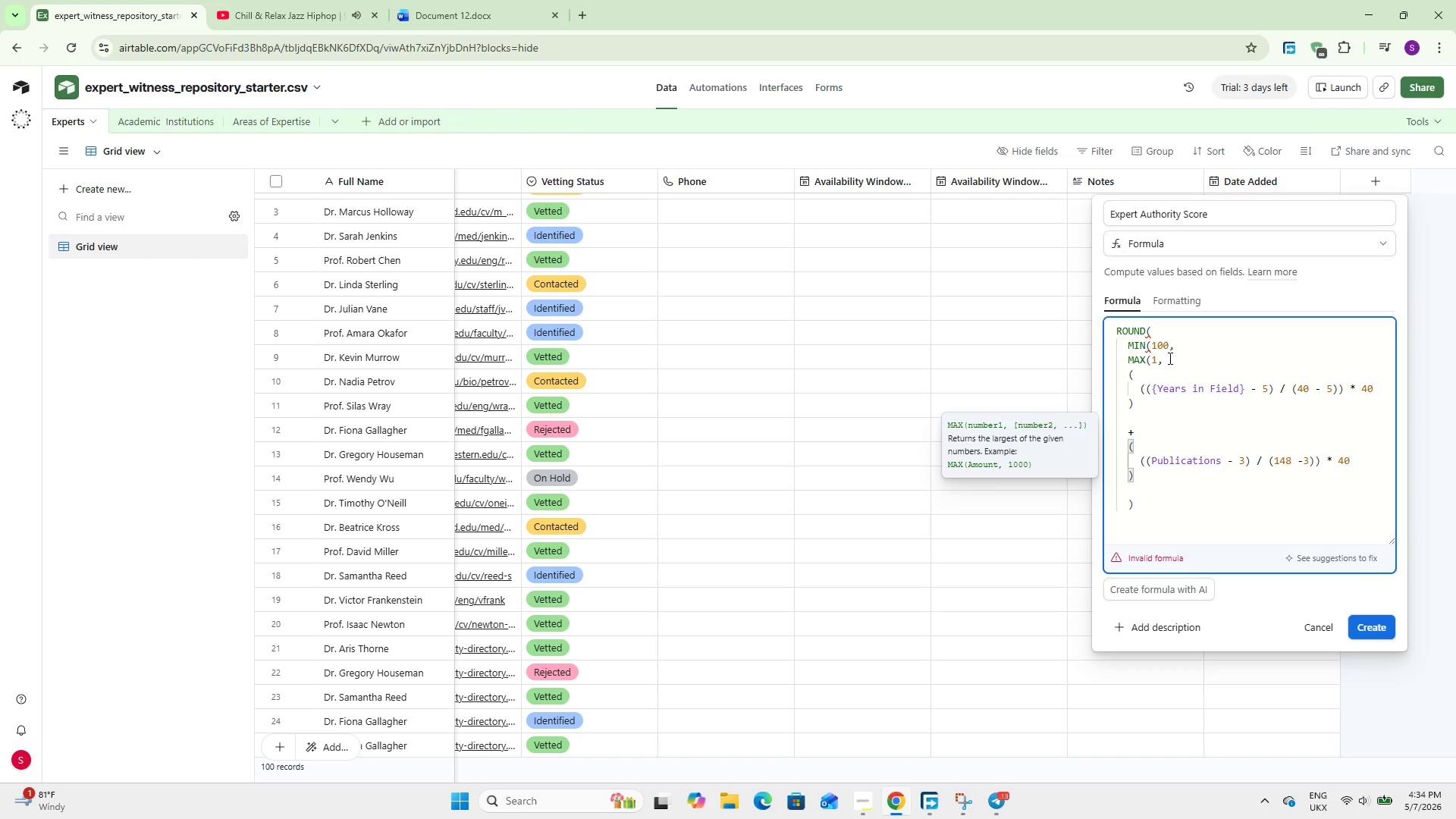 
key(ArrowDown)
 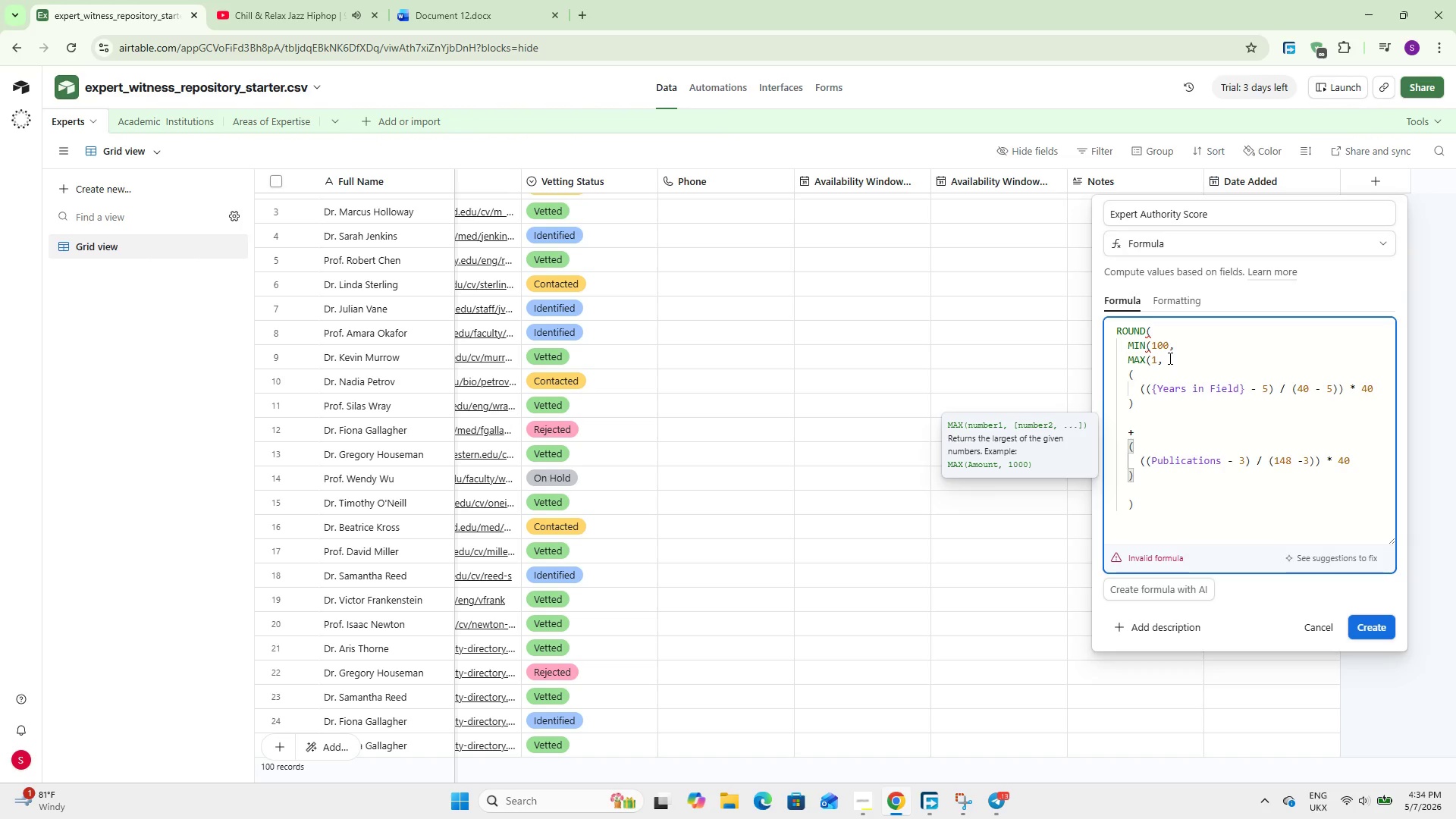 
key(ArrowUp)
 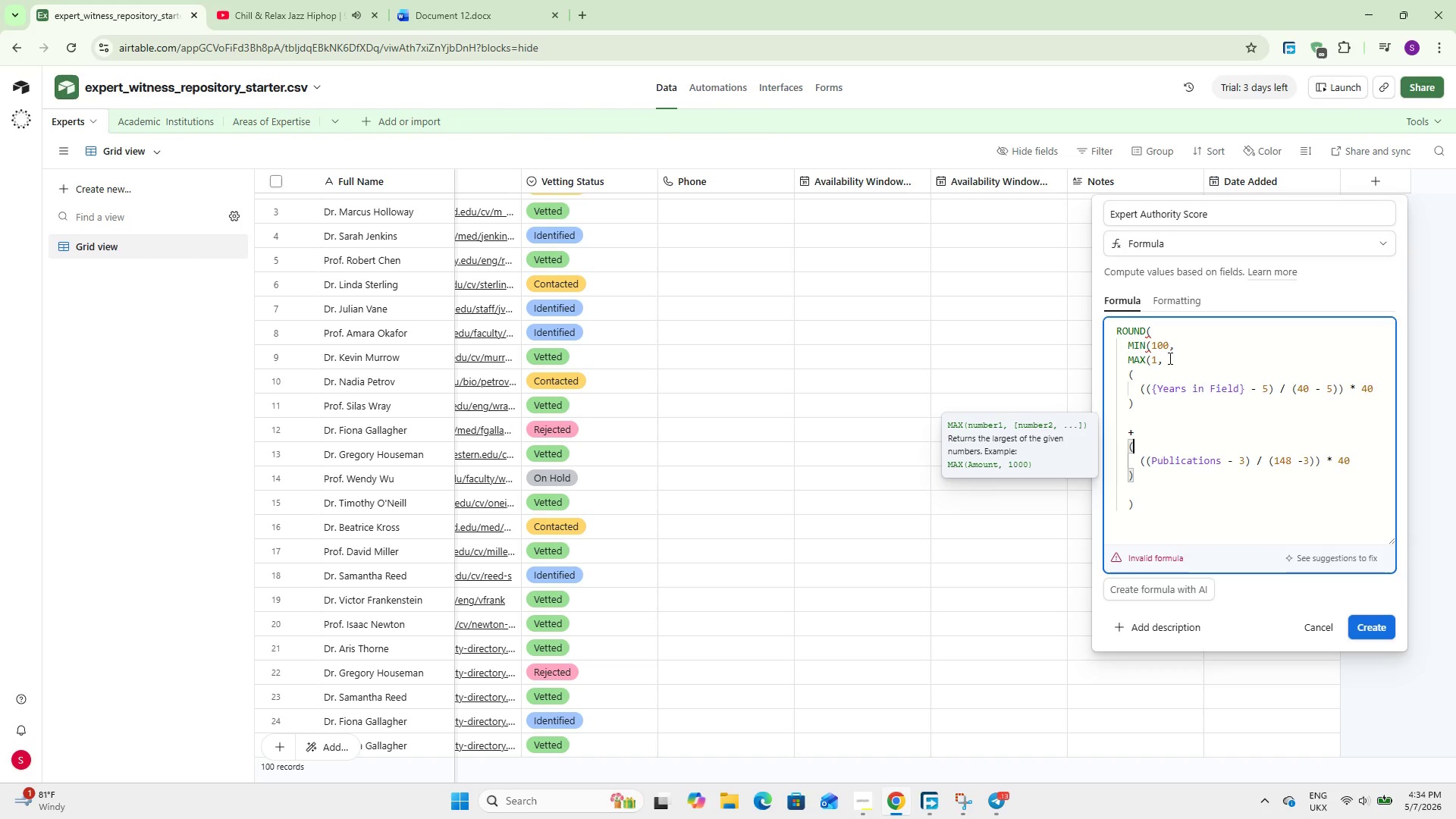 
key(ArrowUp)
 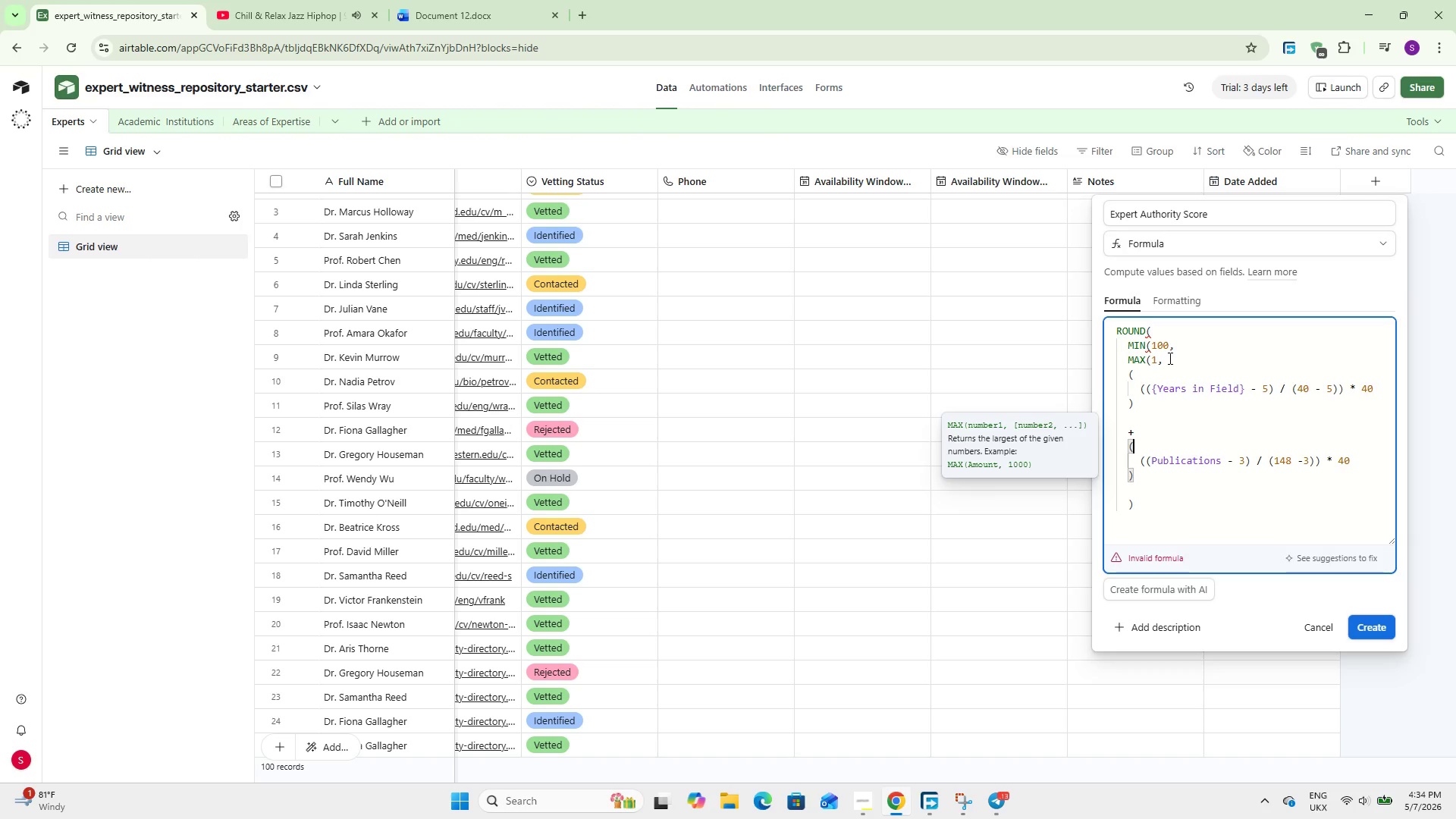 
key(ArrowUp)
 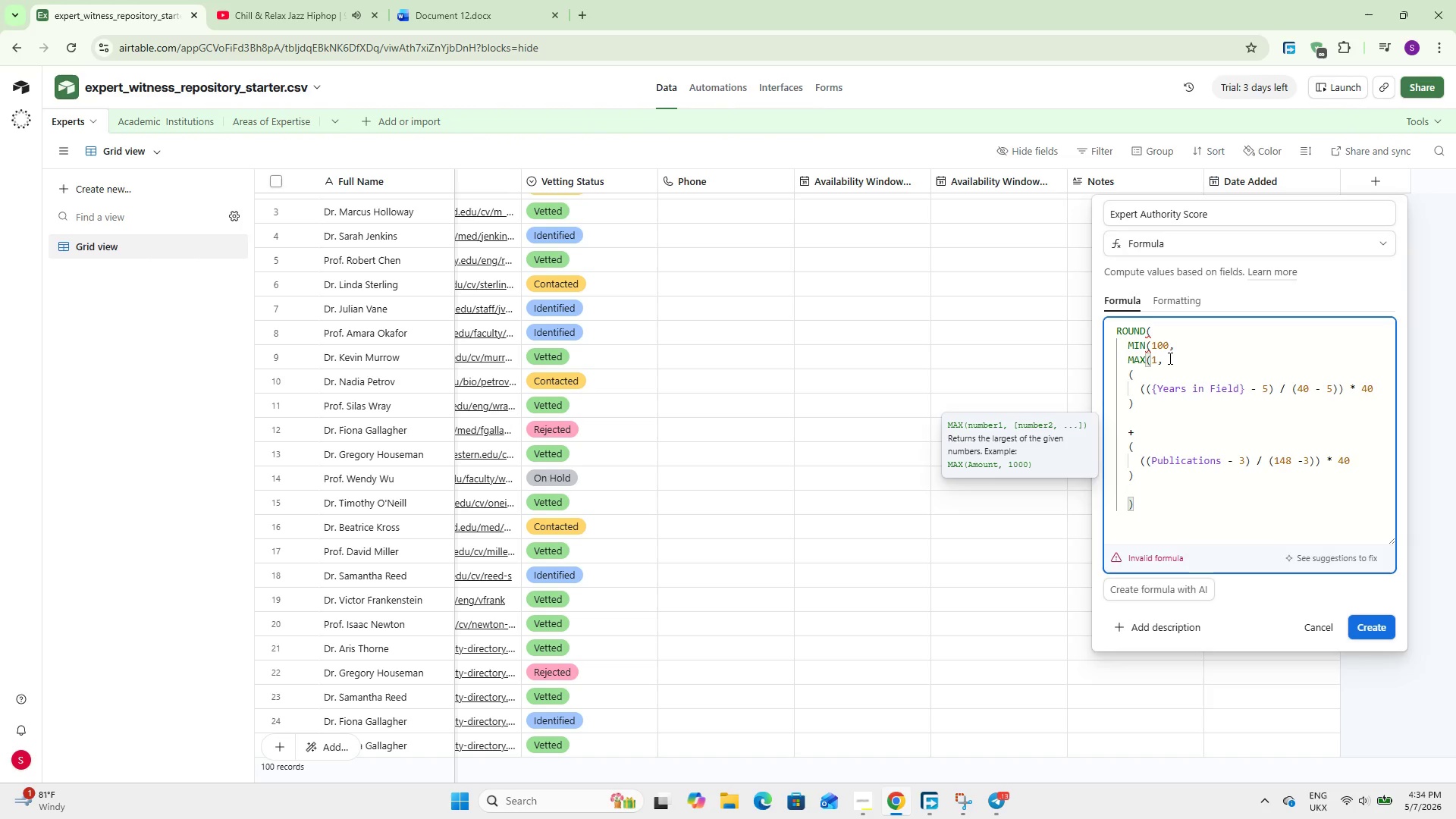 
key(Enter)
 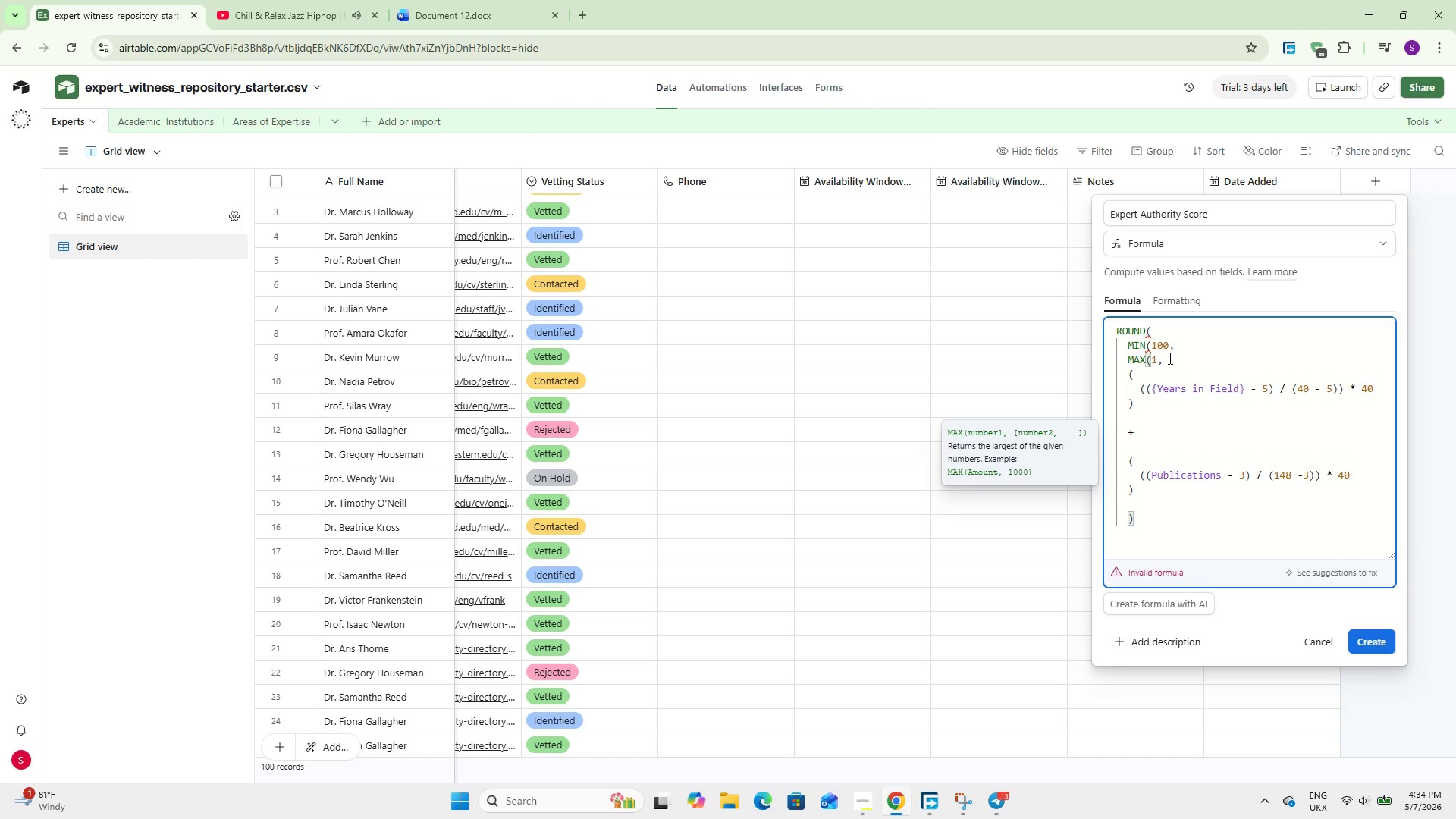 
key(ArrowDown)
 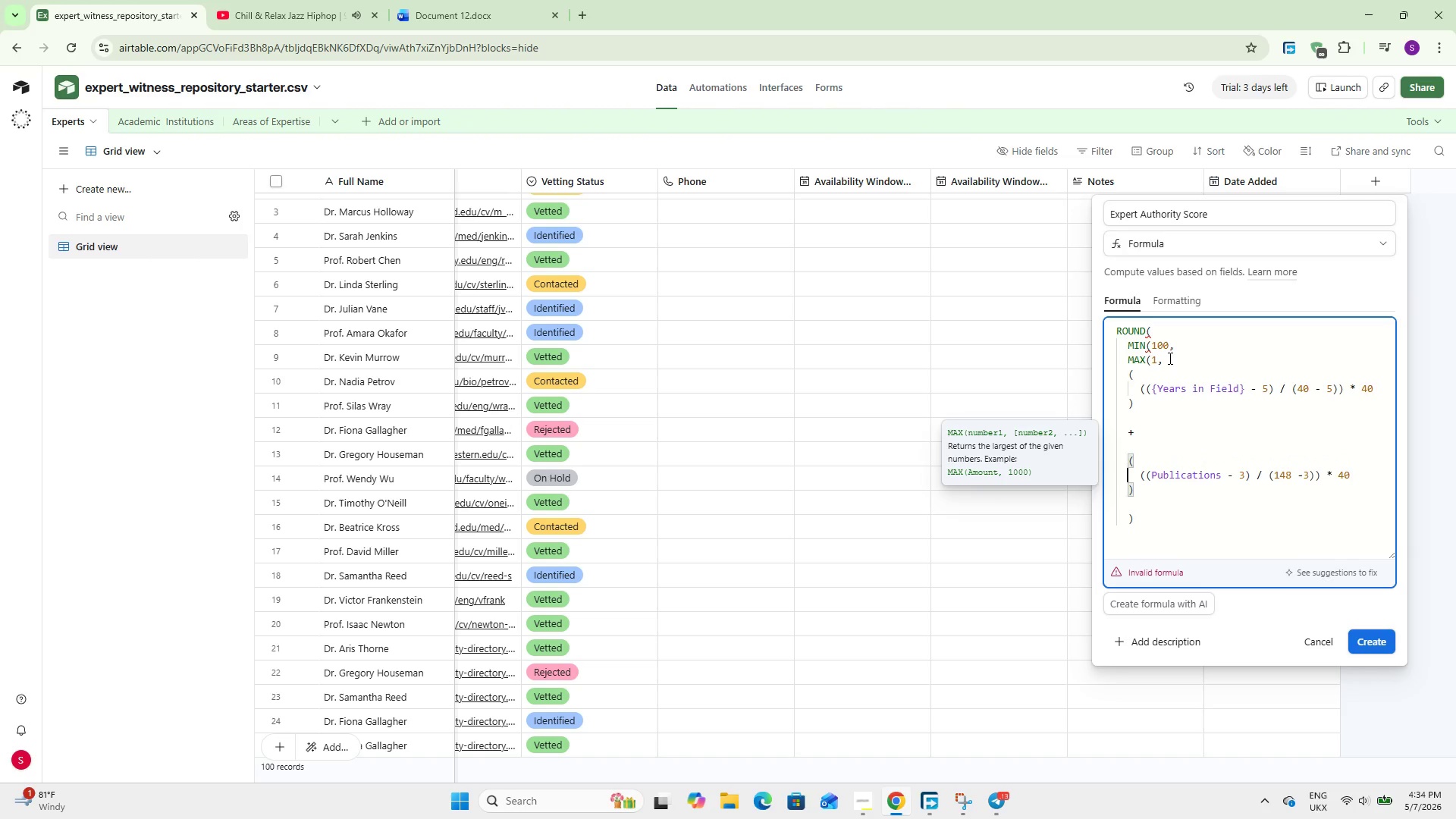 
key(ArrowDown)
 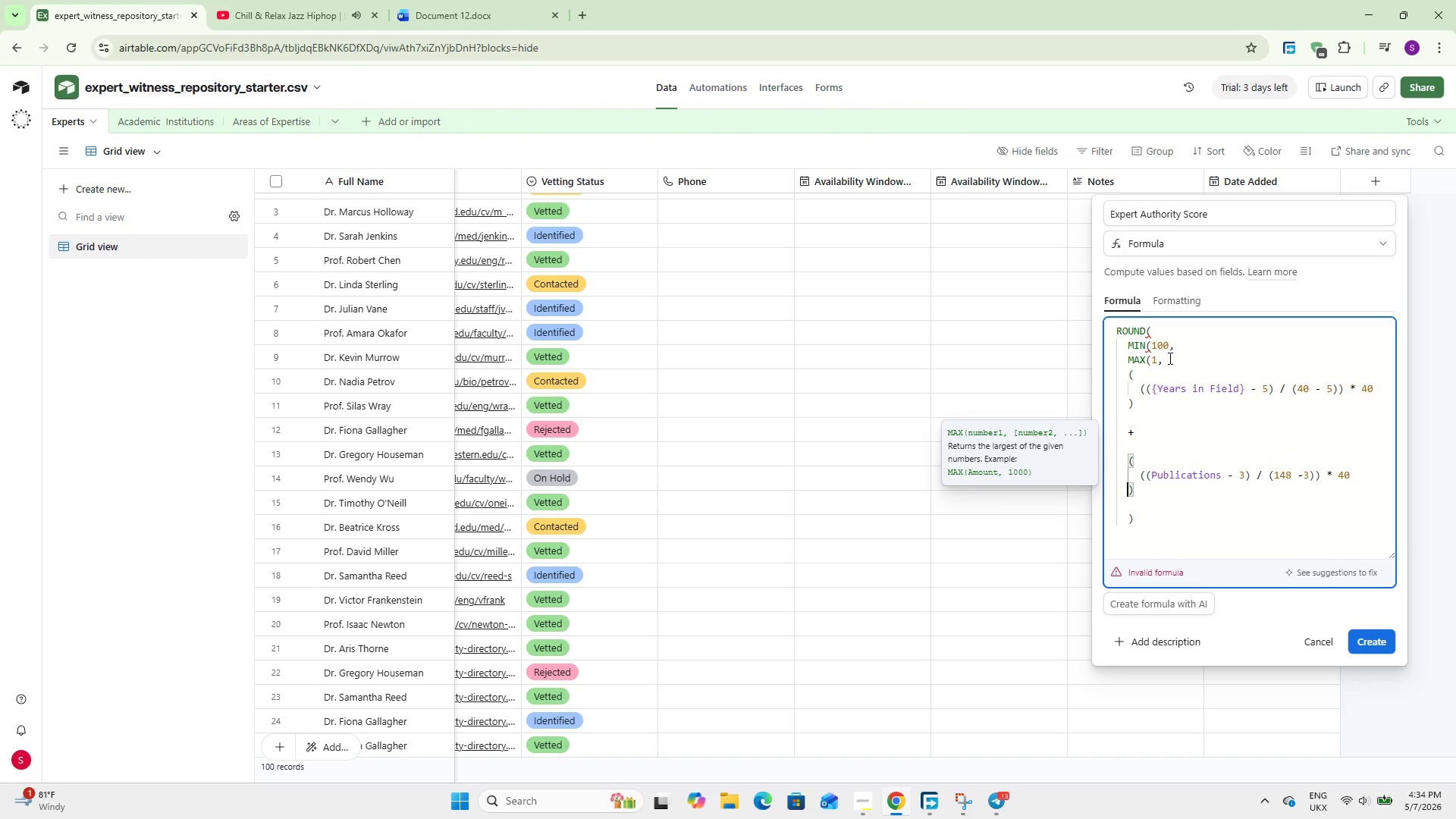 
key(ArrowDown)
 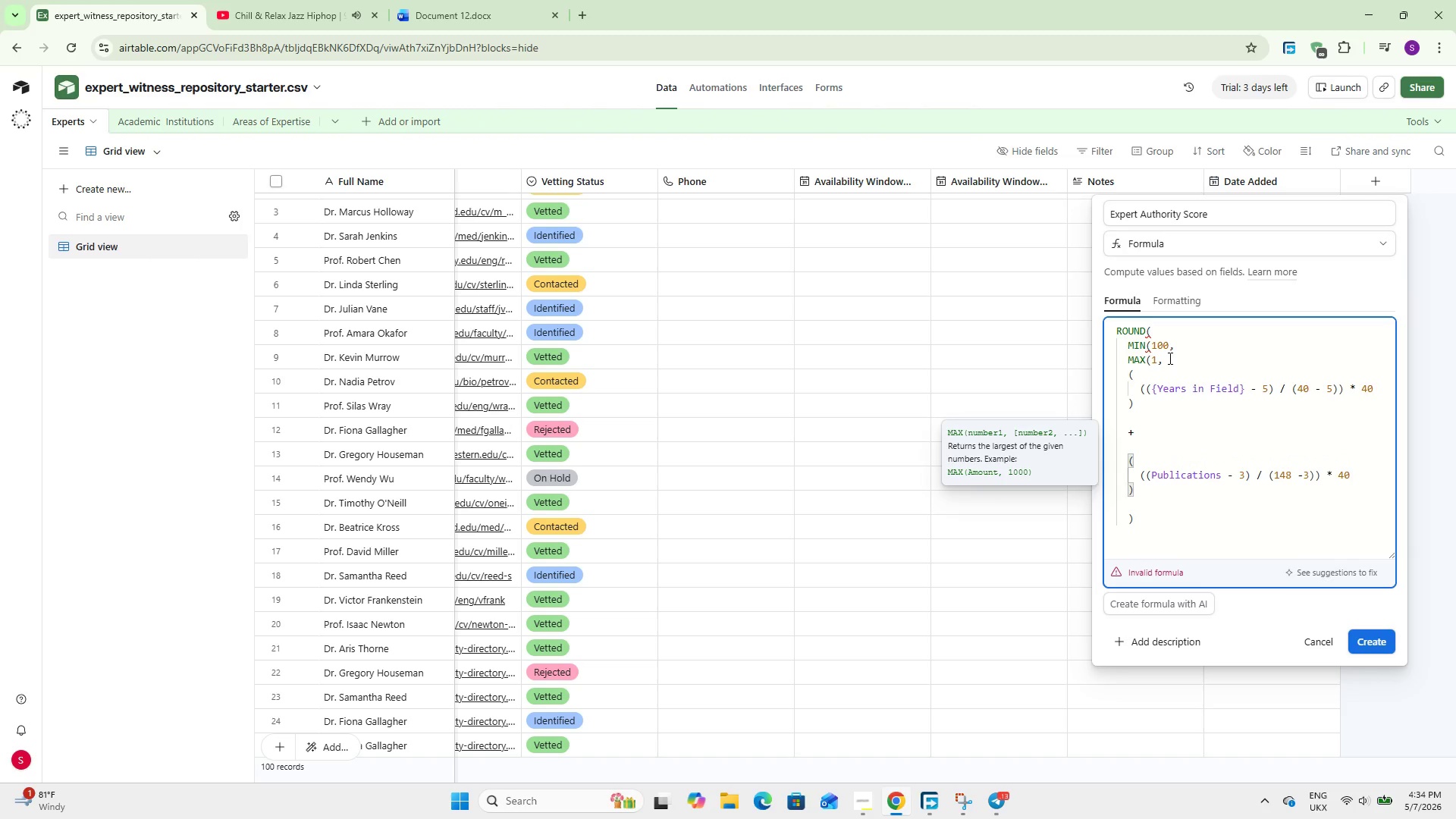 
key(ArrowRight)
 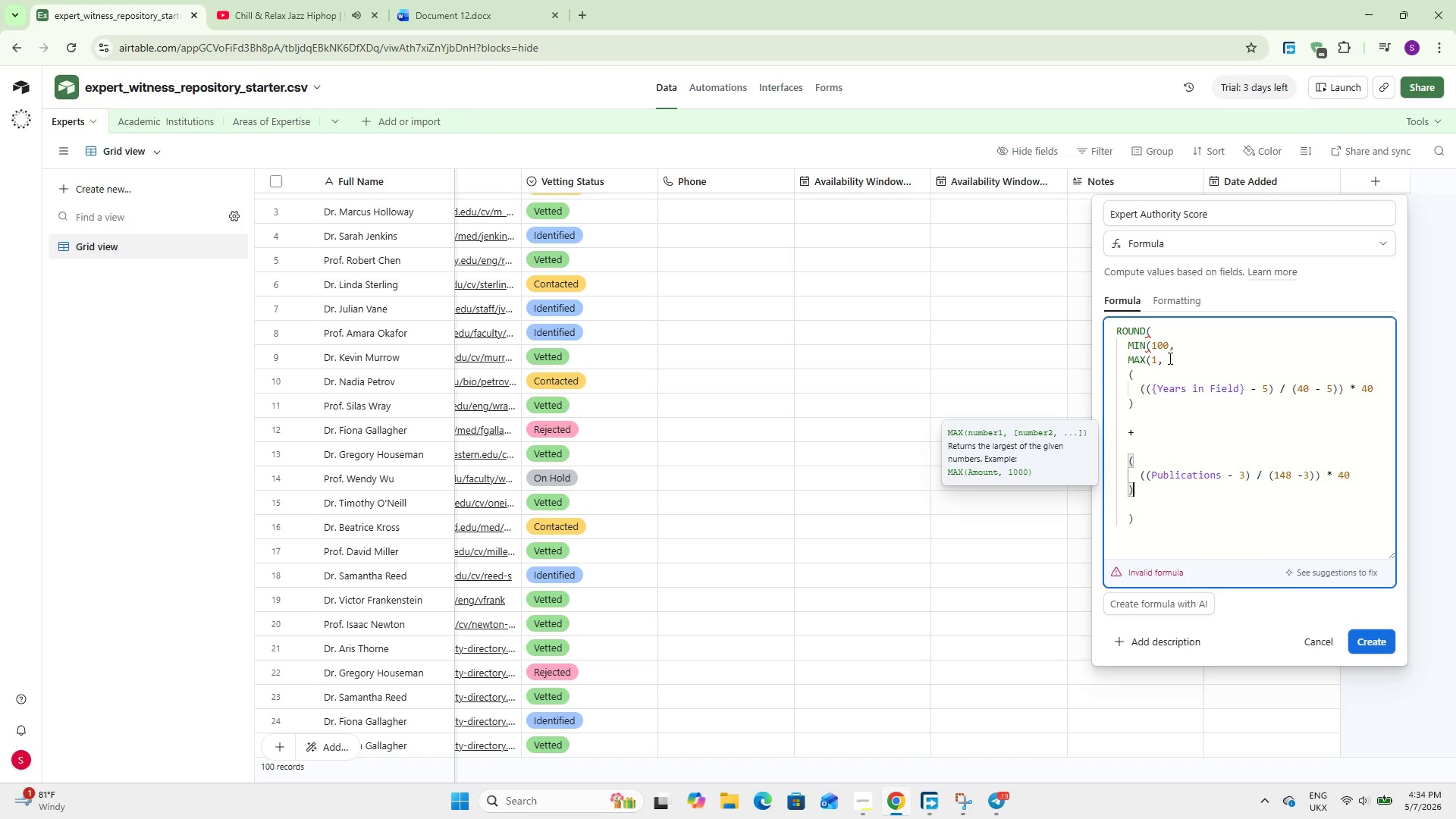 
wait(5.61)
 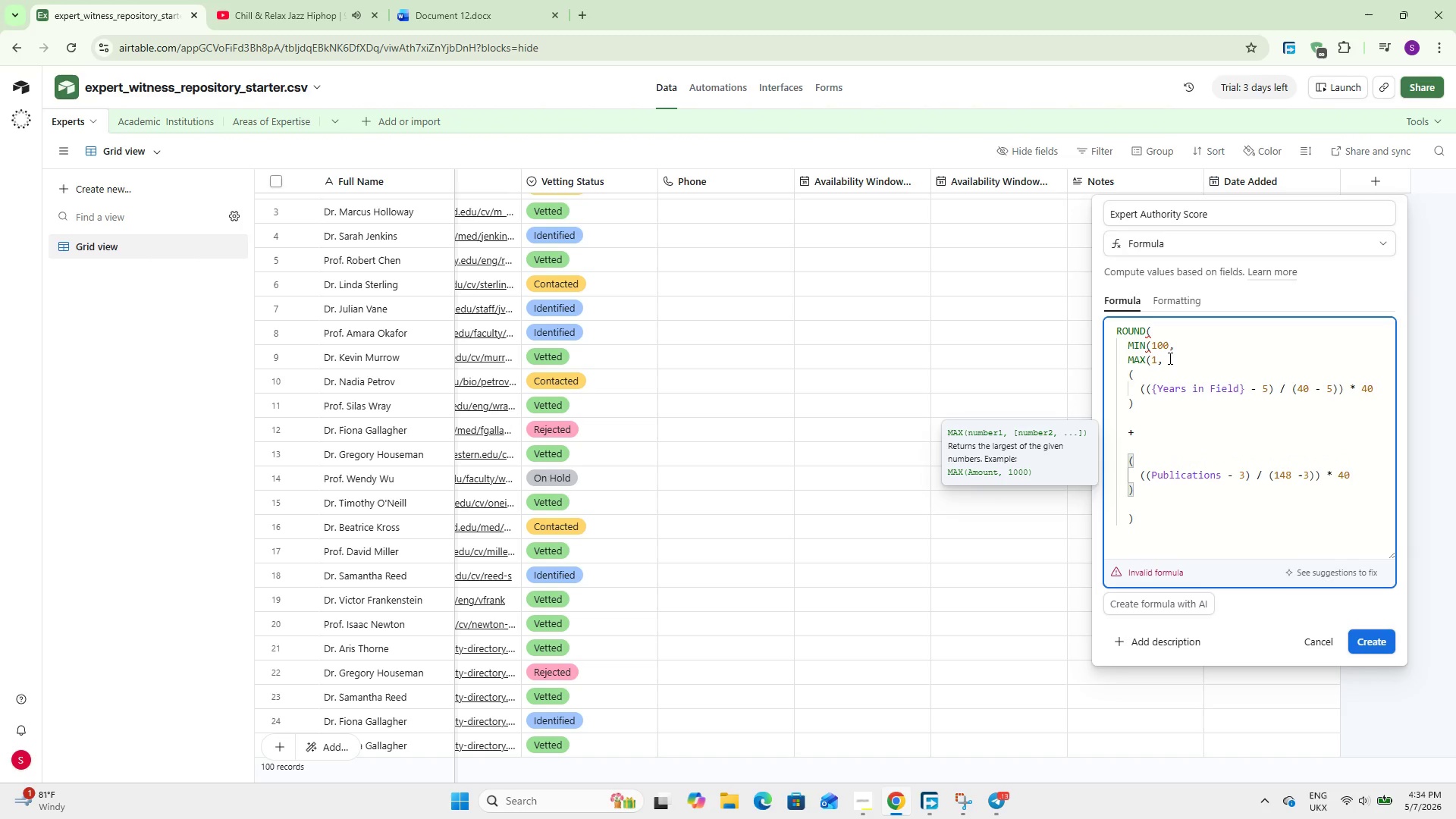 
key(Enter)
 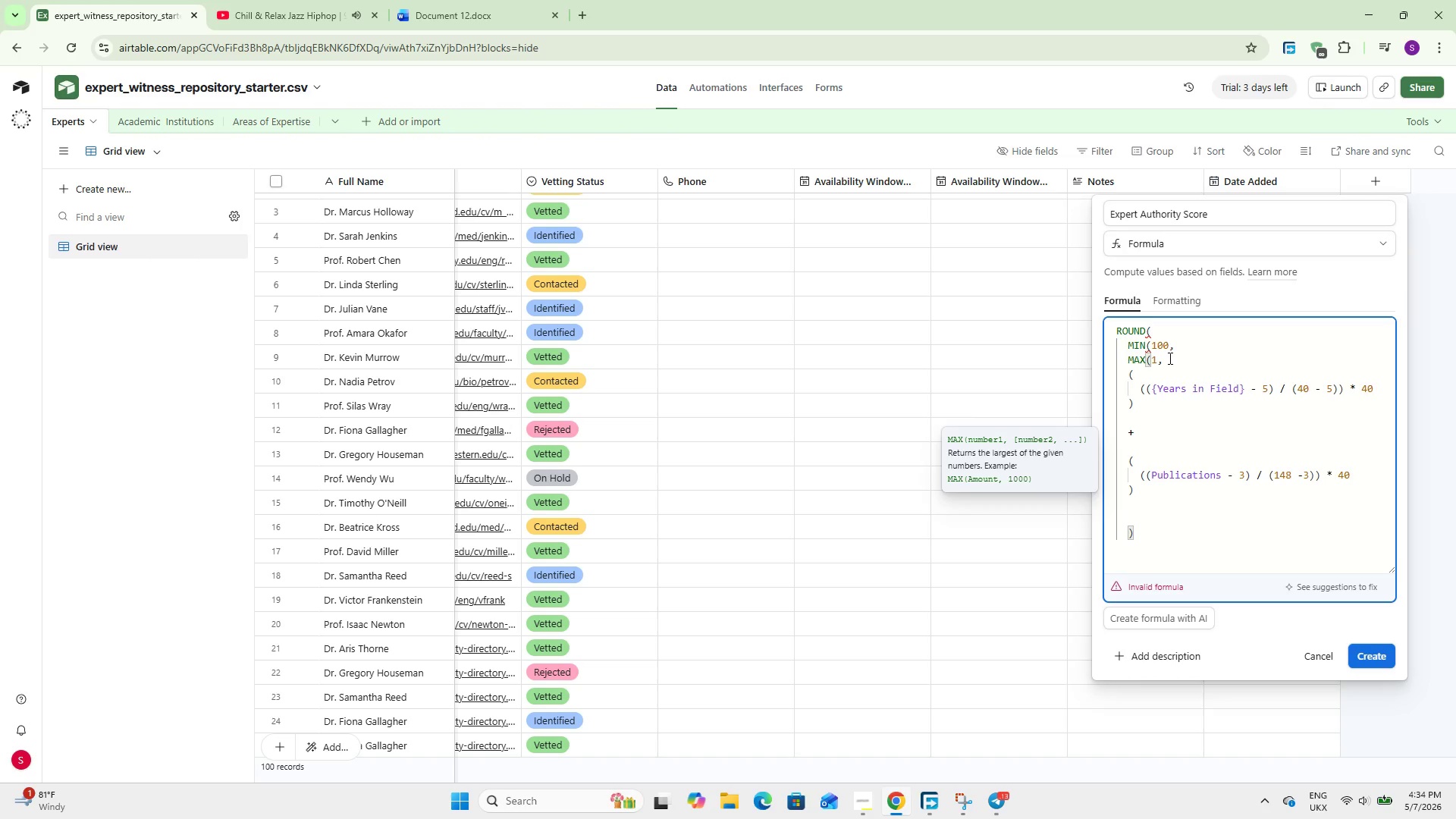 
key(Shift+Equal)
 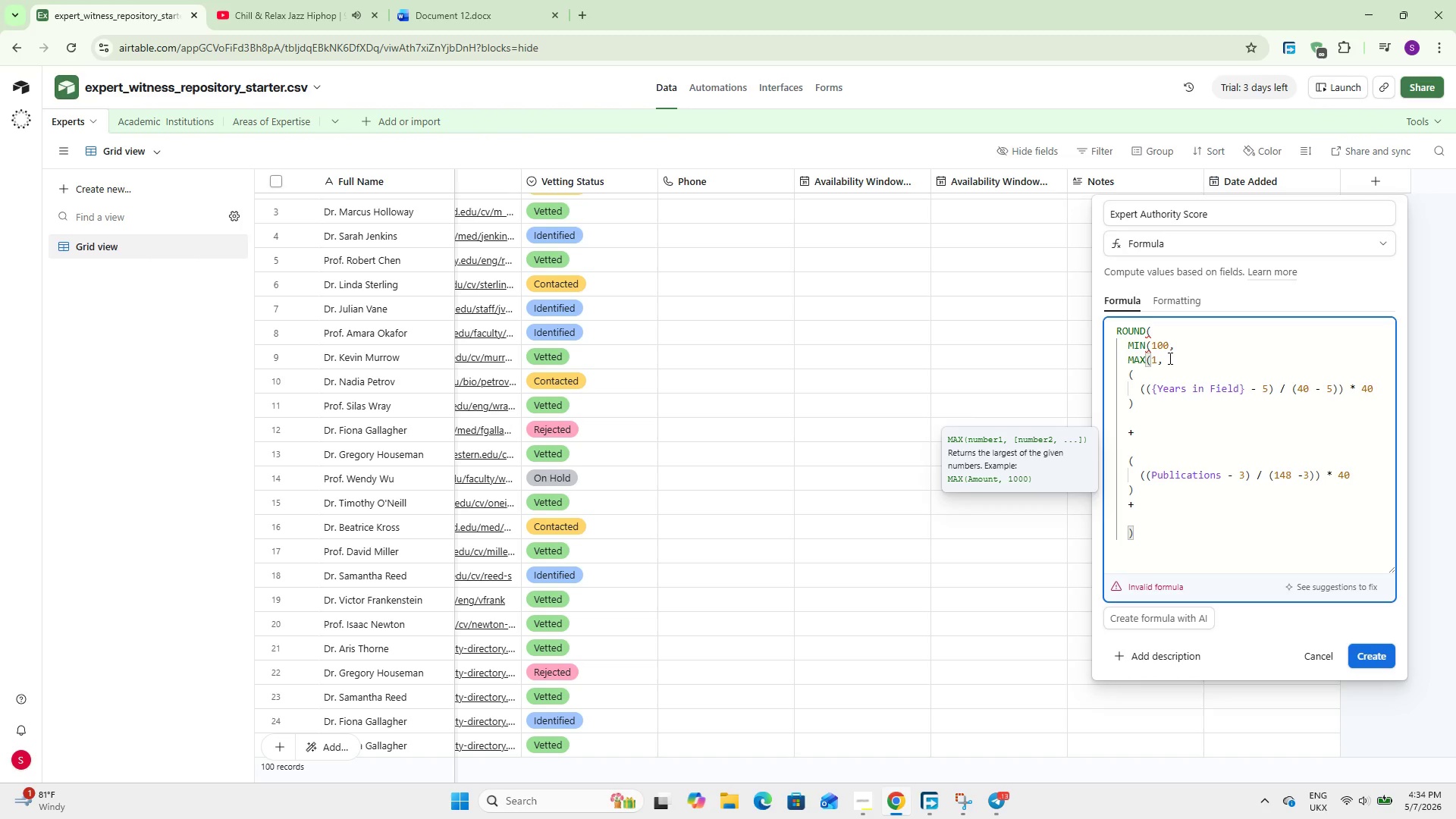 
key(Enter)
 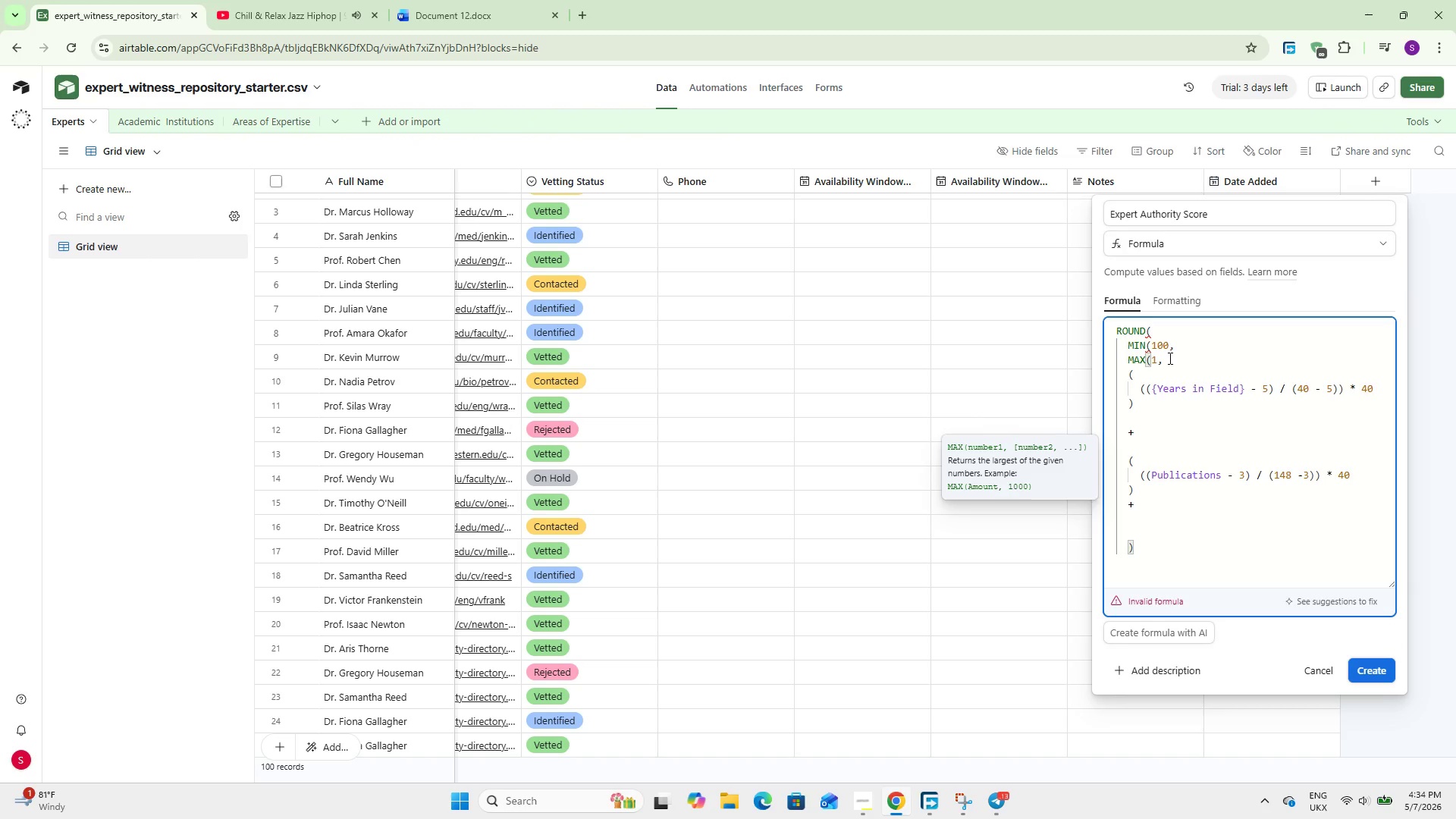 
type(IF()
 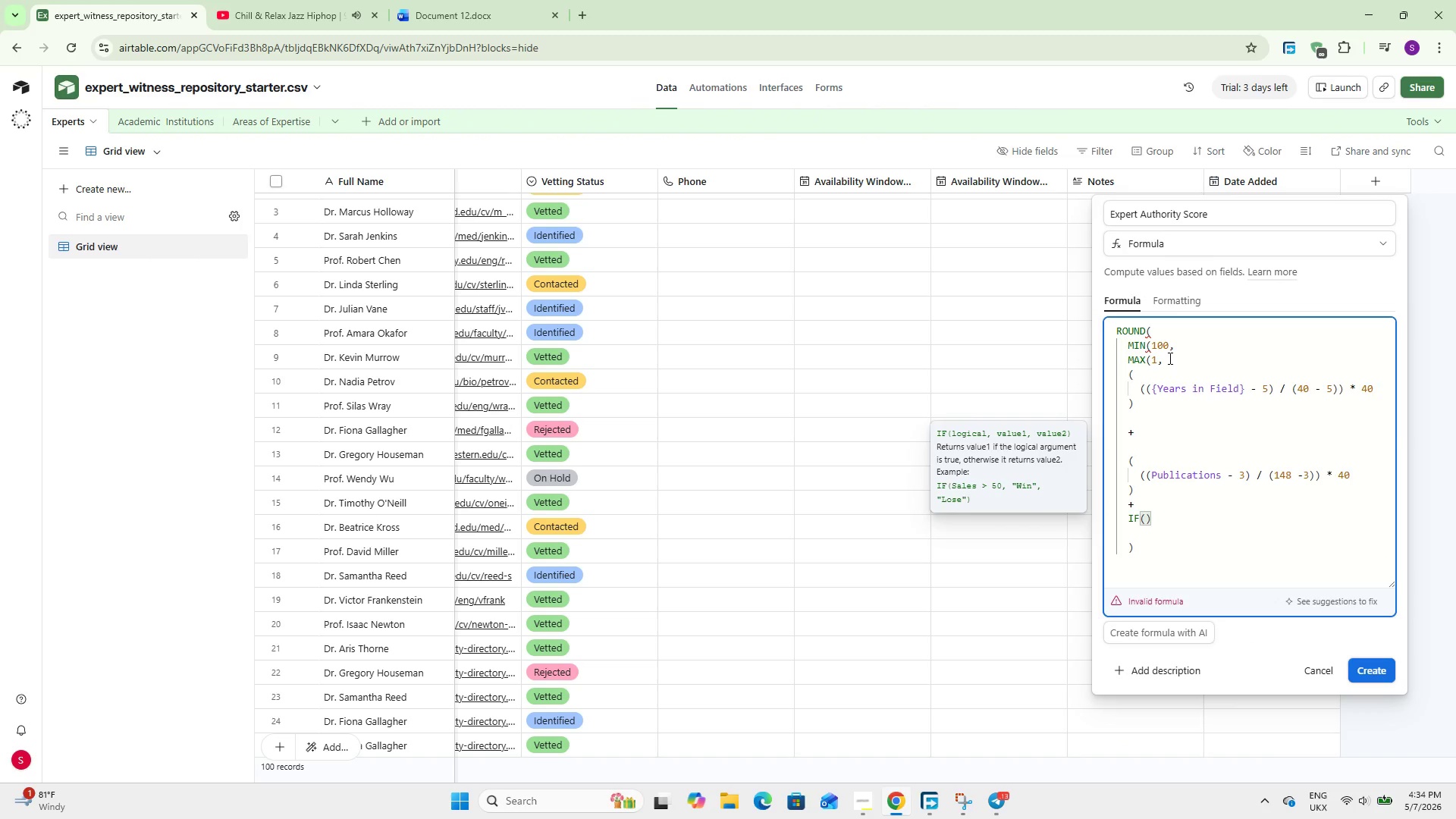 
key(Enter)
 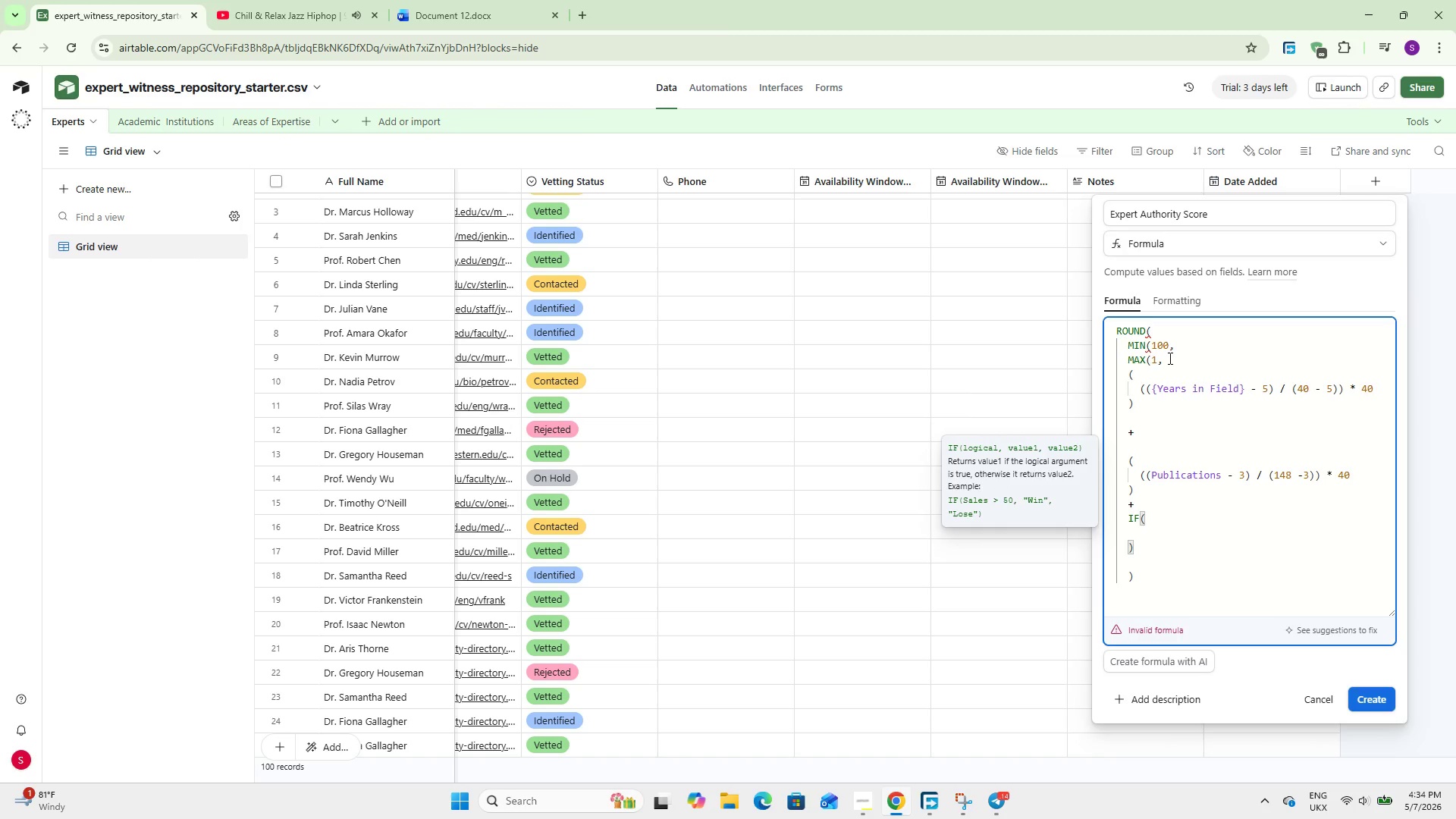 
type(FIND)
 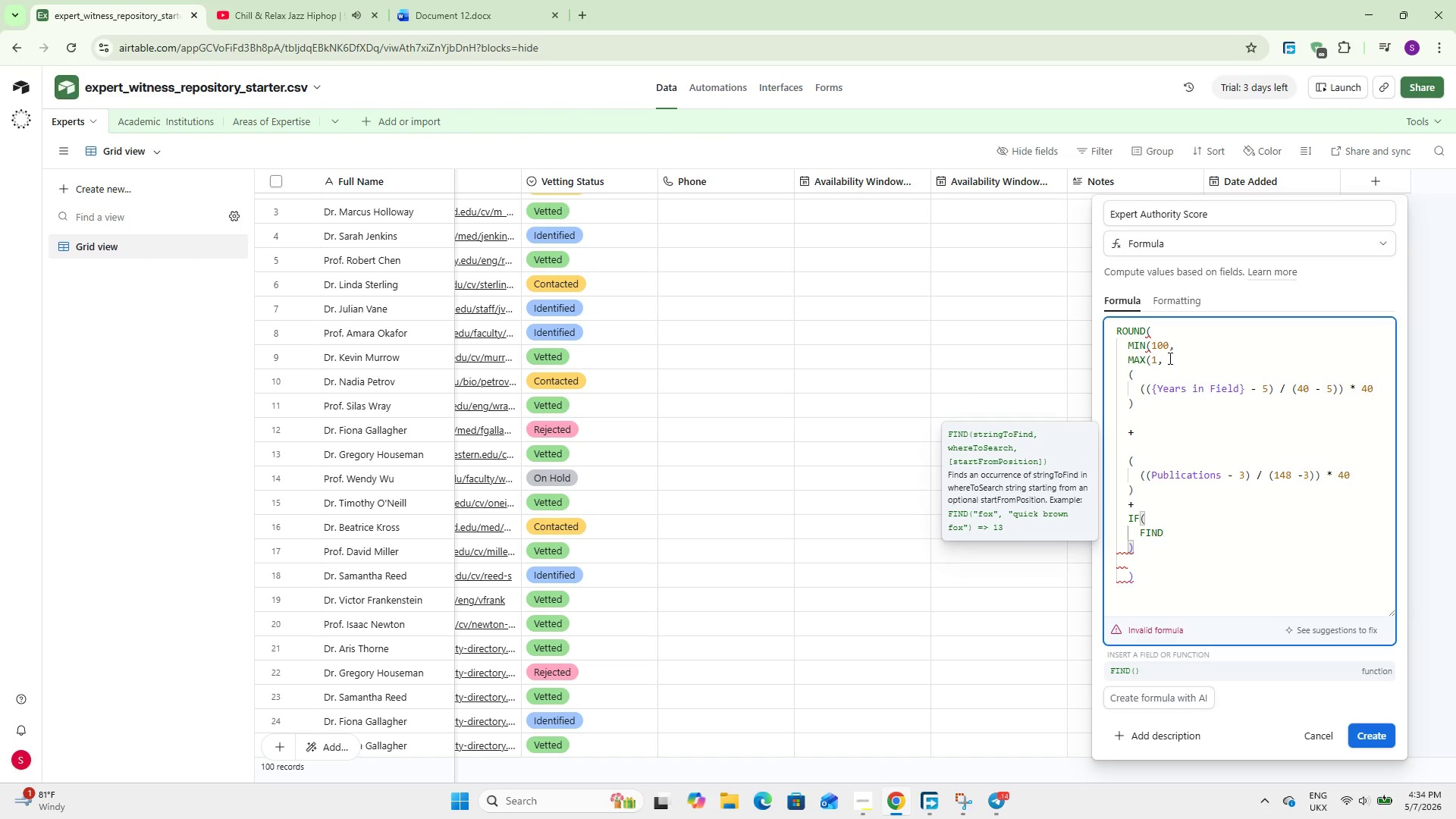 
key(Enter)
 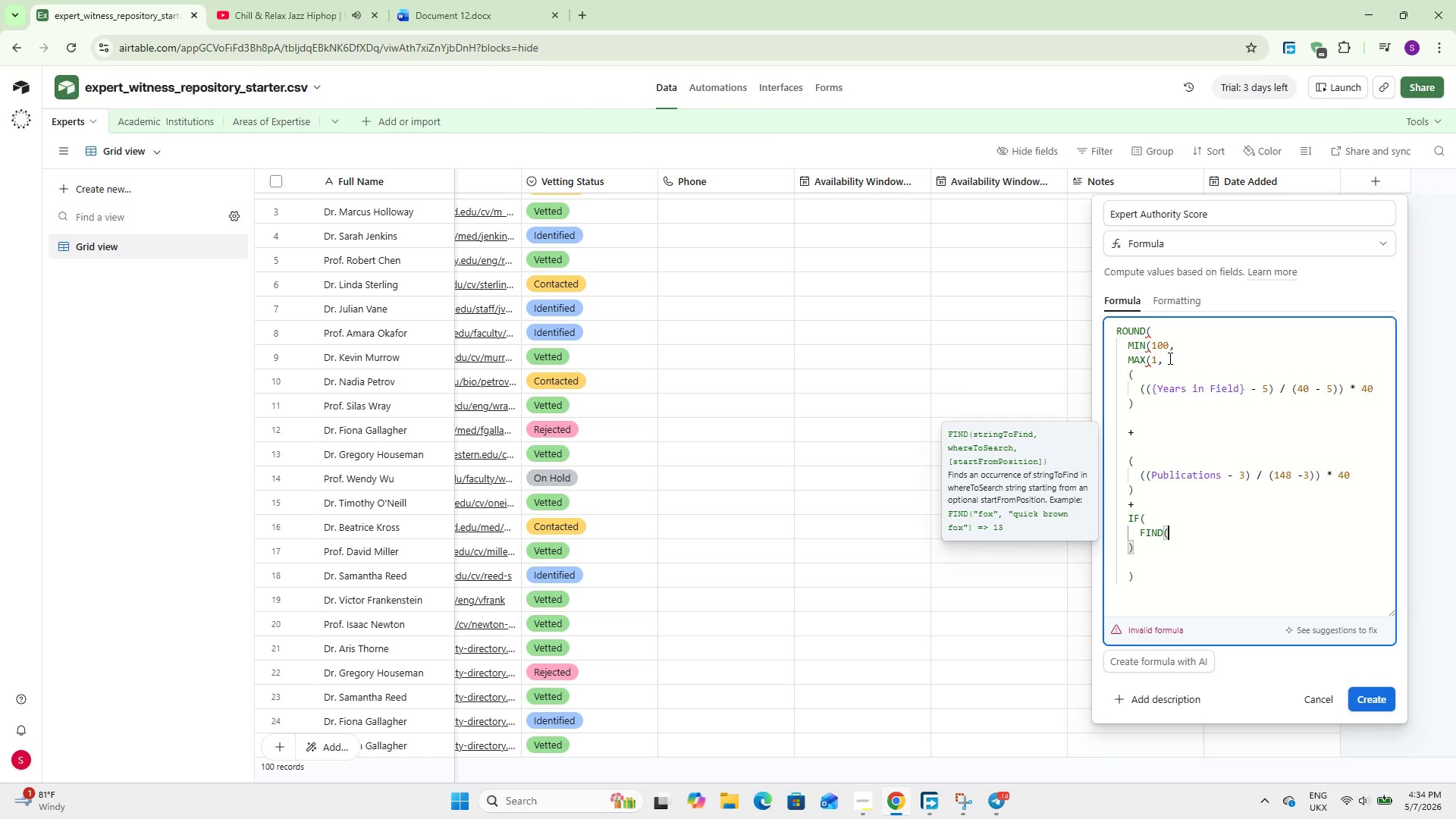 
type(@SE (Structural En)
 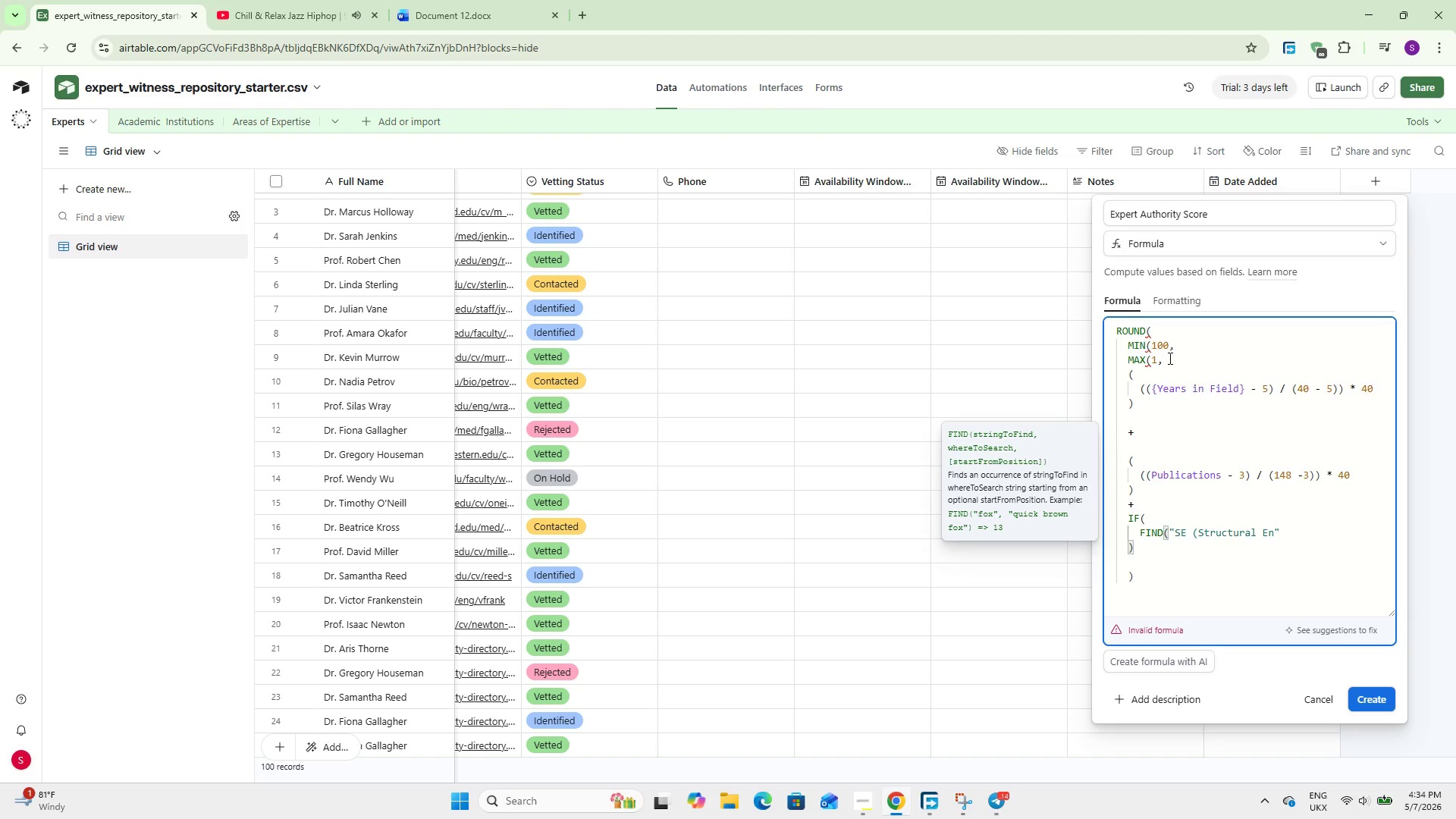 
key(Backspace)
 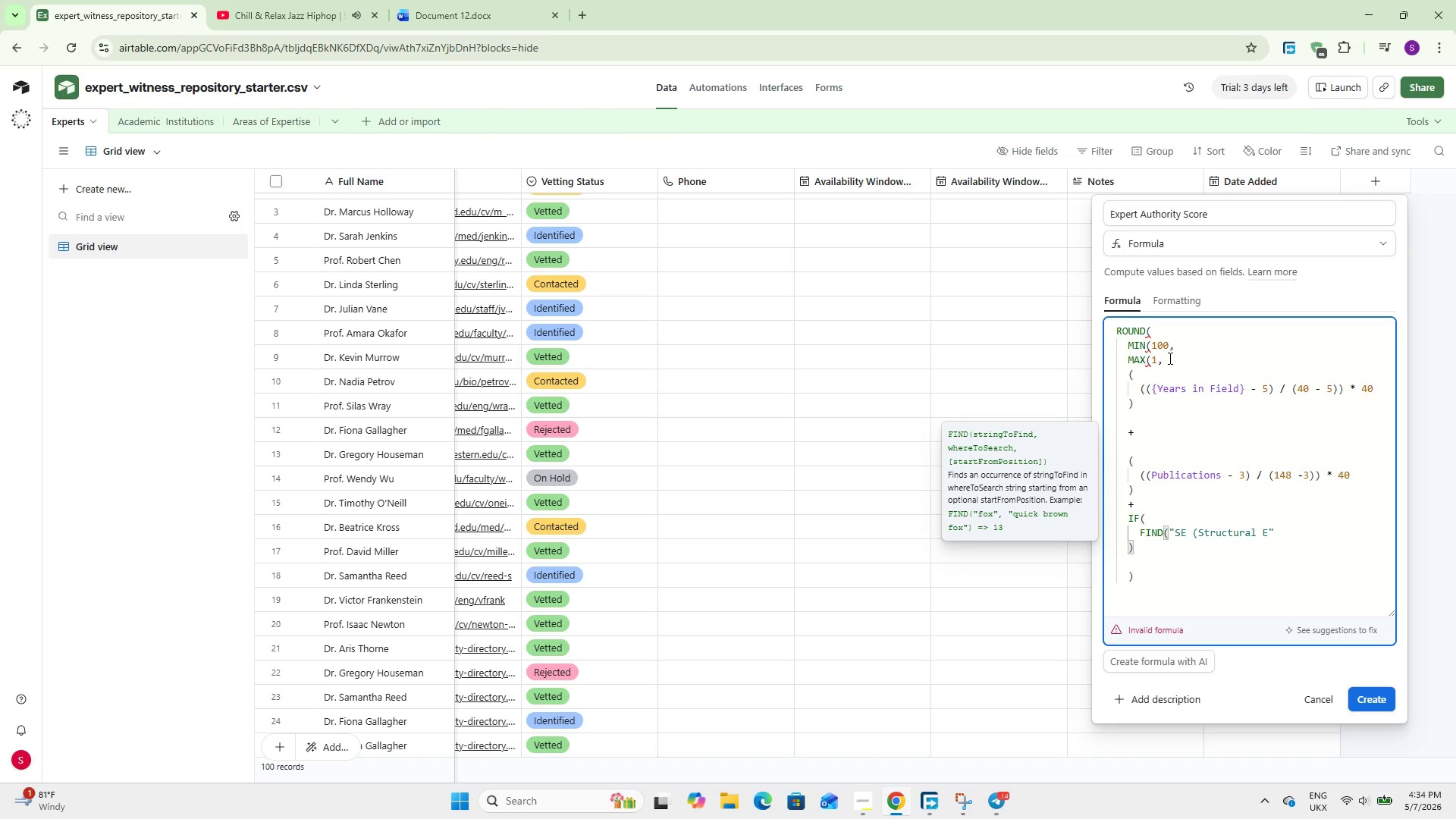 
wait(11.52)
 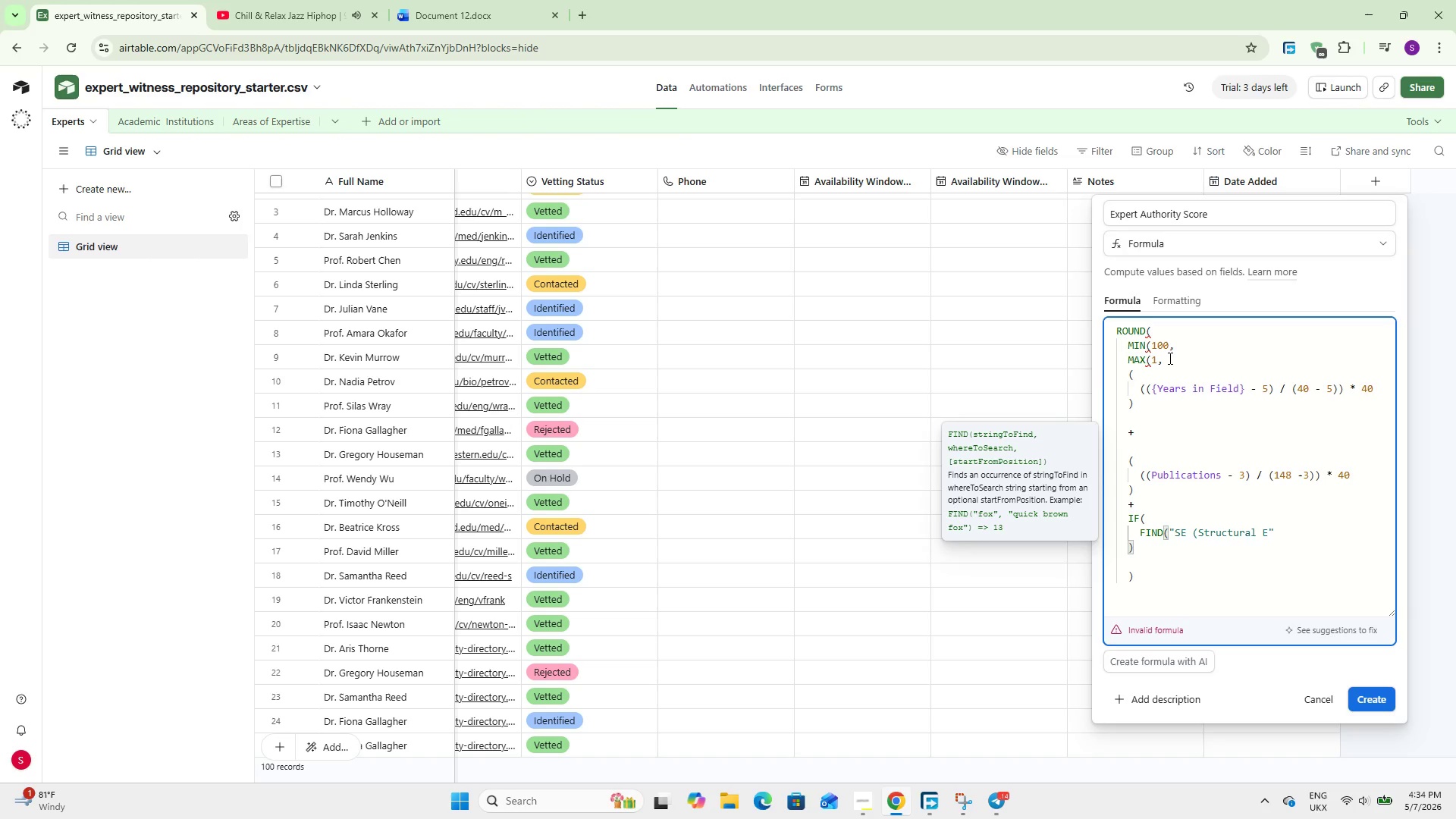 
type(ngineer)
 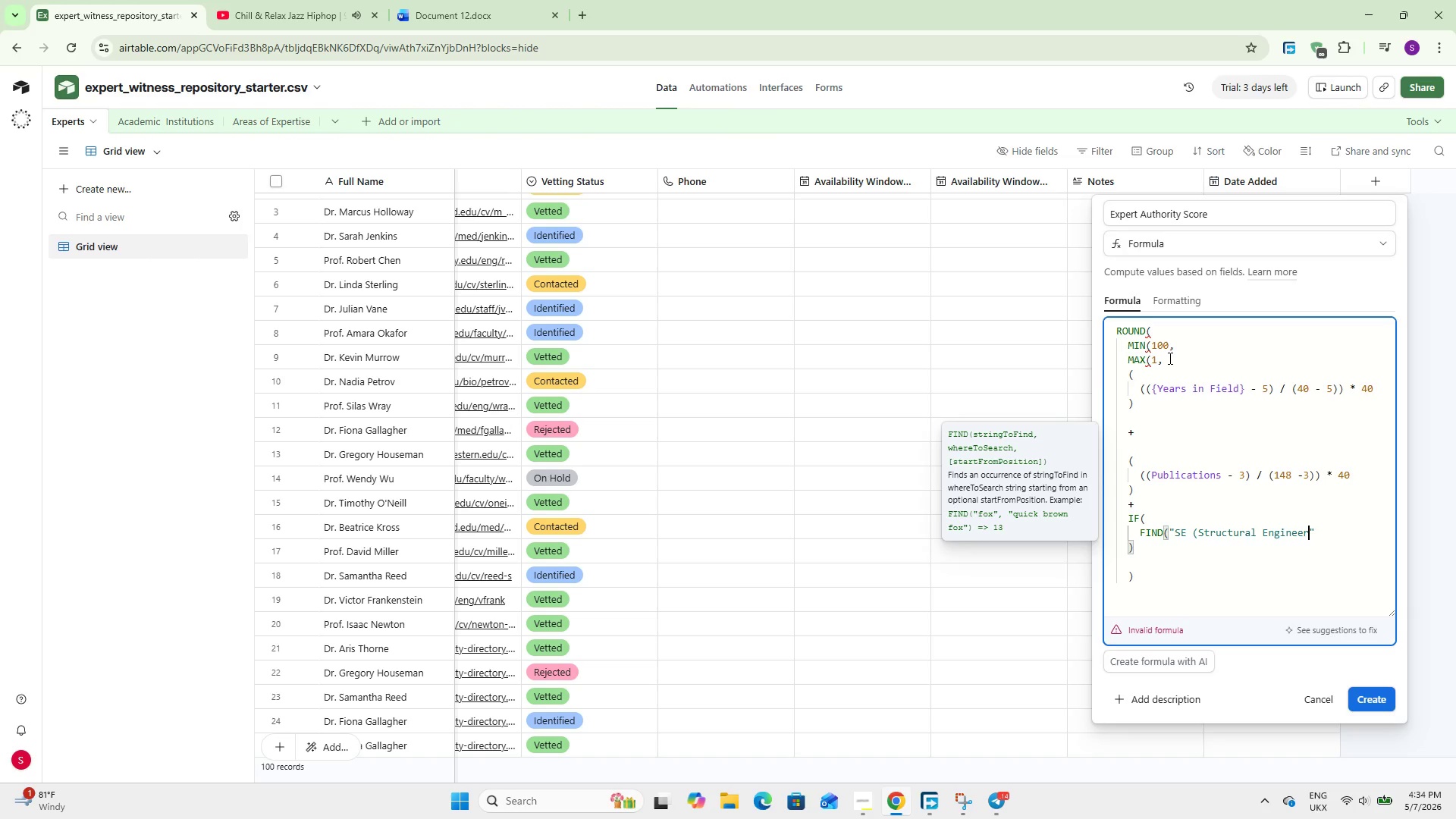 
key(Shift+0)
 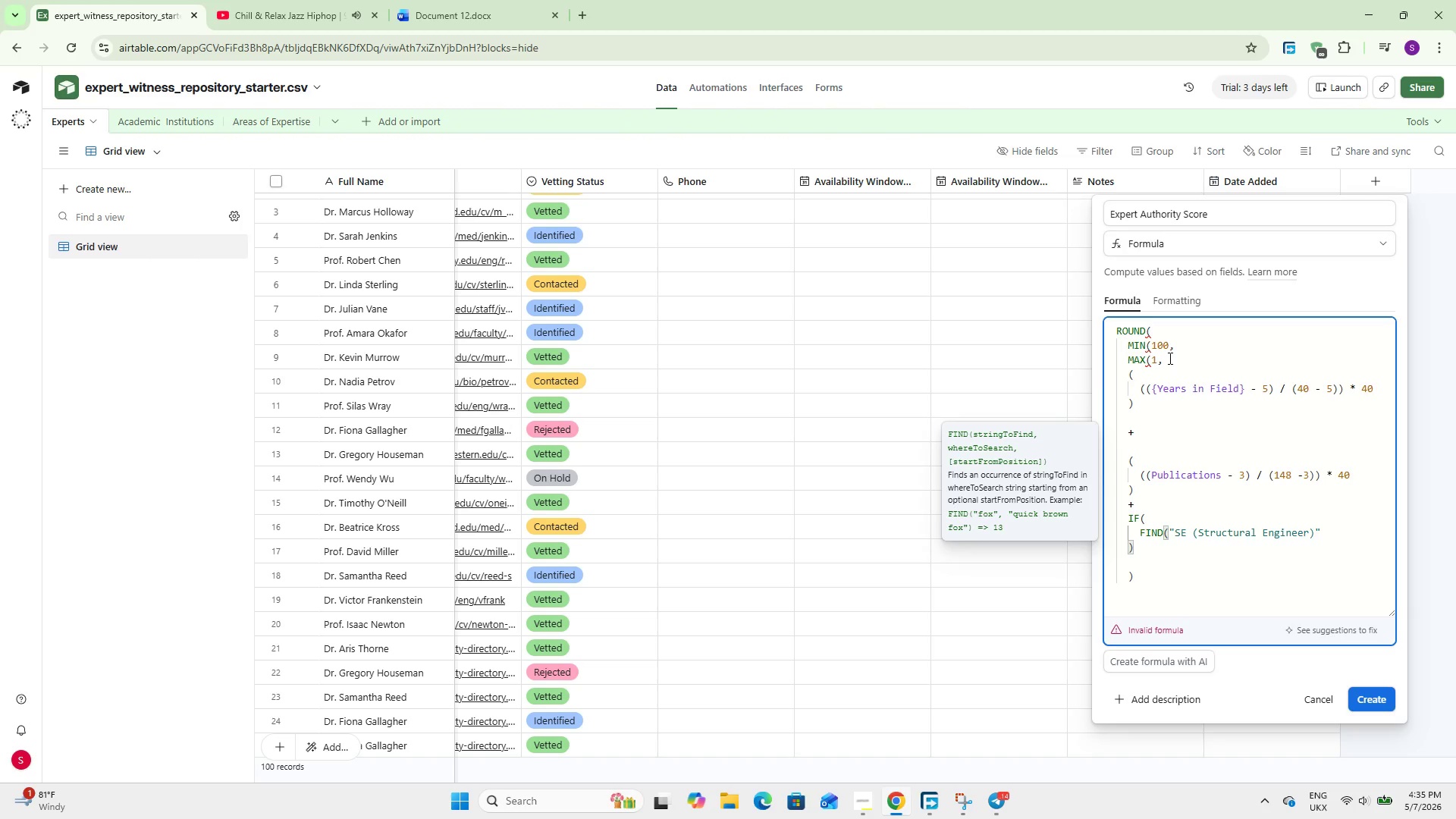 
key(ArrowRight)
 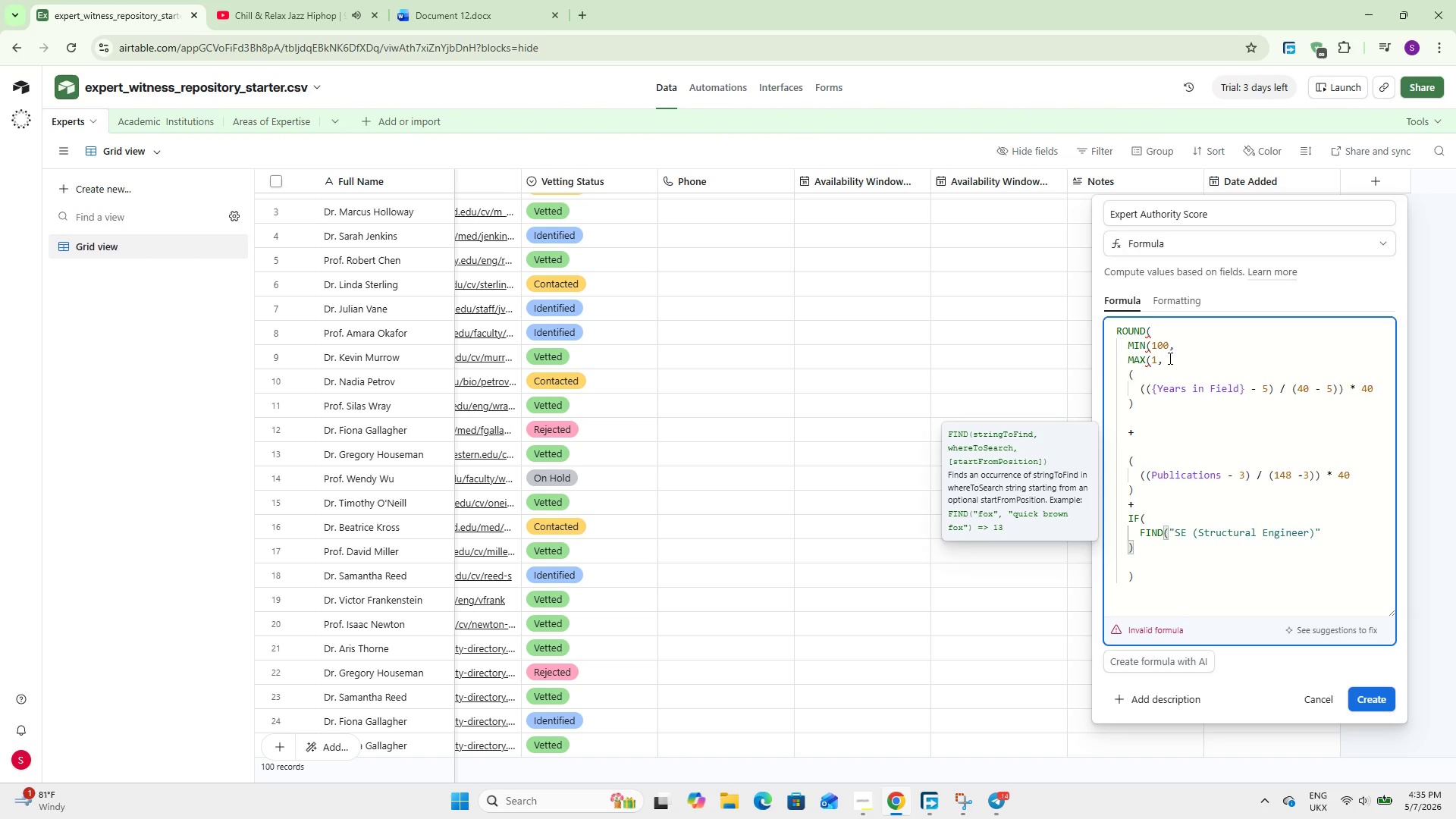 
key(Comma)
 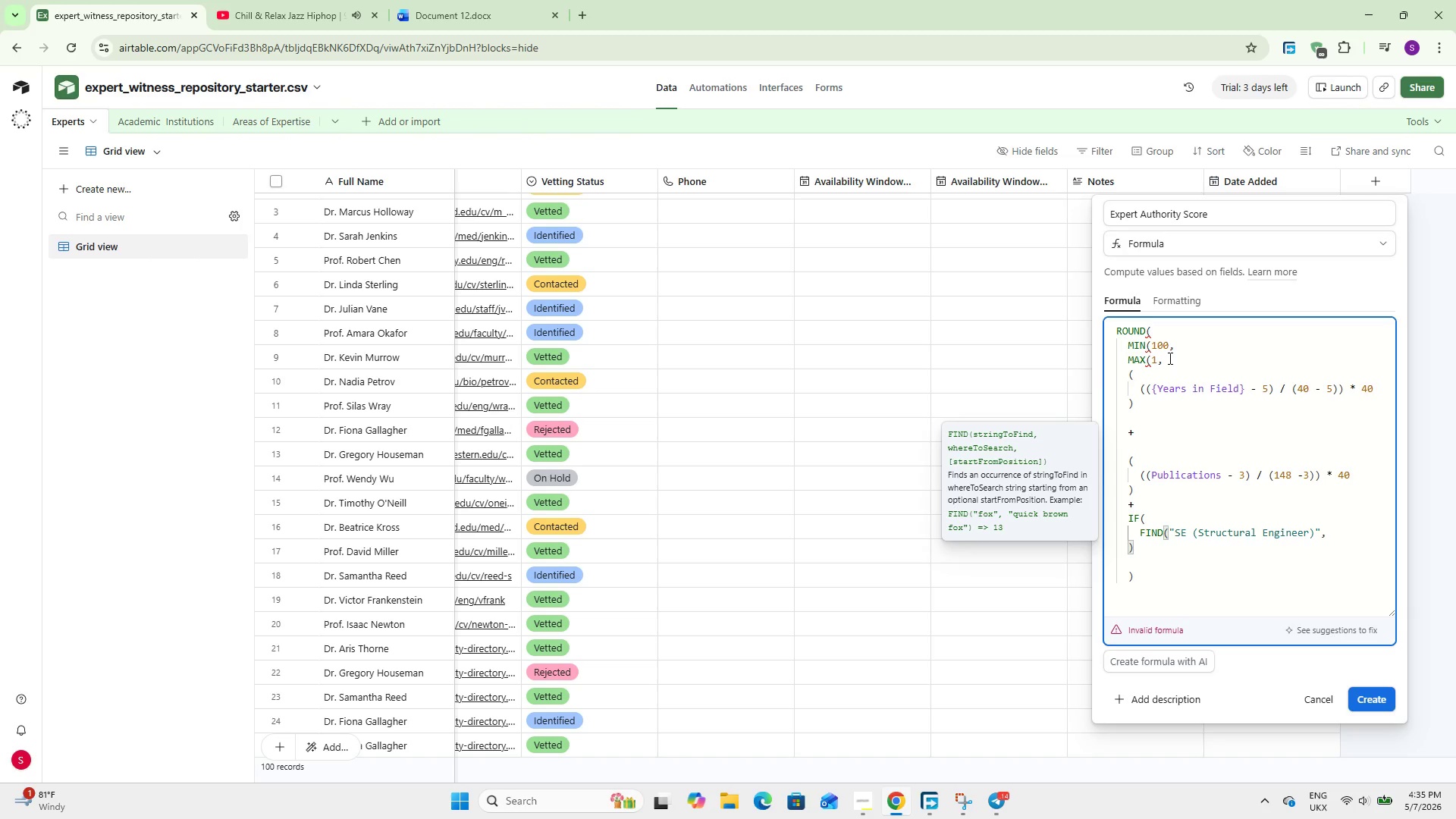 
type( {Certific)
 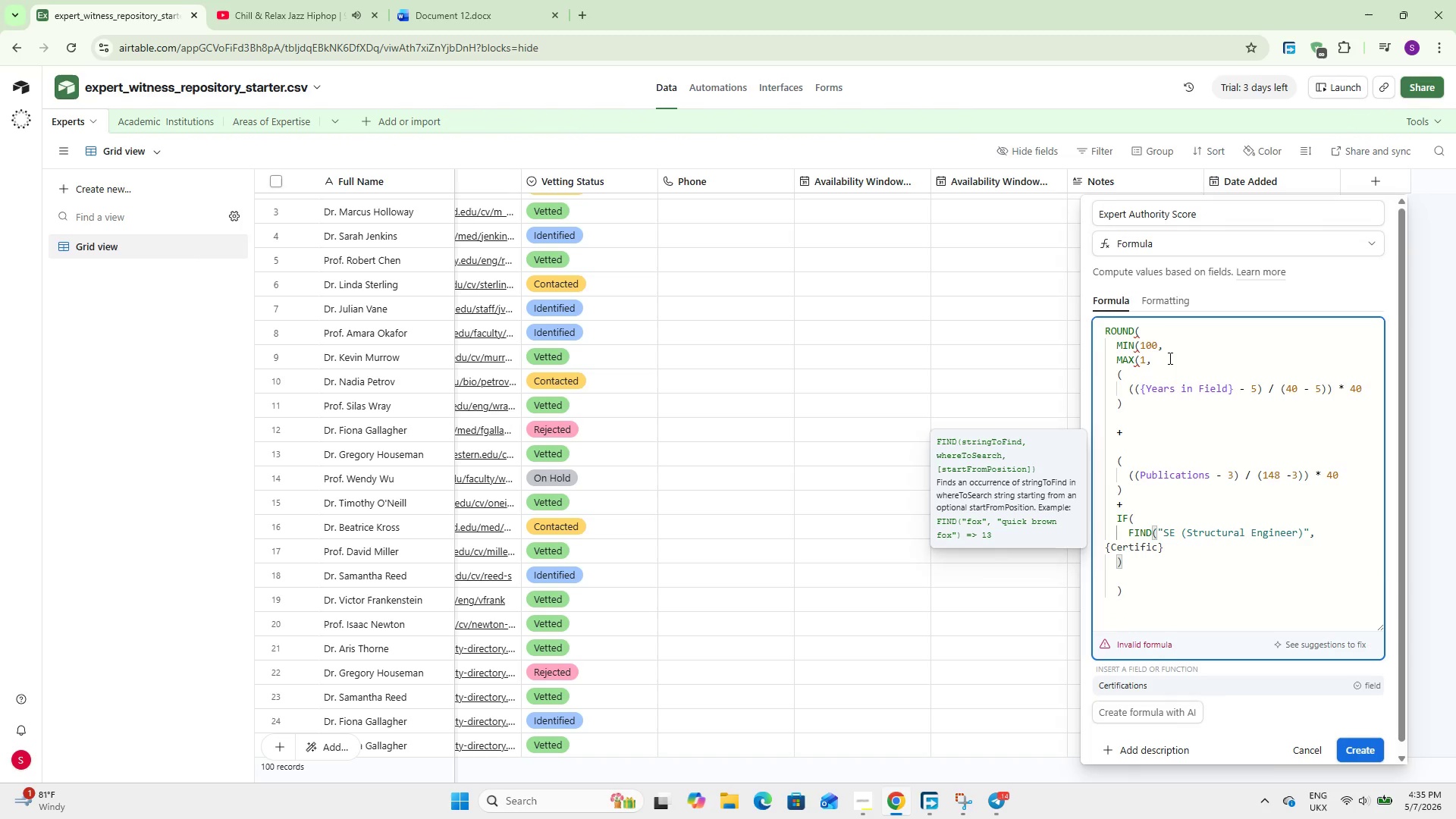 
key(Enter)
 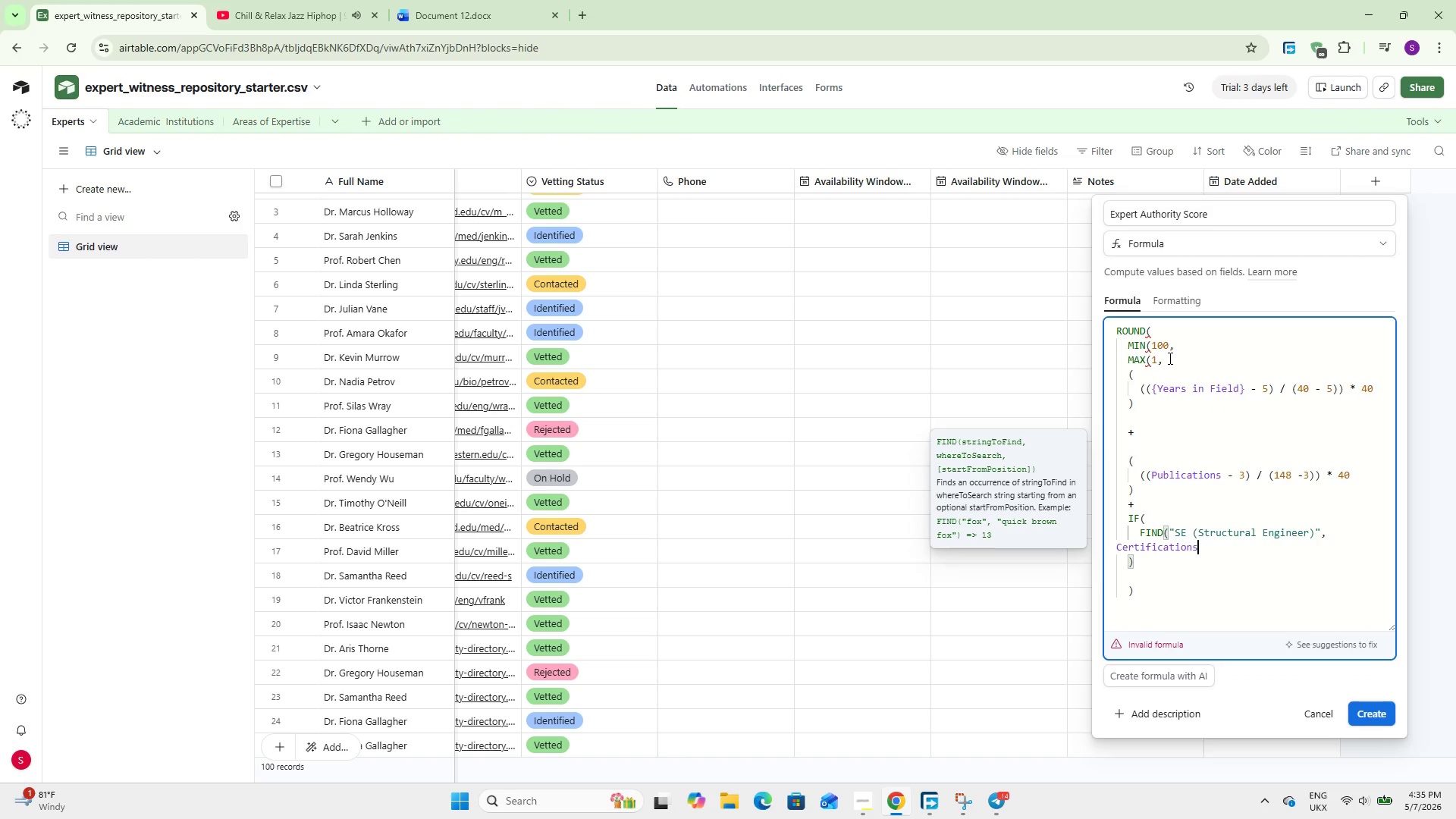 
wait(6.98)
 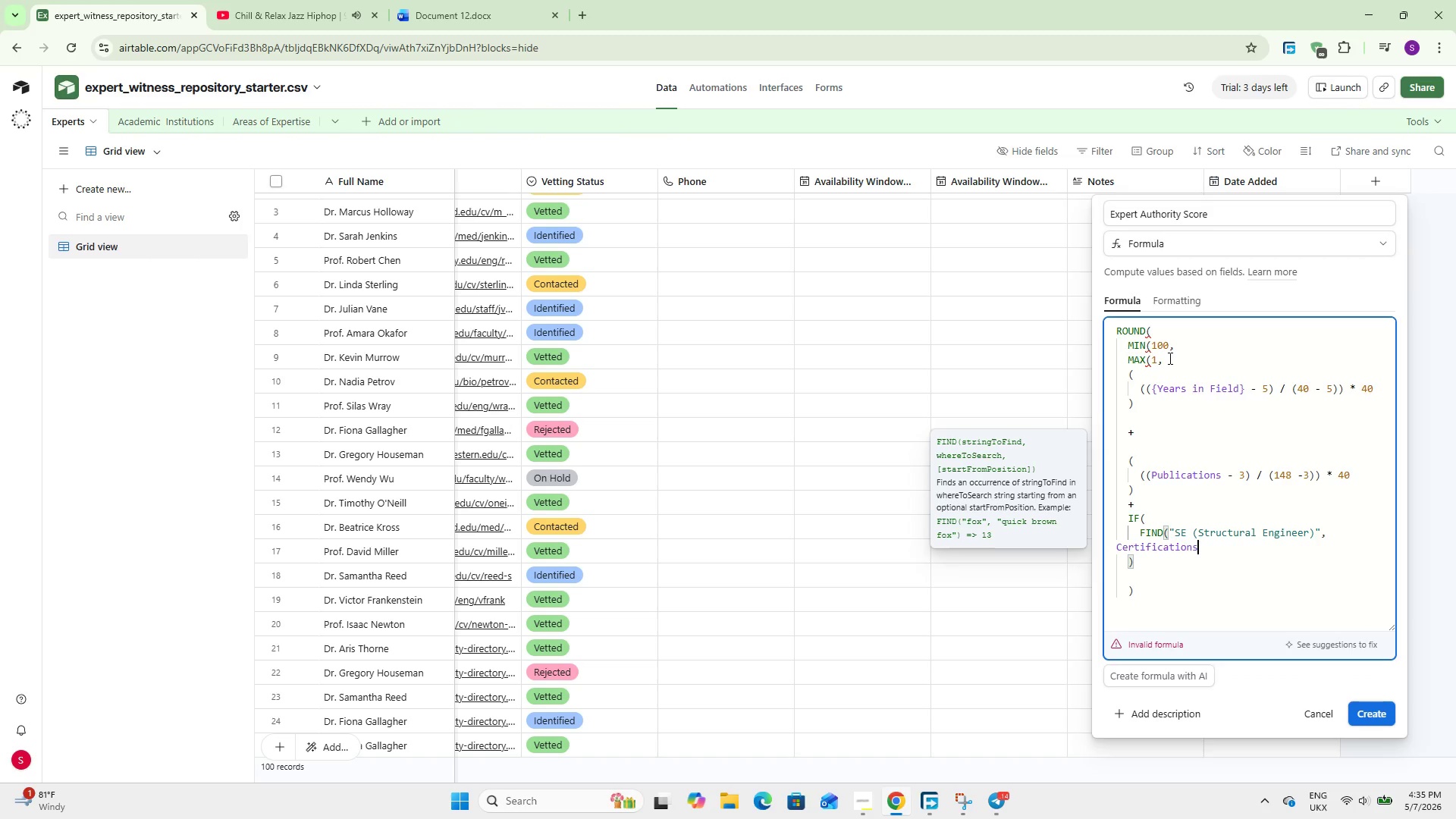 
key(ArrowDown)
 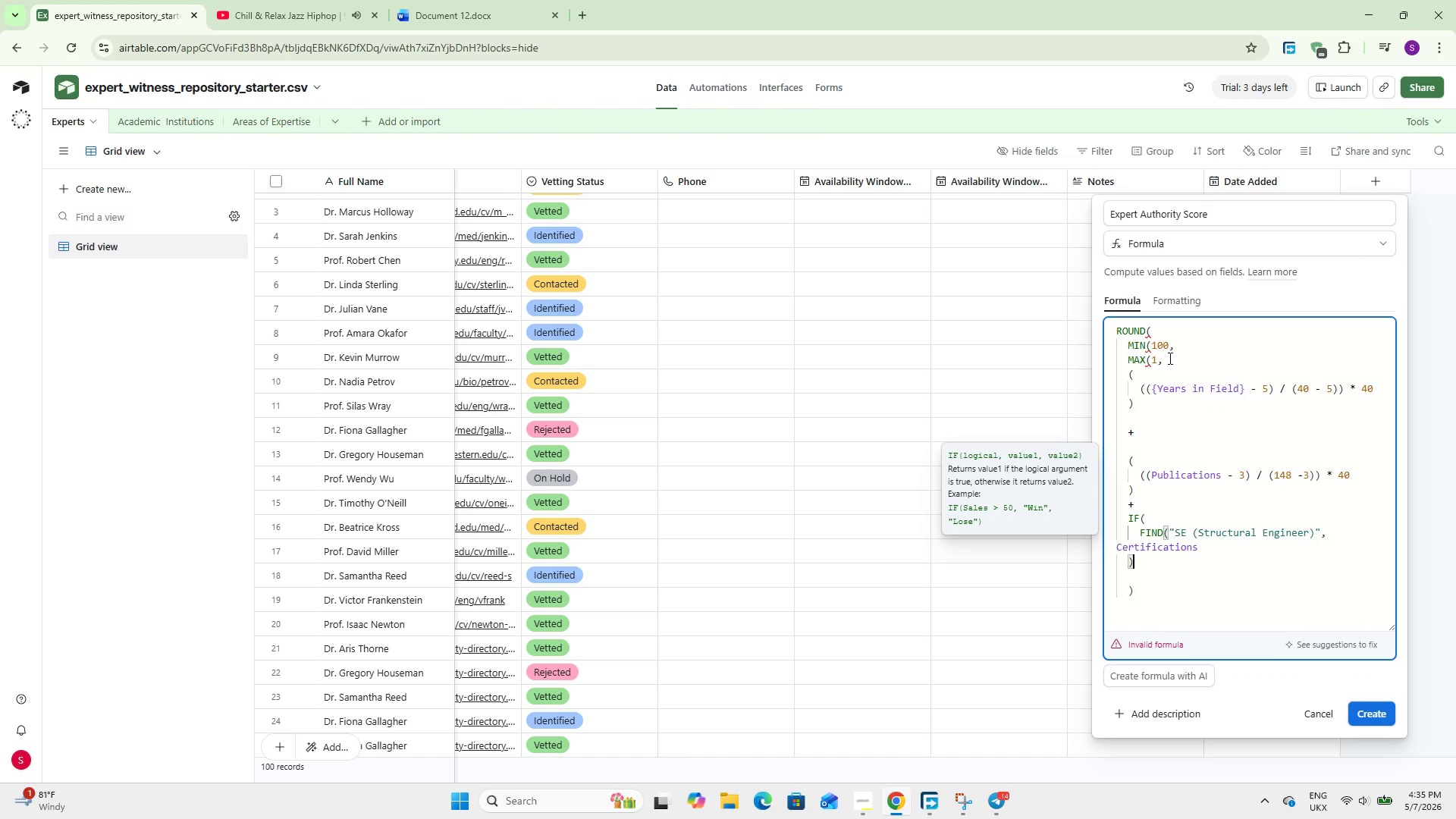 
key(Space)
 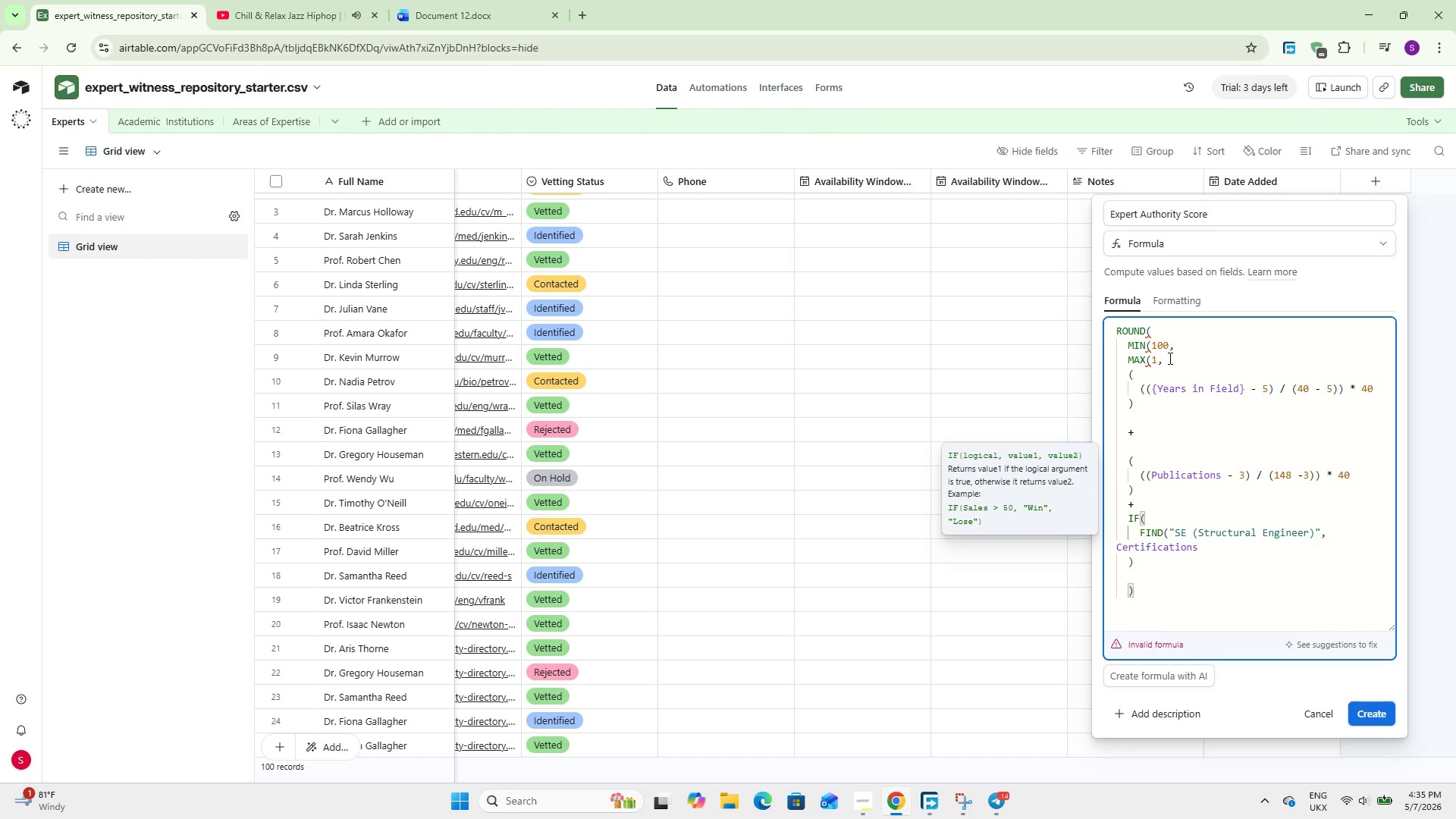 
key(Shift+Period)
 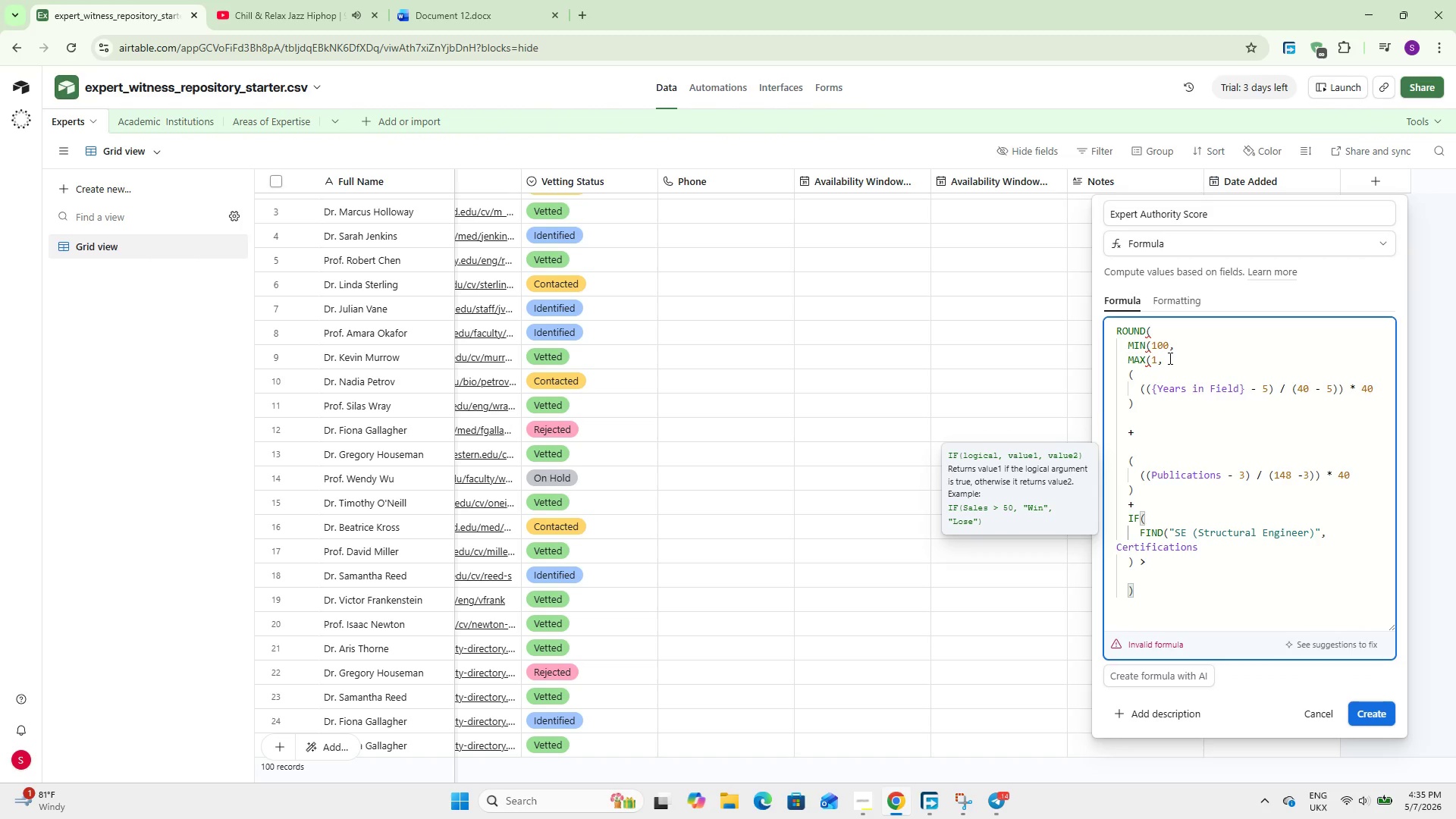 
key(Space)
 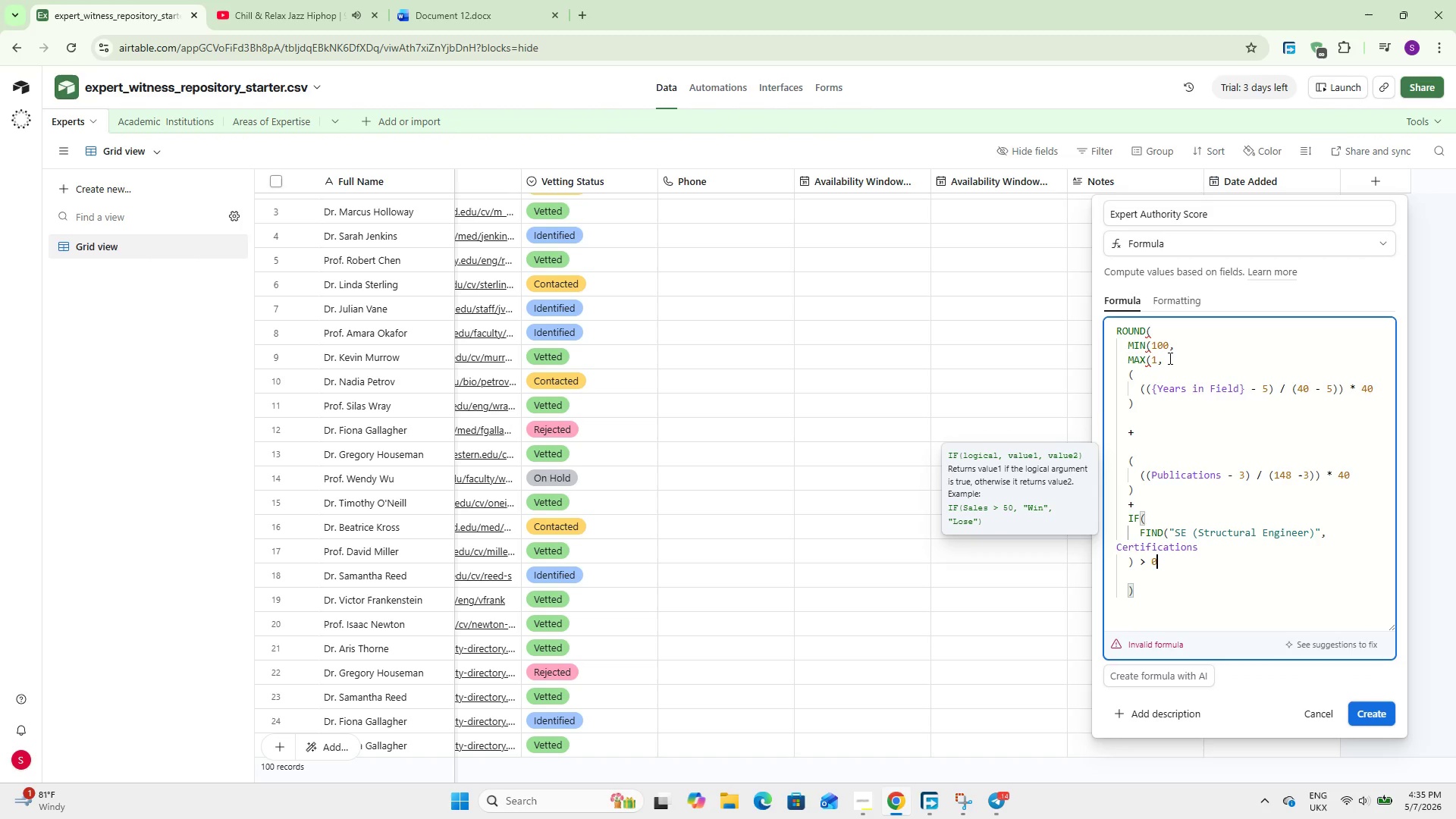 
key(0)
 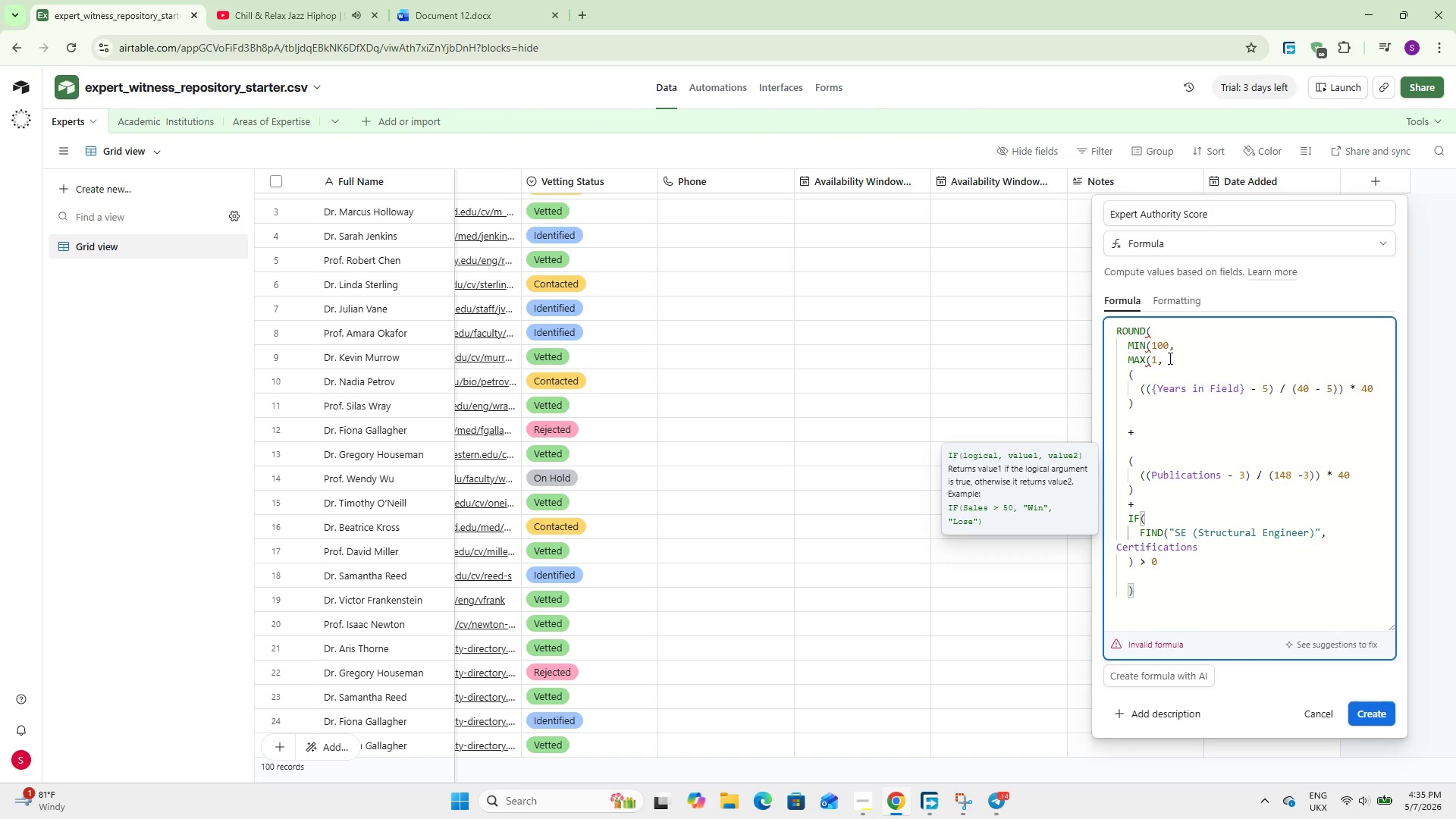 
key(Comma)
 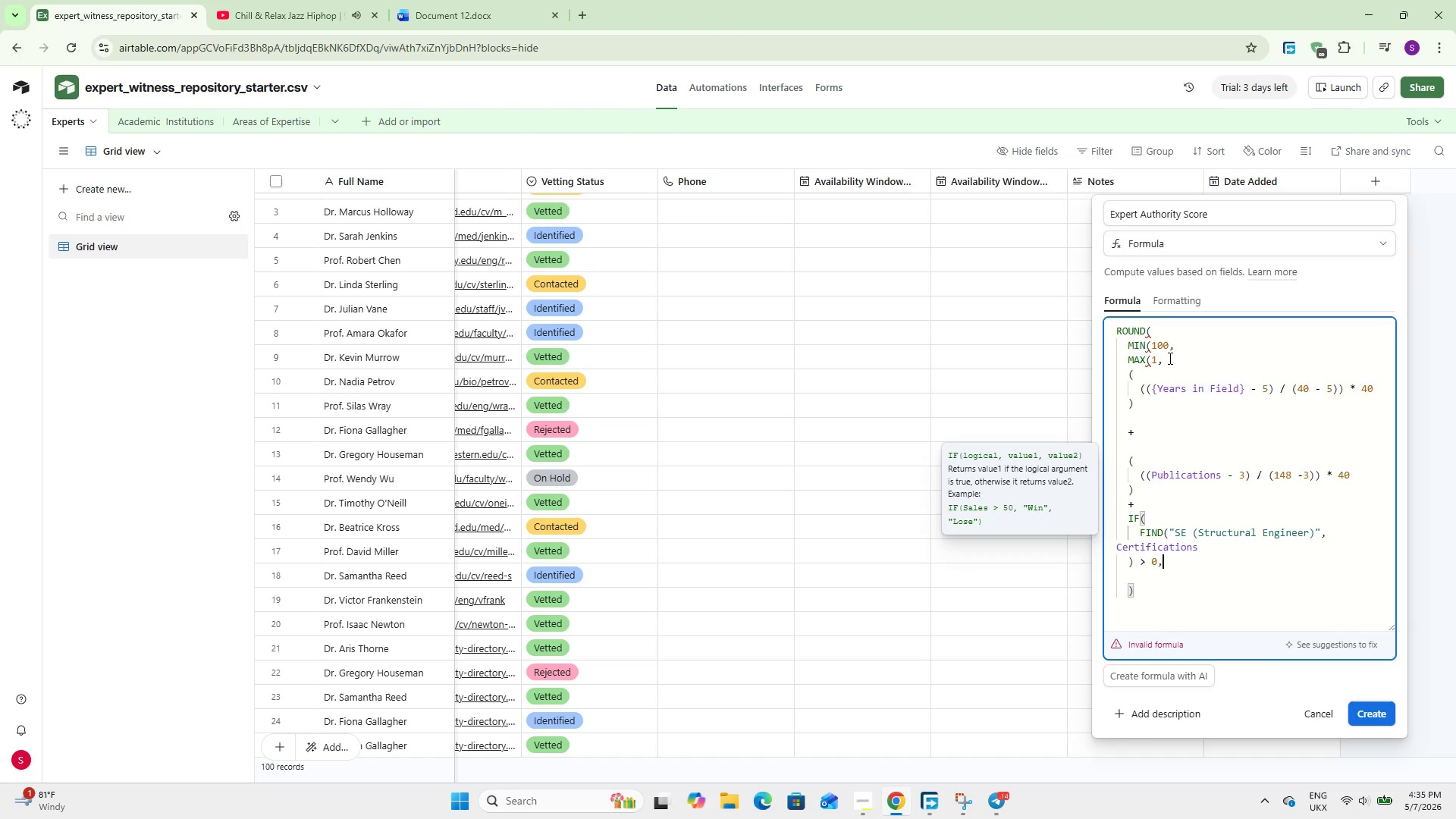 
type( 20,)
 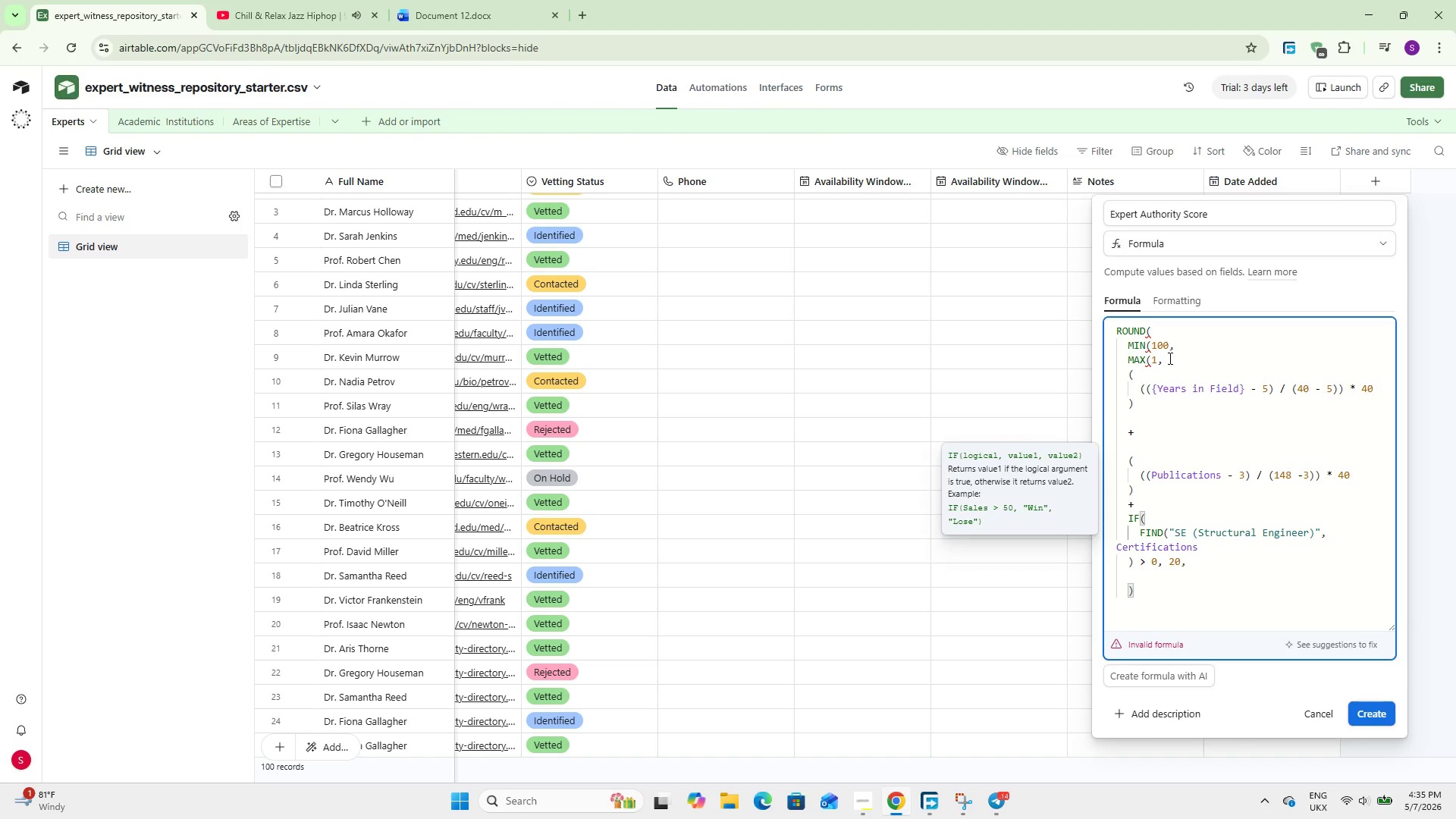 
key(Enter)
 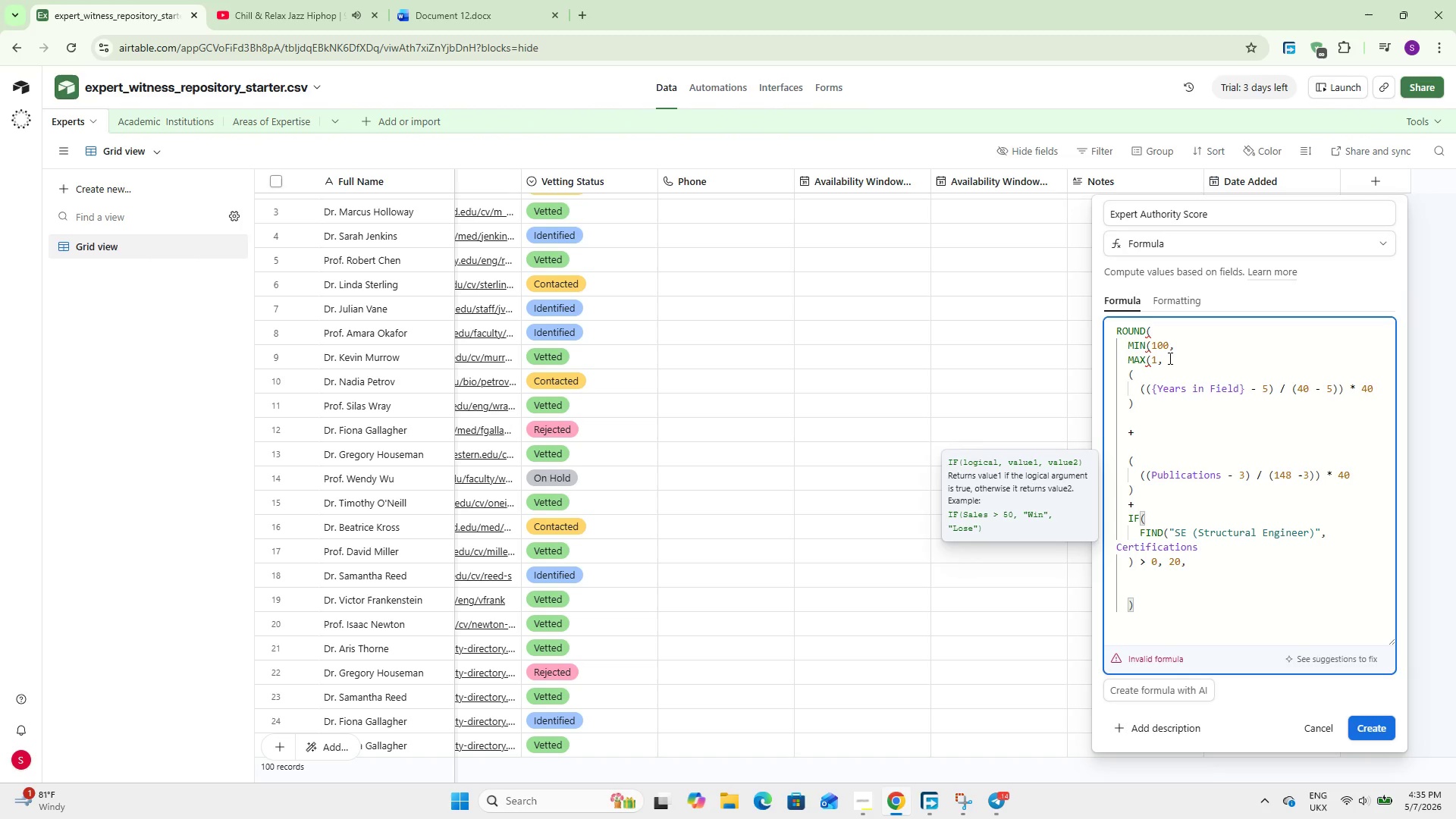 
type(IF()
 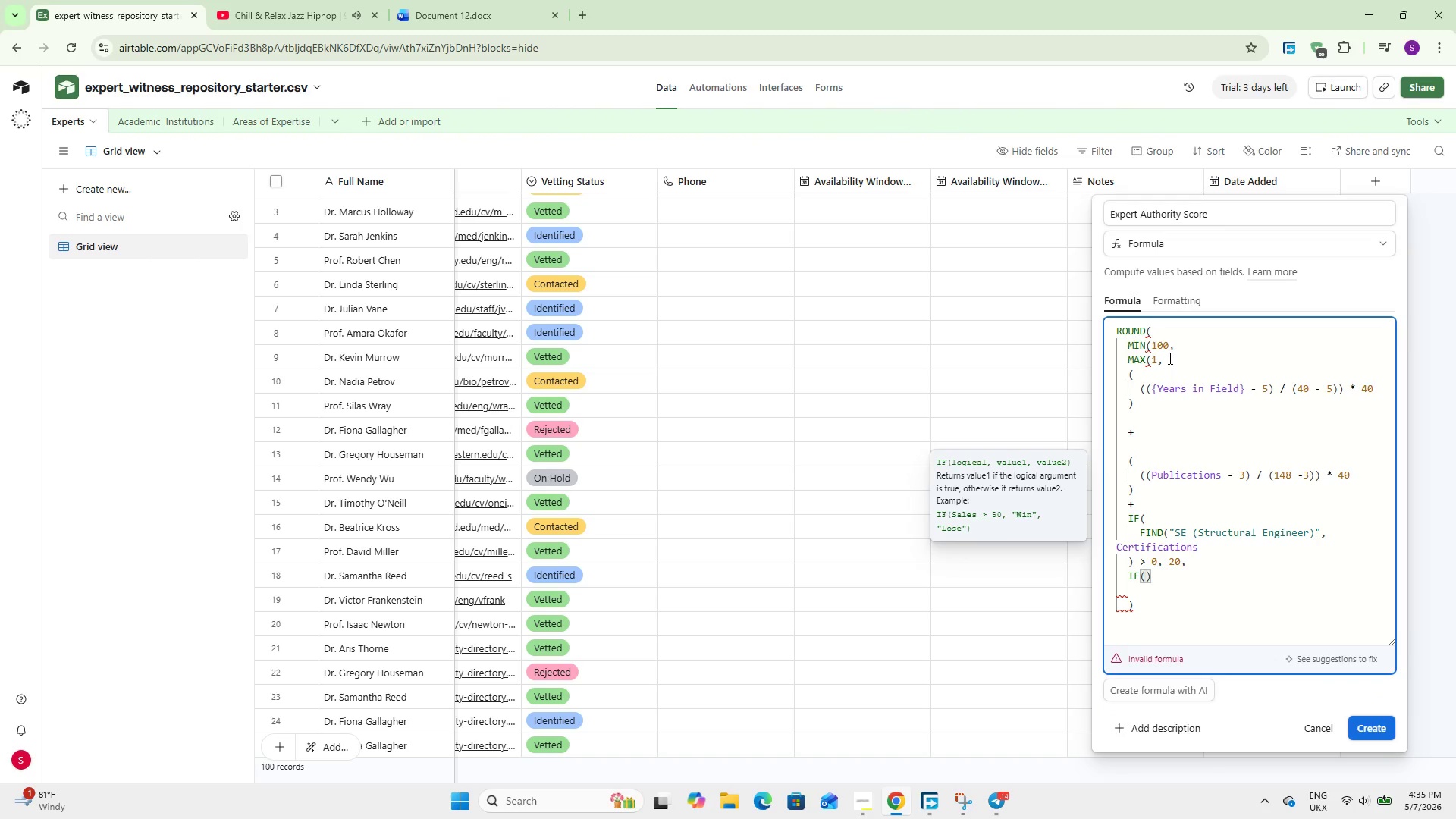 
key(Enter)
 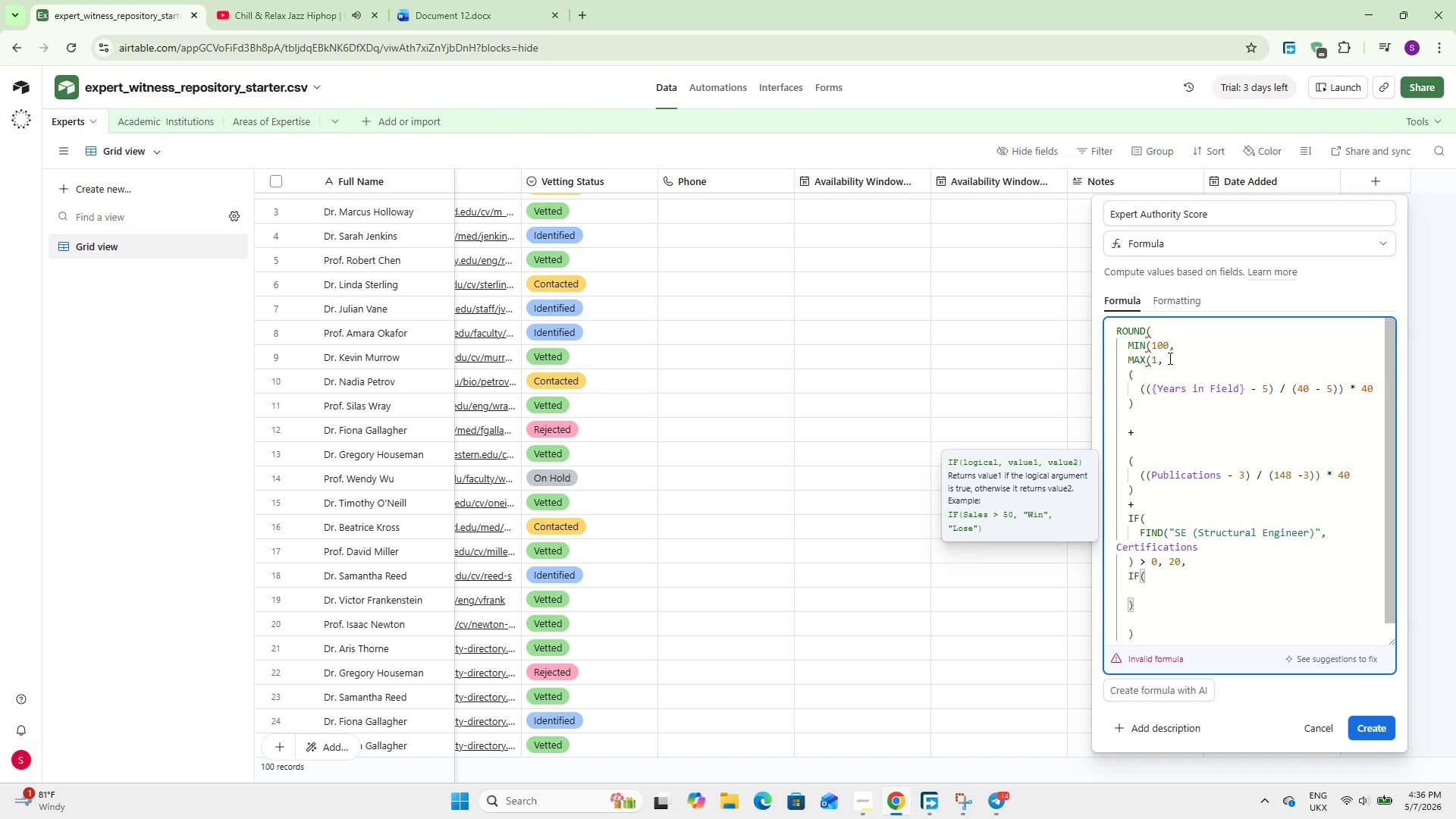 
wait(62.16)
 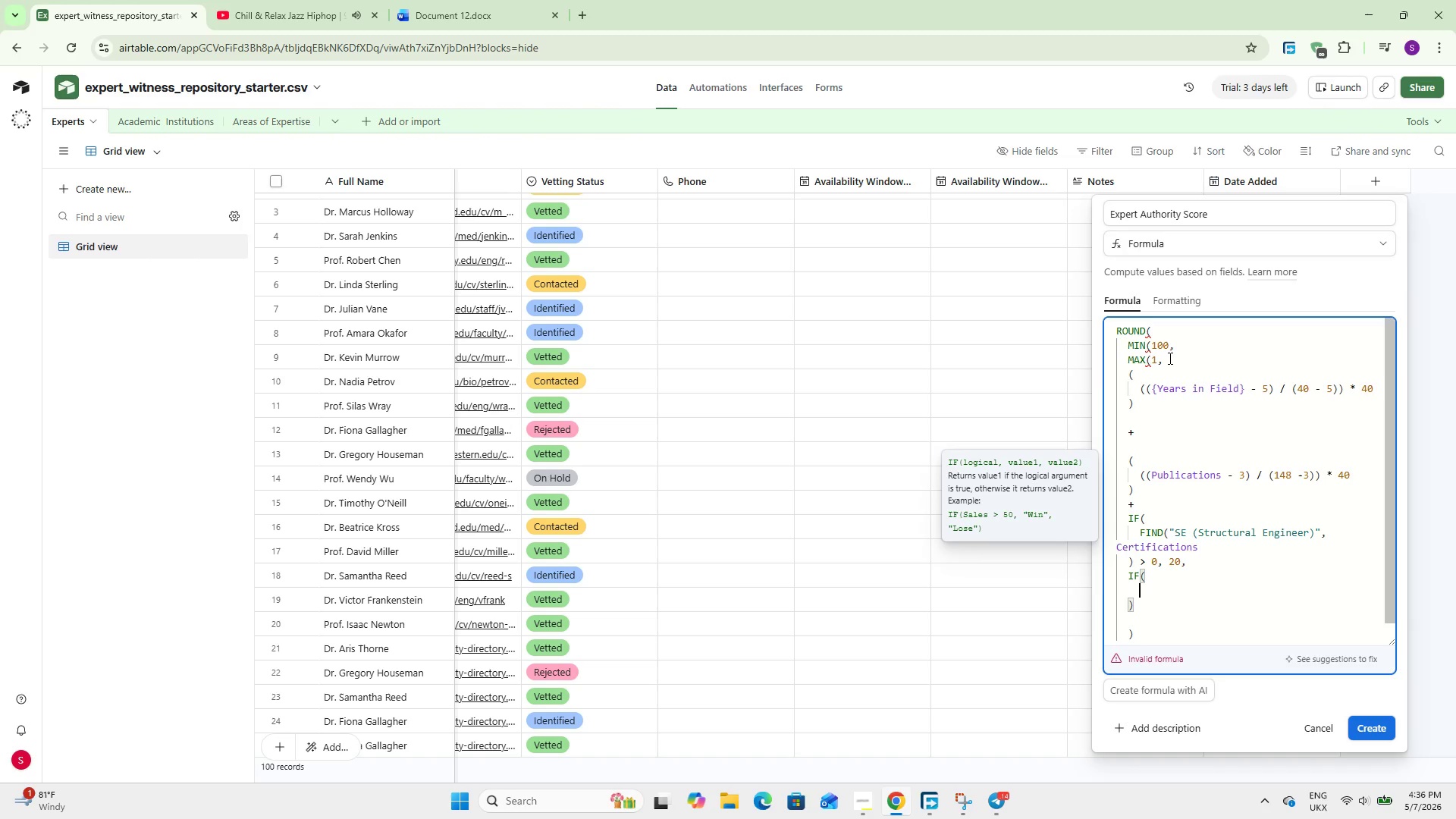 
type(FIND)
 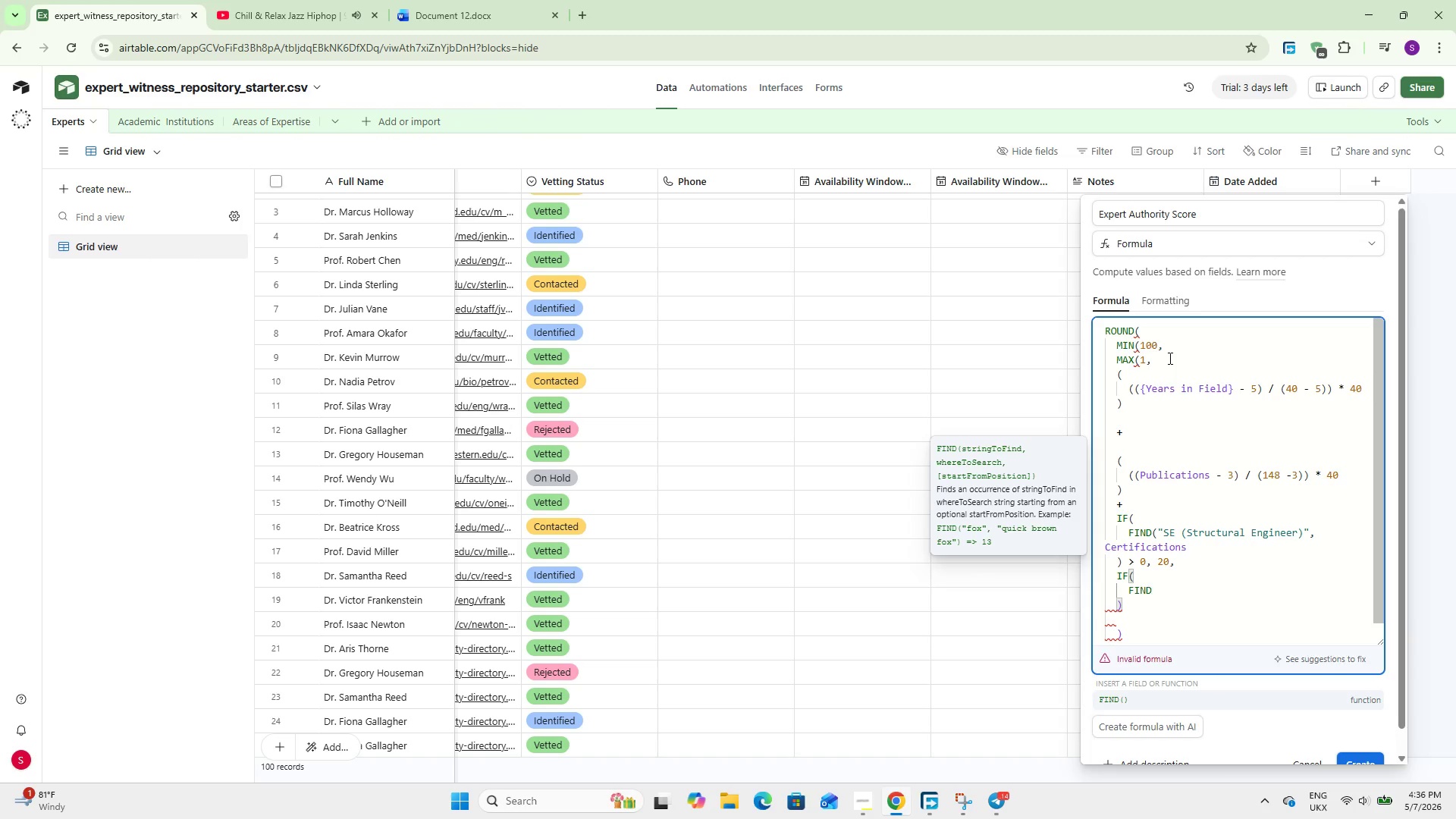 
type((@MD, P.)
key(Backspace)
type(h.D)
 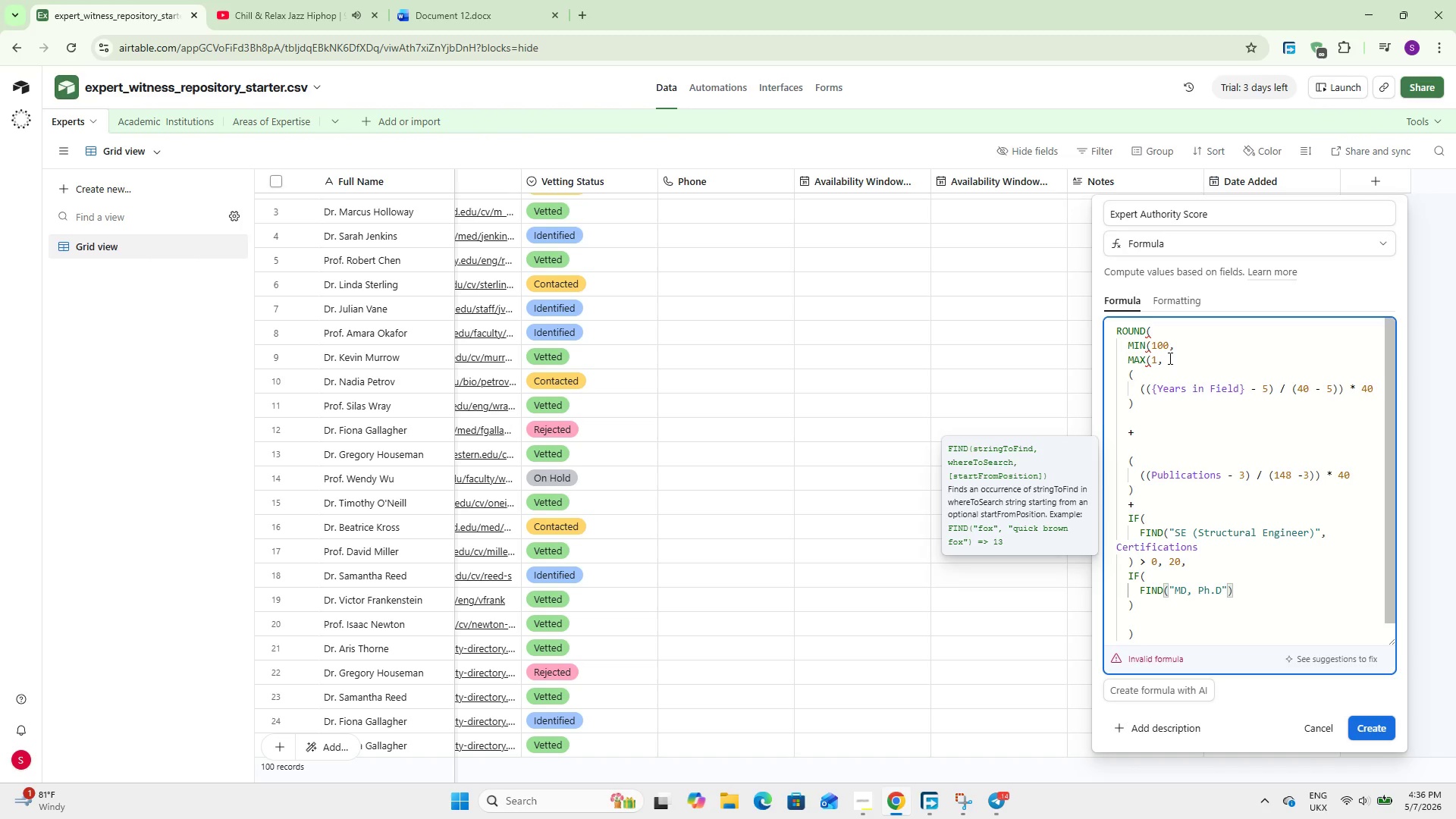 
key(ArrowRight)
 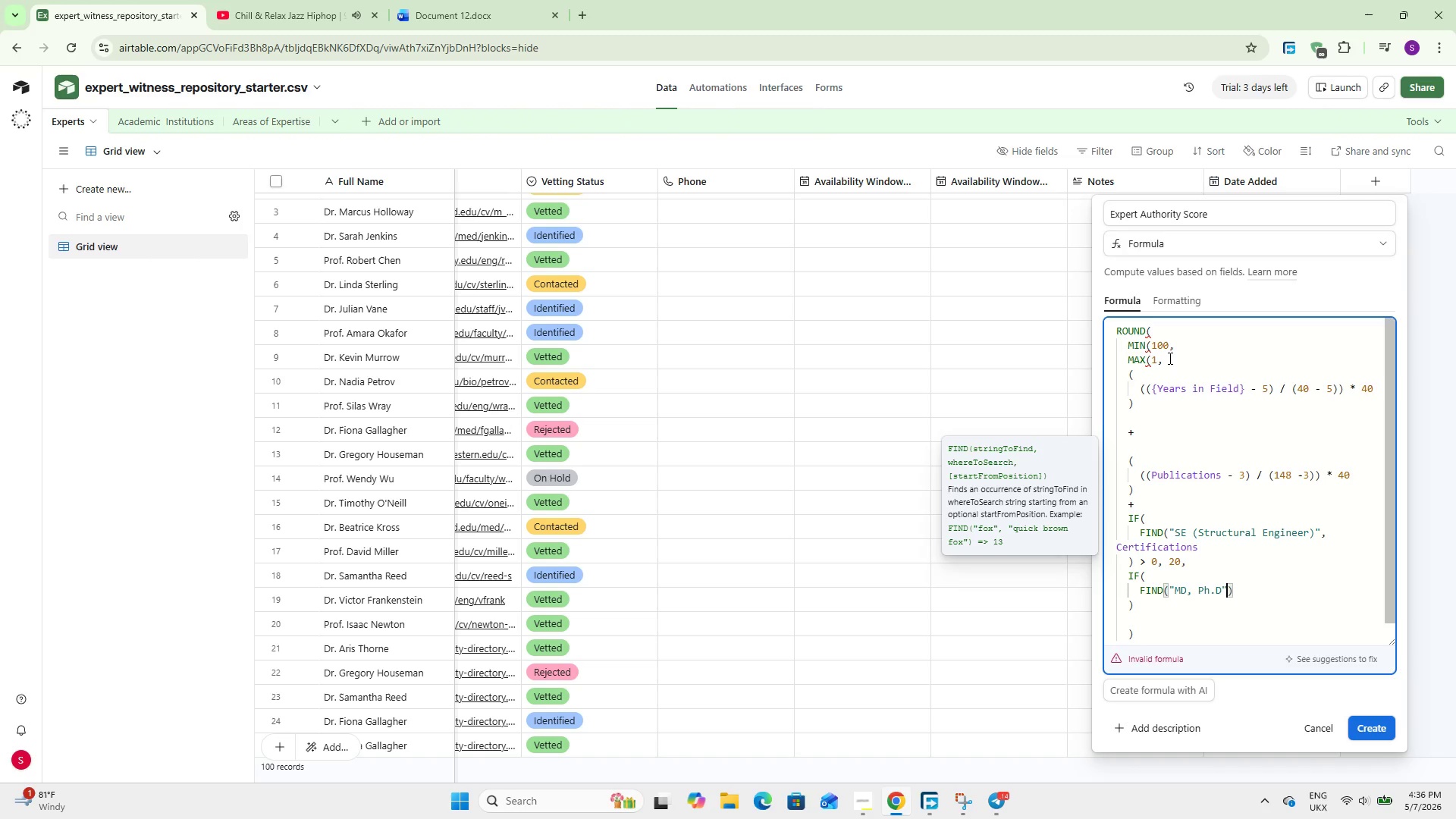 
type(, {cer)
 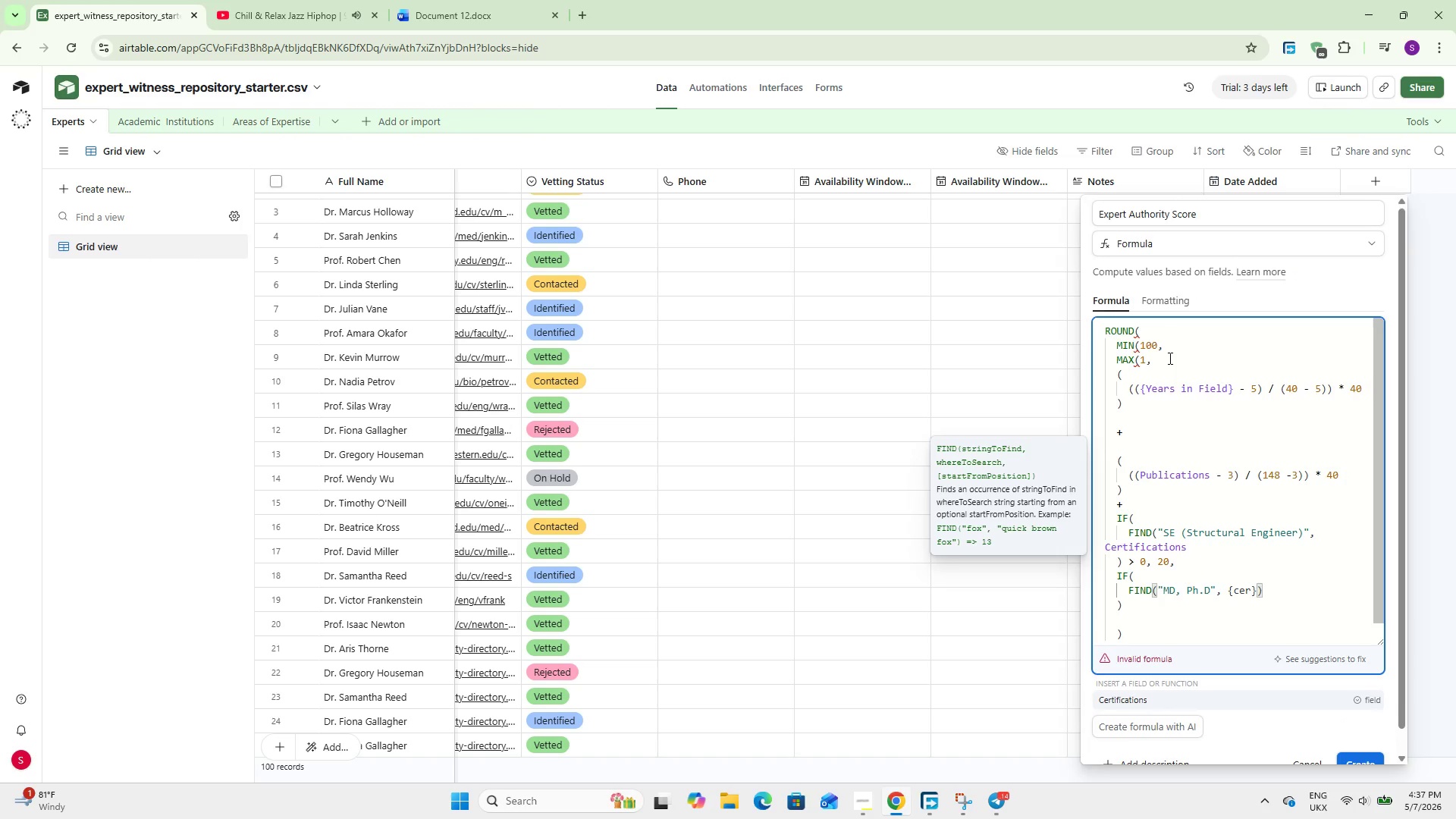 
key(Enter)
 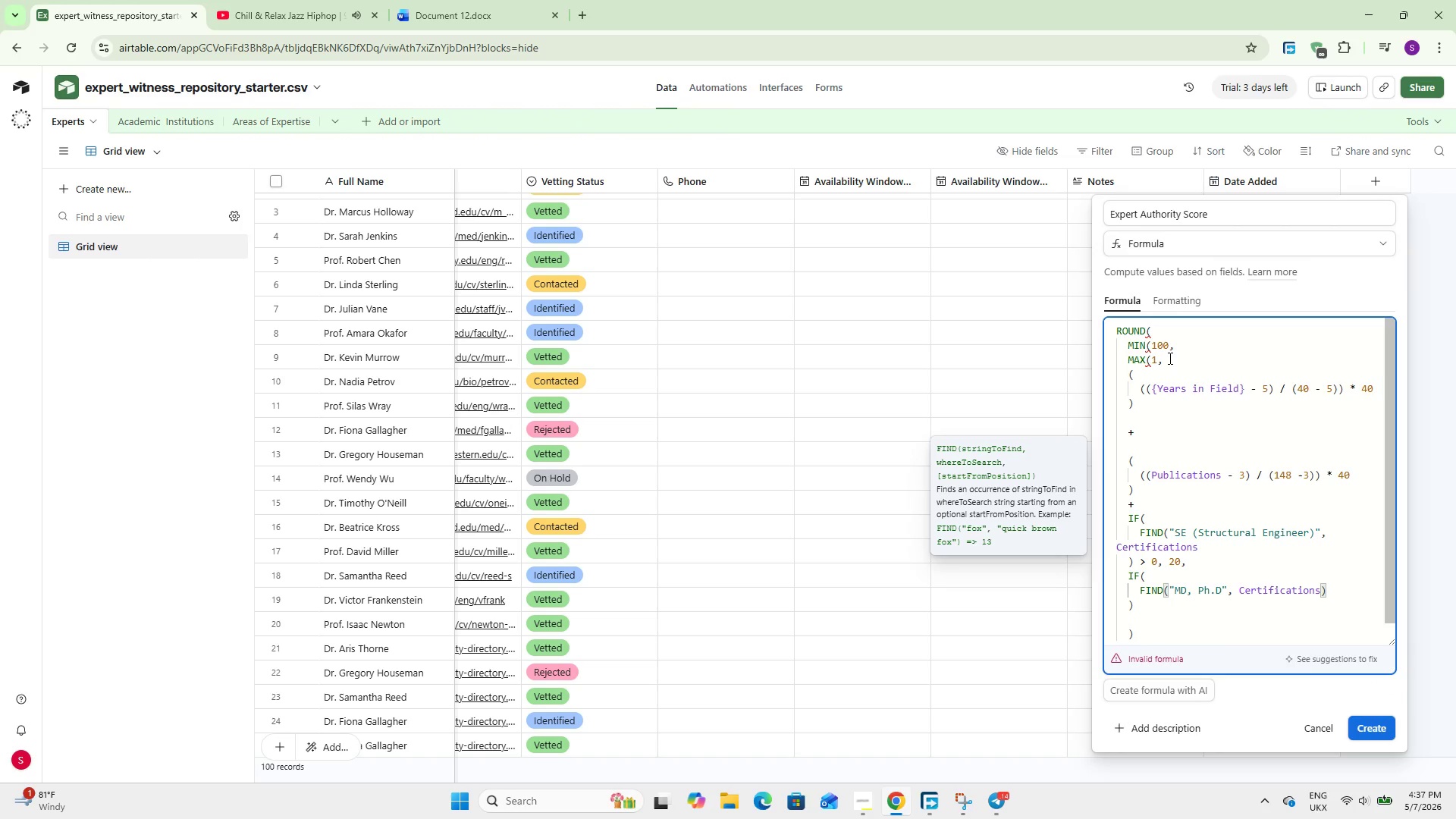 
key(ArrowRight)
 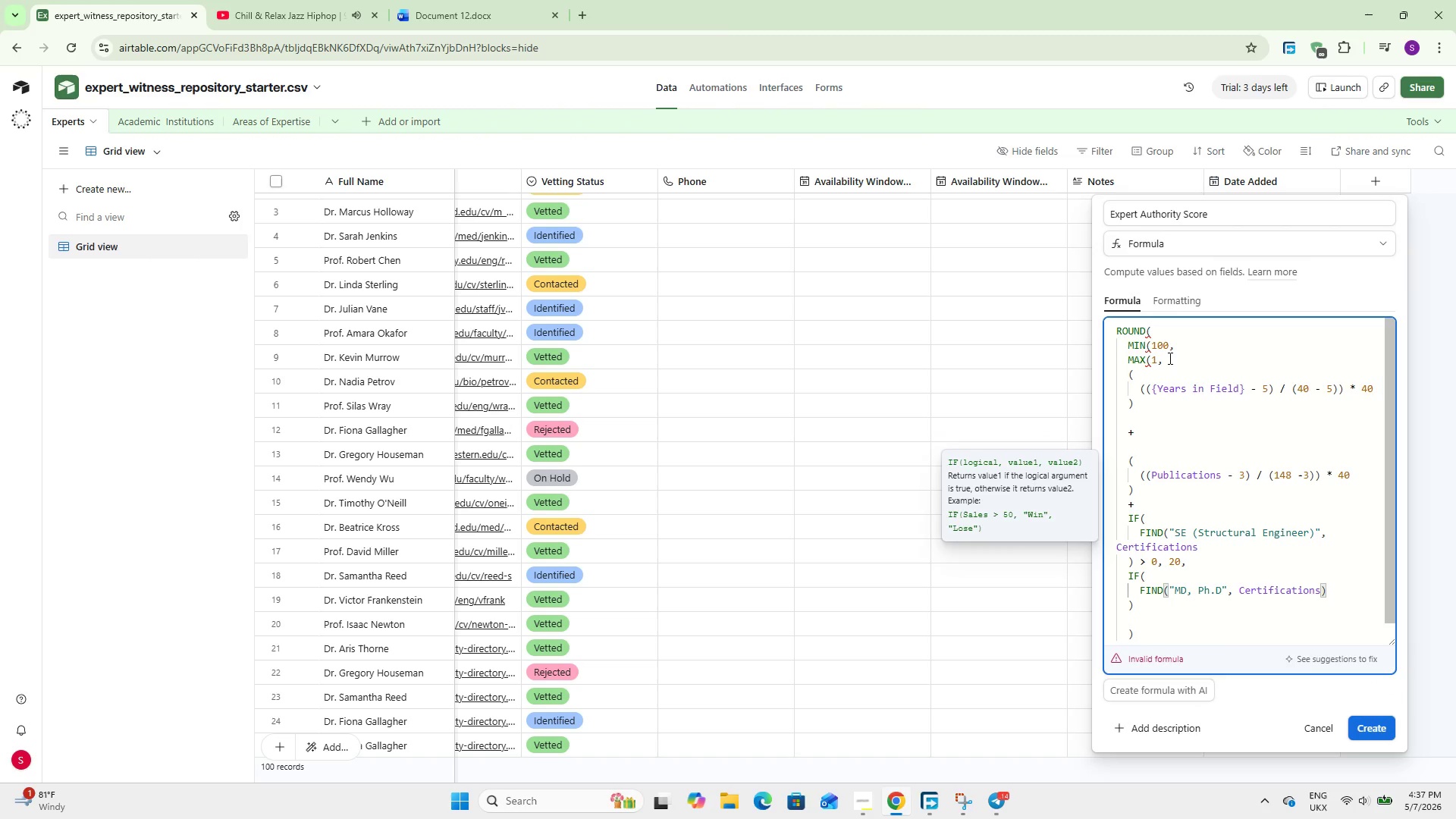 
key(Space)
 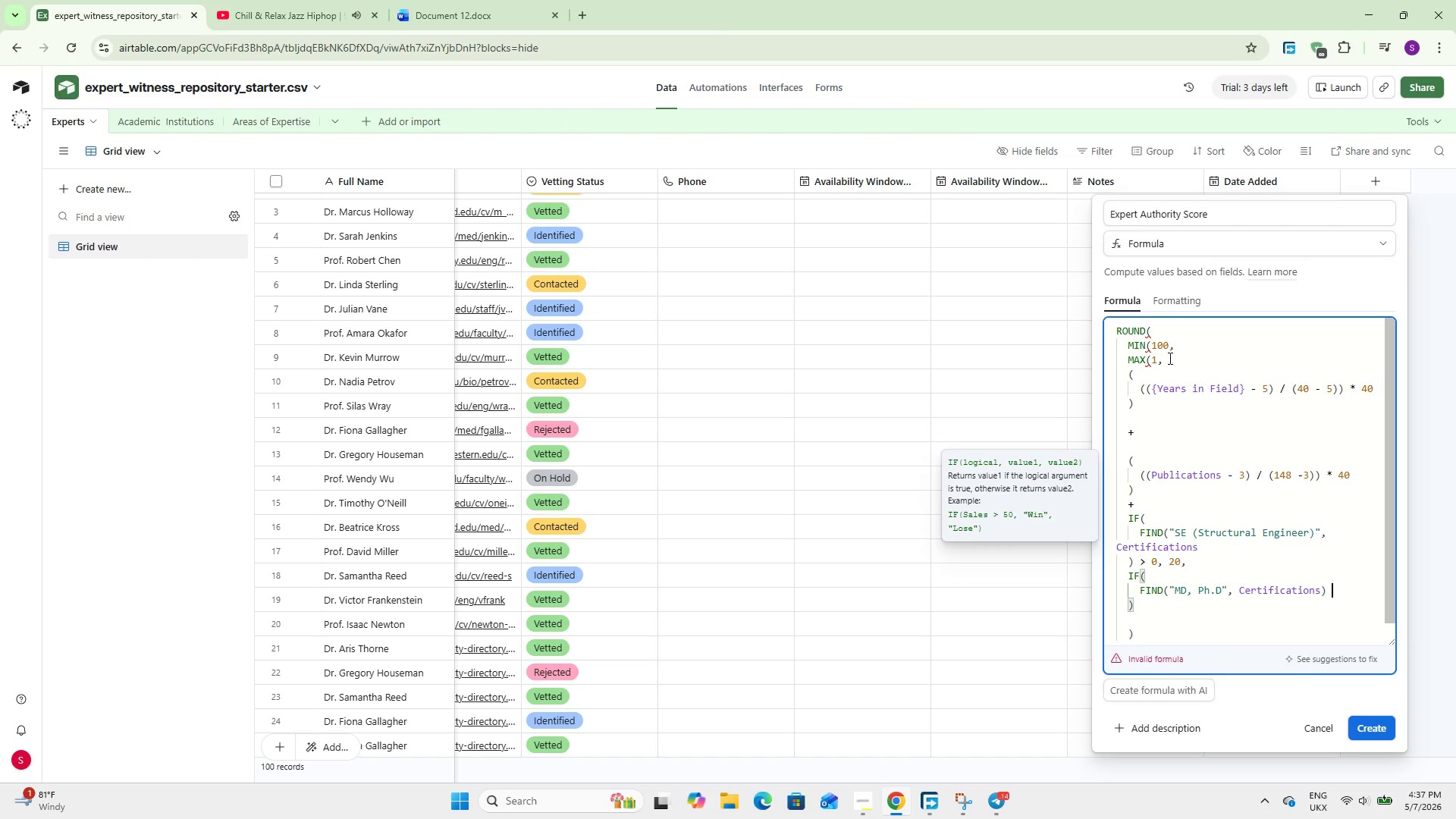 
key(Shift+Period)
 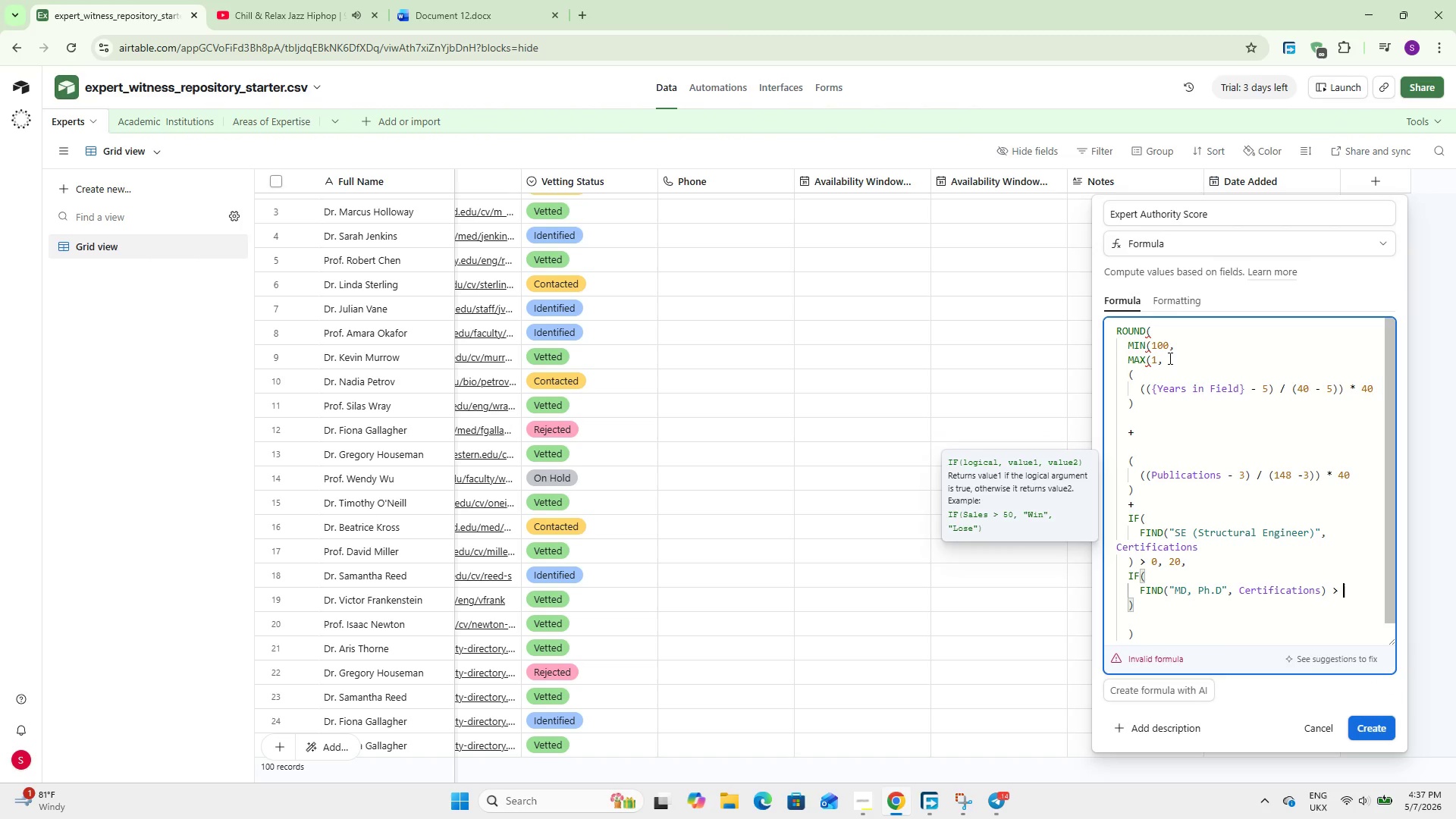 
key(Space)
 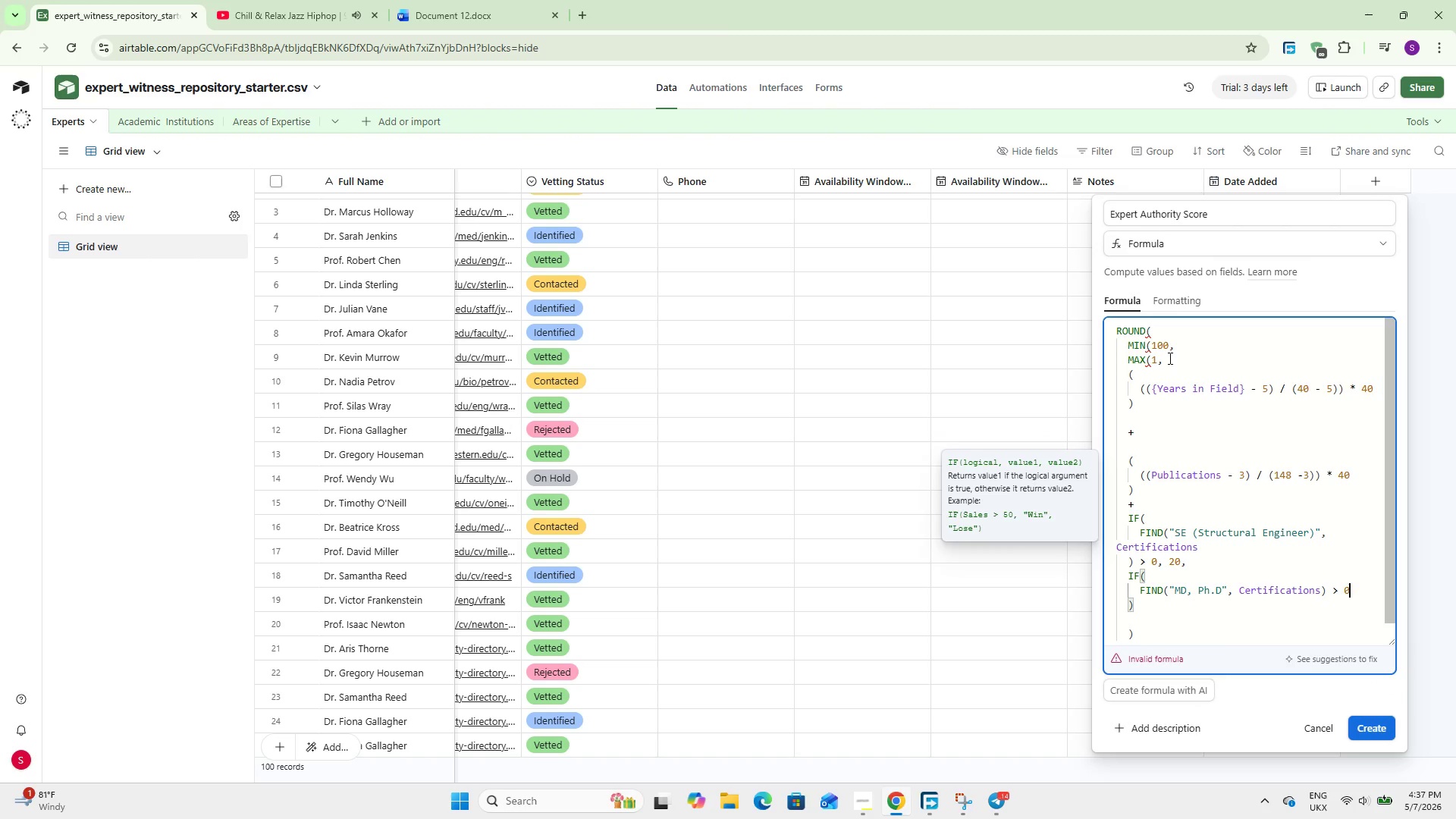 
key(0)
 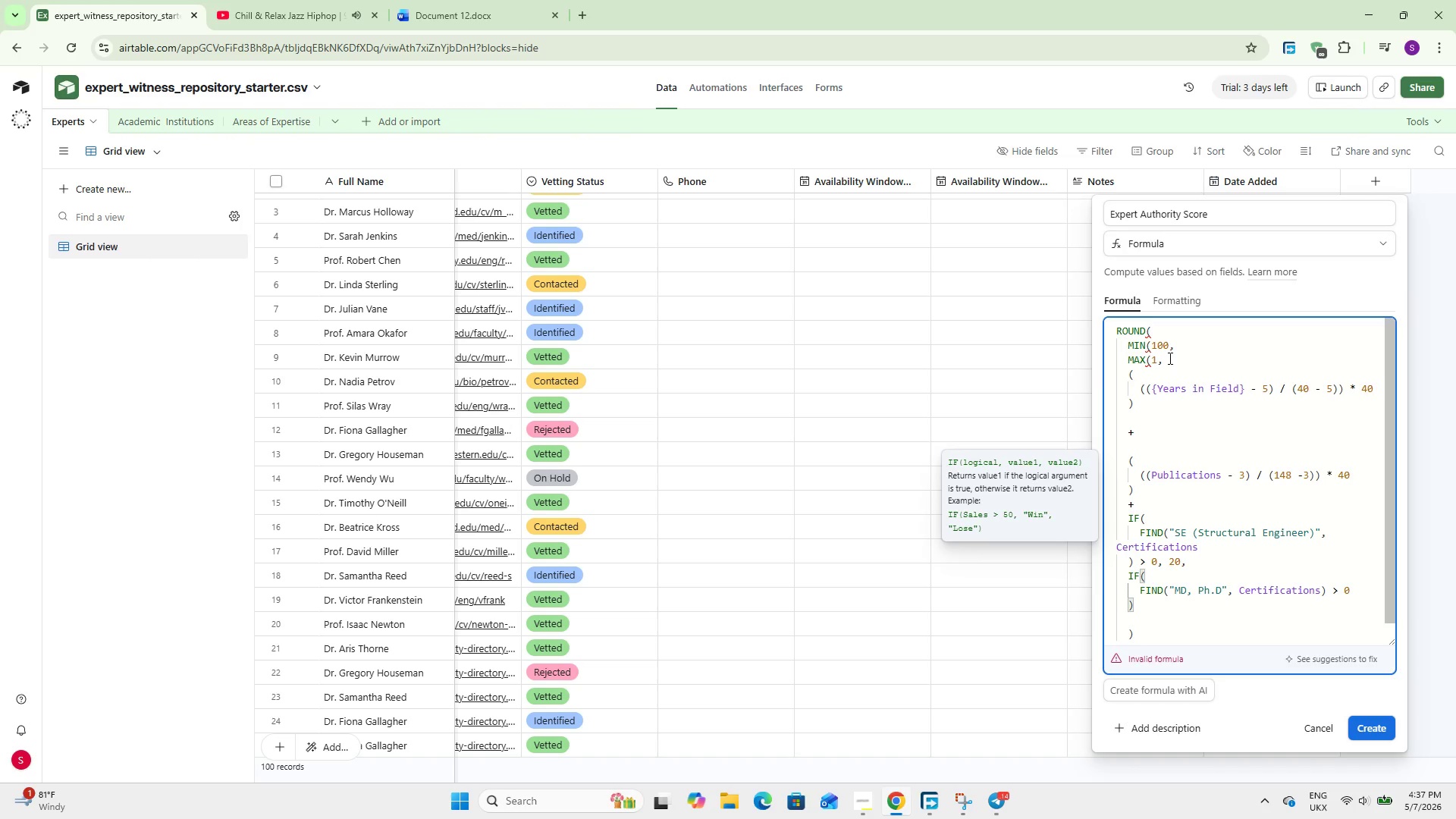 
wait(5.08)
 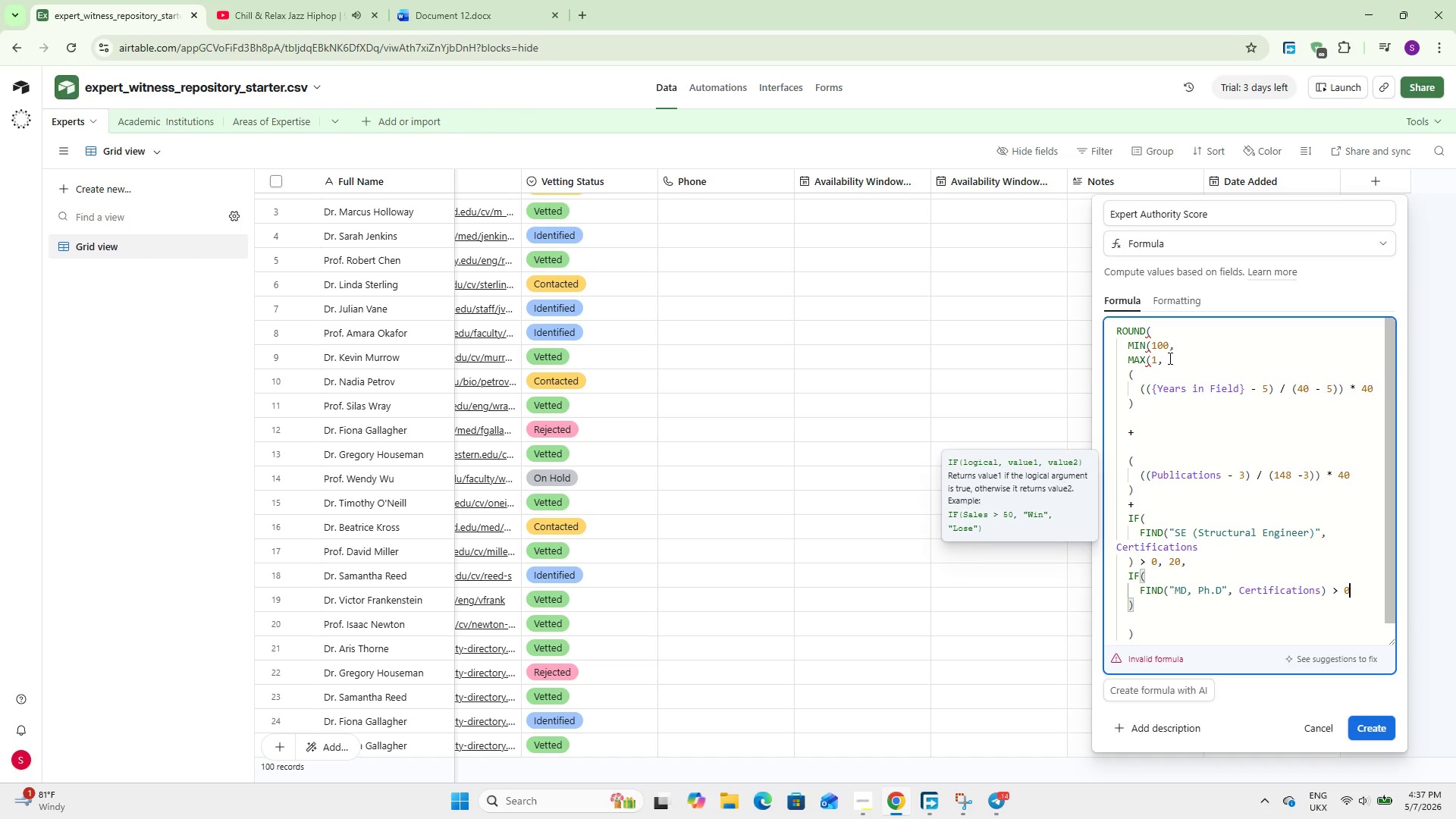 
key(Comma)
 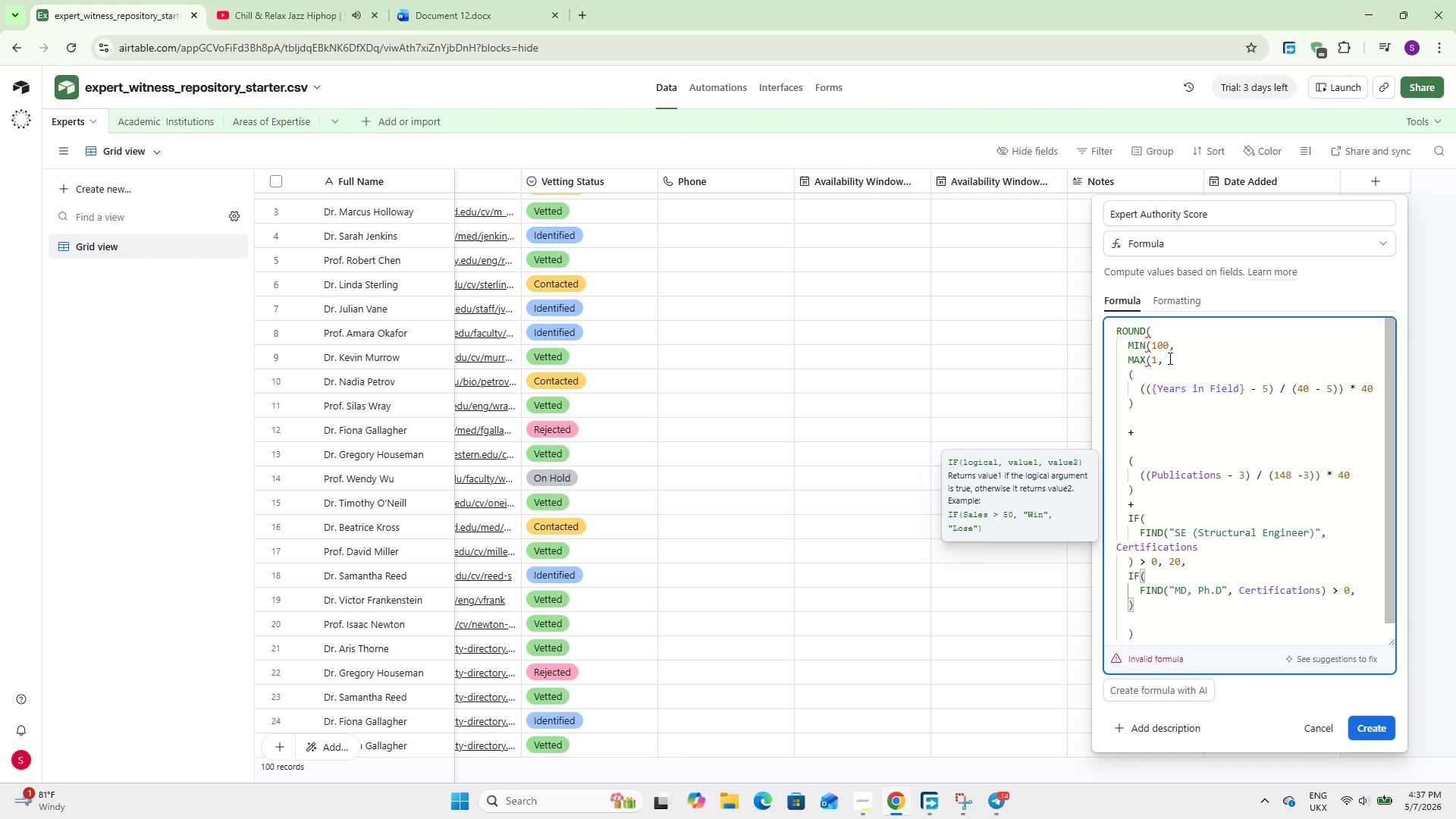 
wait(6.12)
 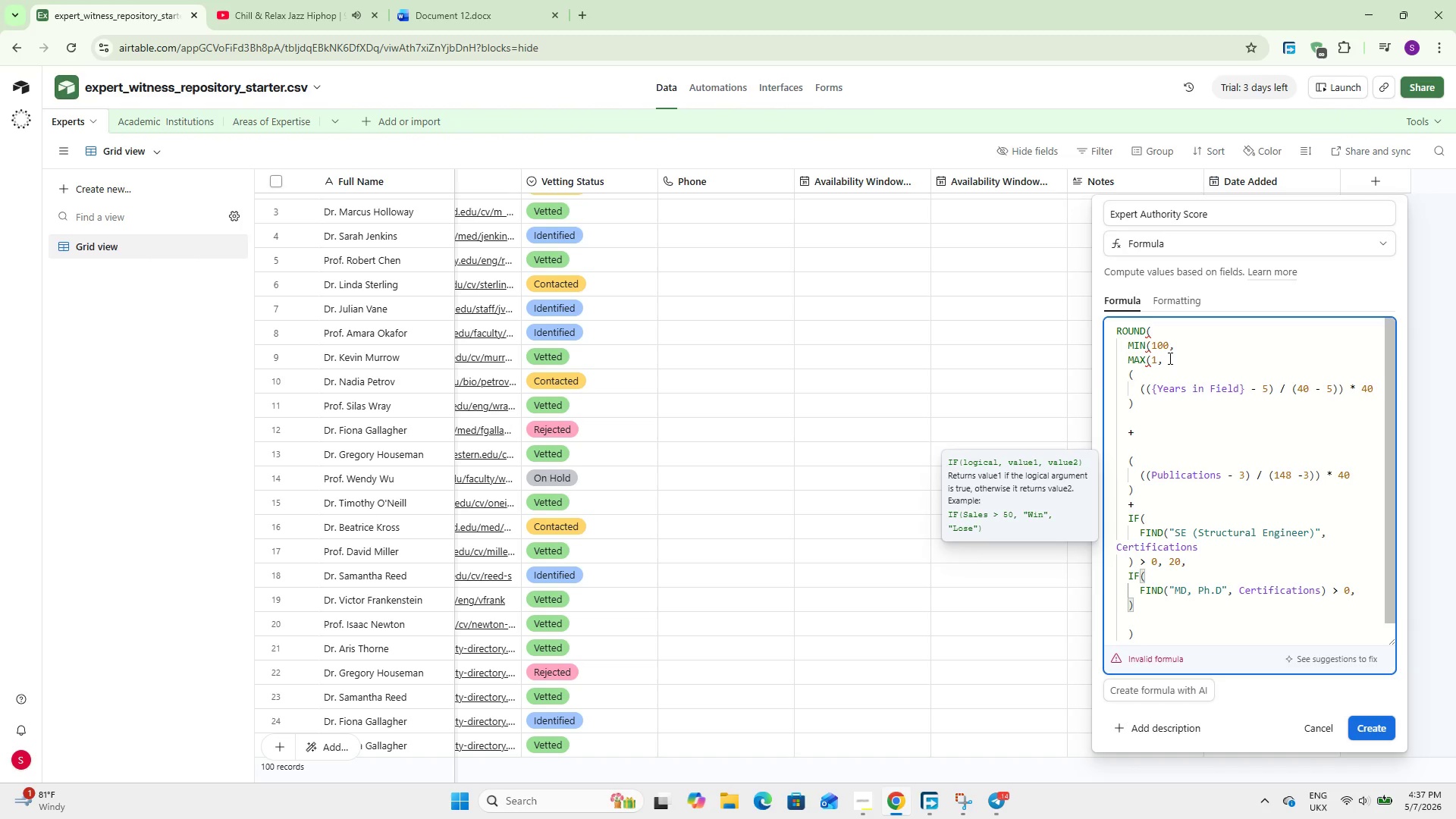 
type( 20)
 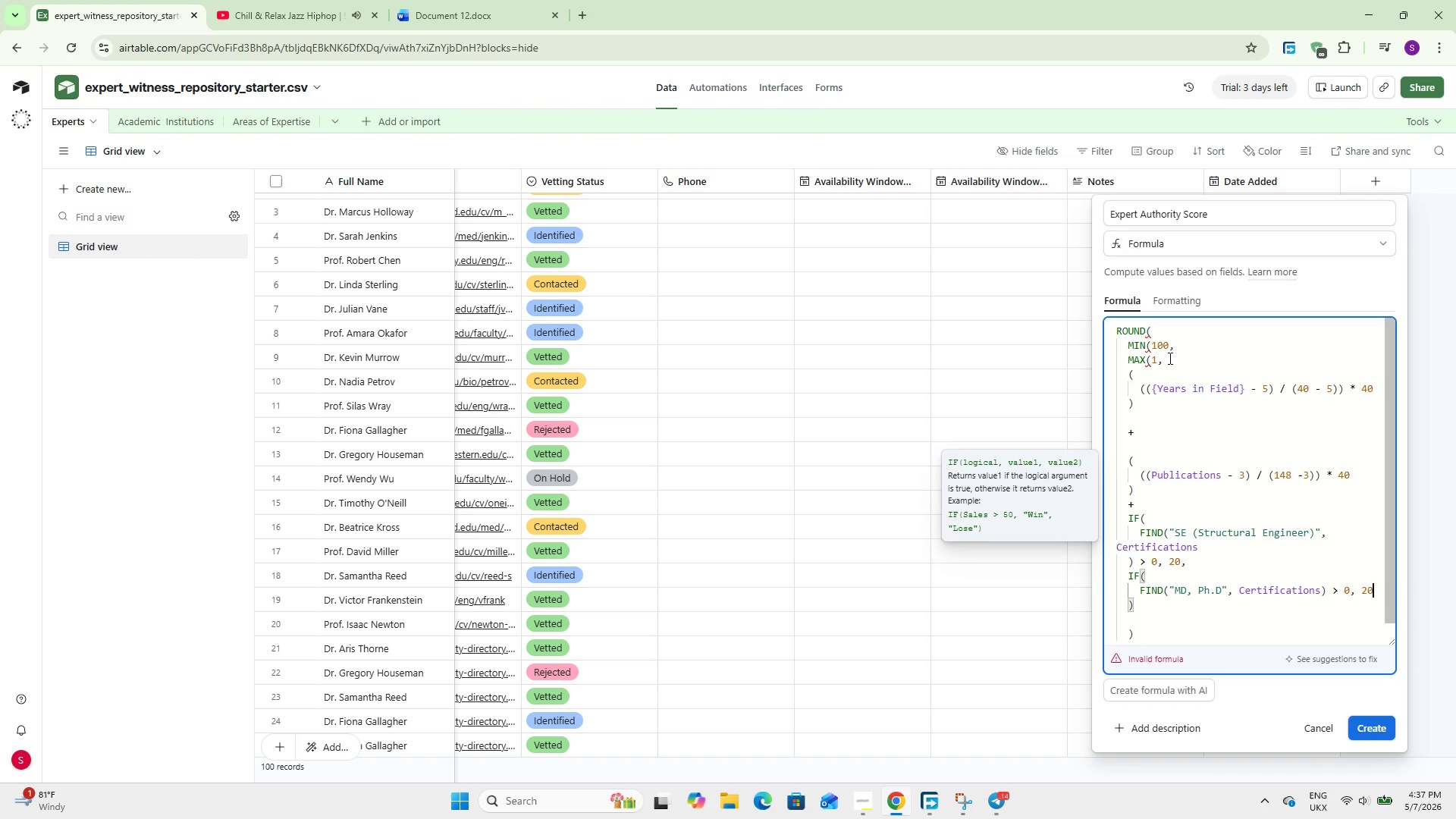 
wait(5.42)
 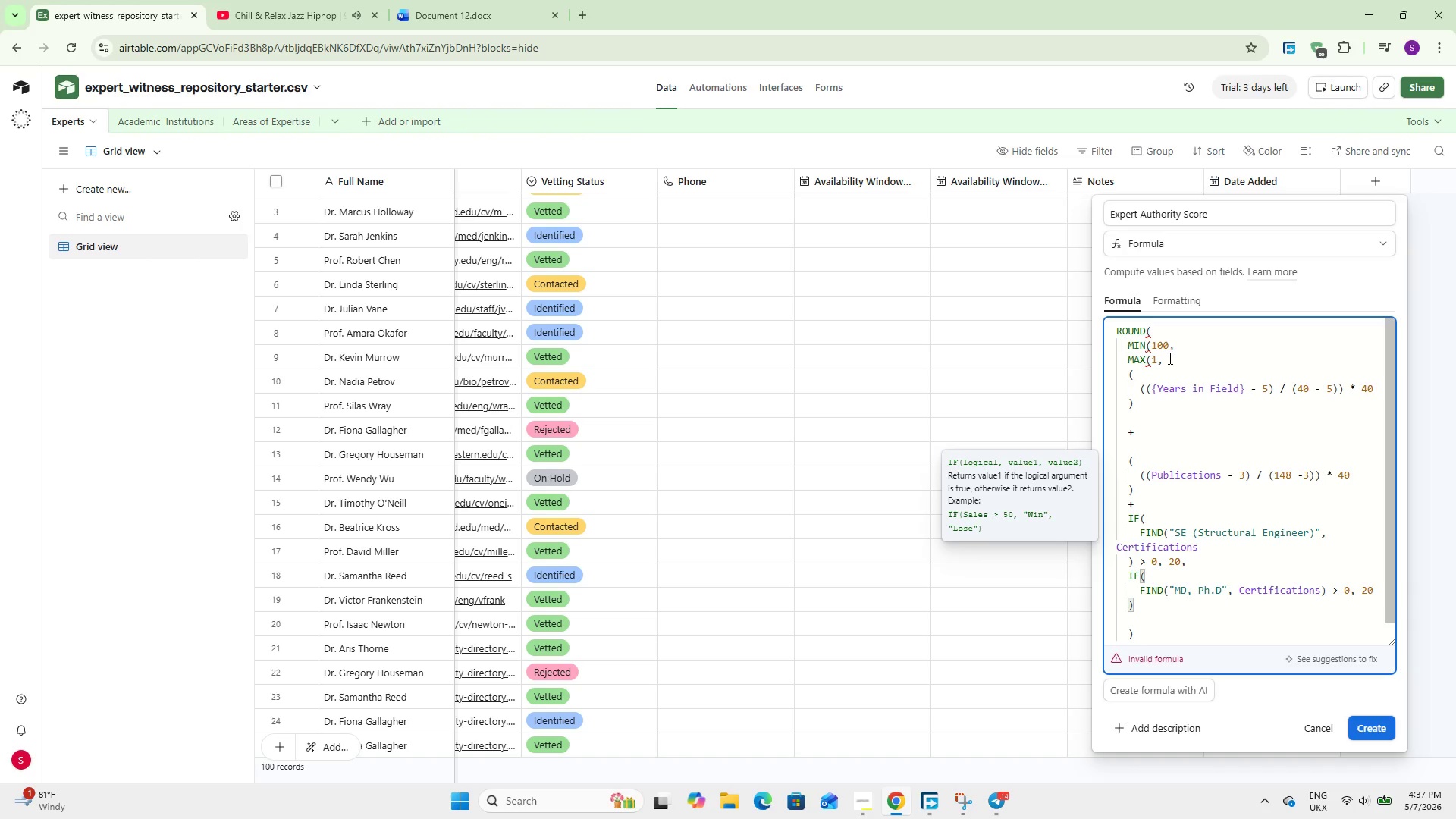 
key(Comma)
 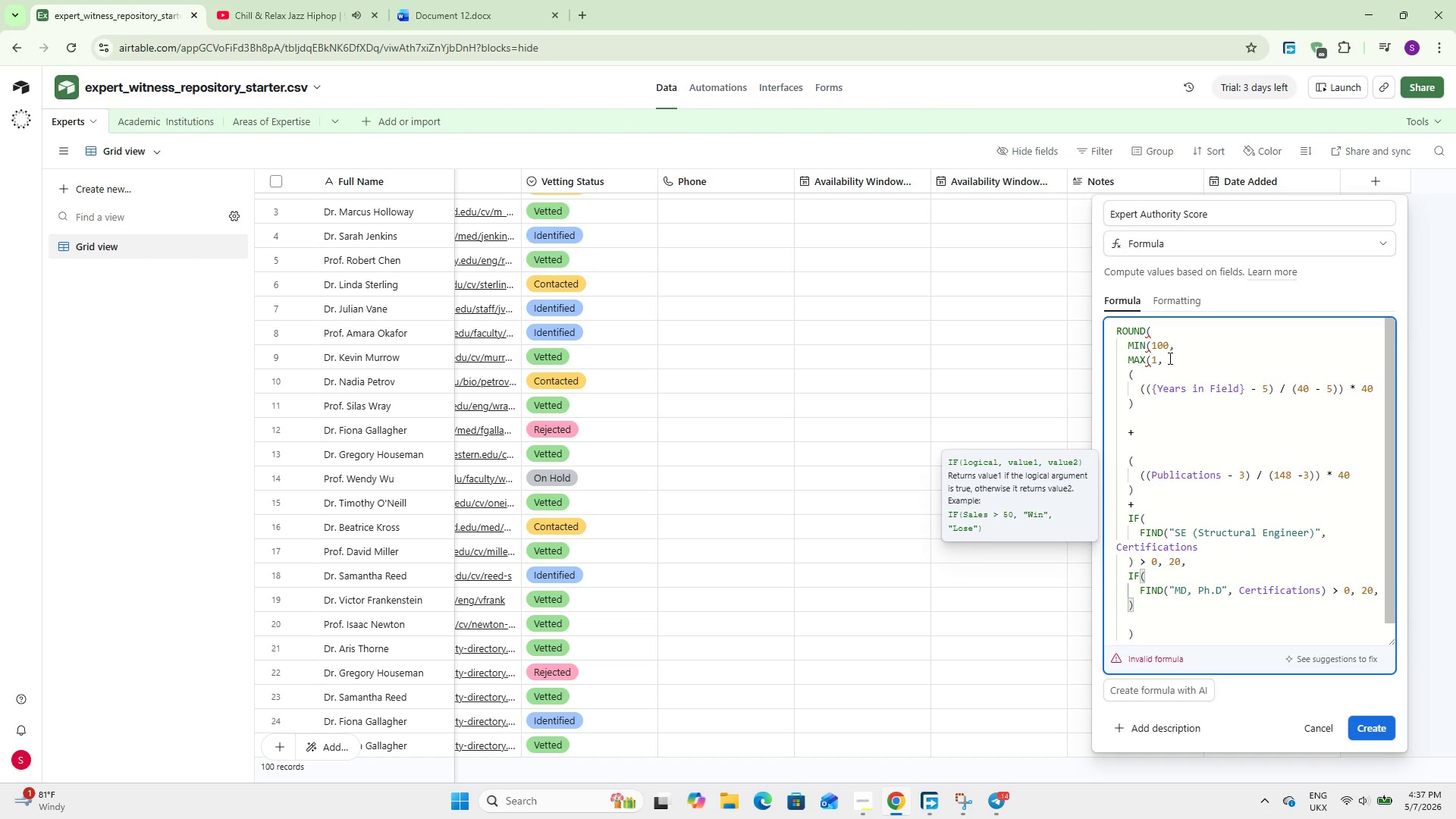 
key(Enter)
 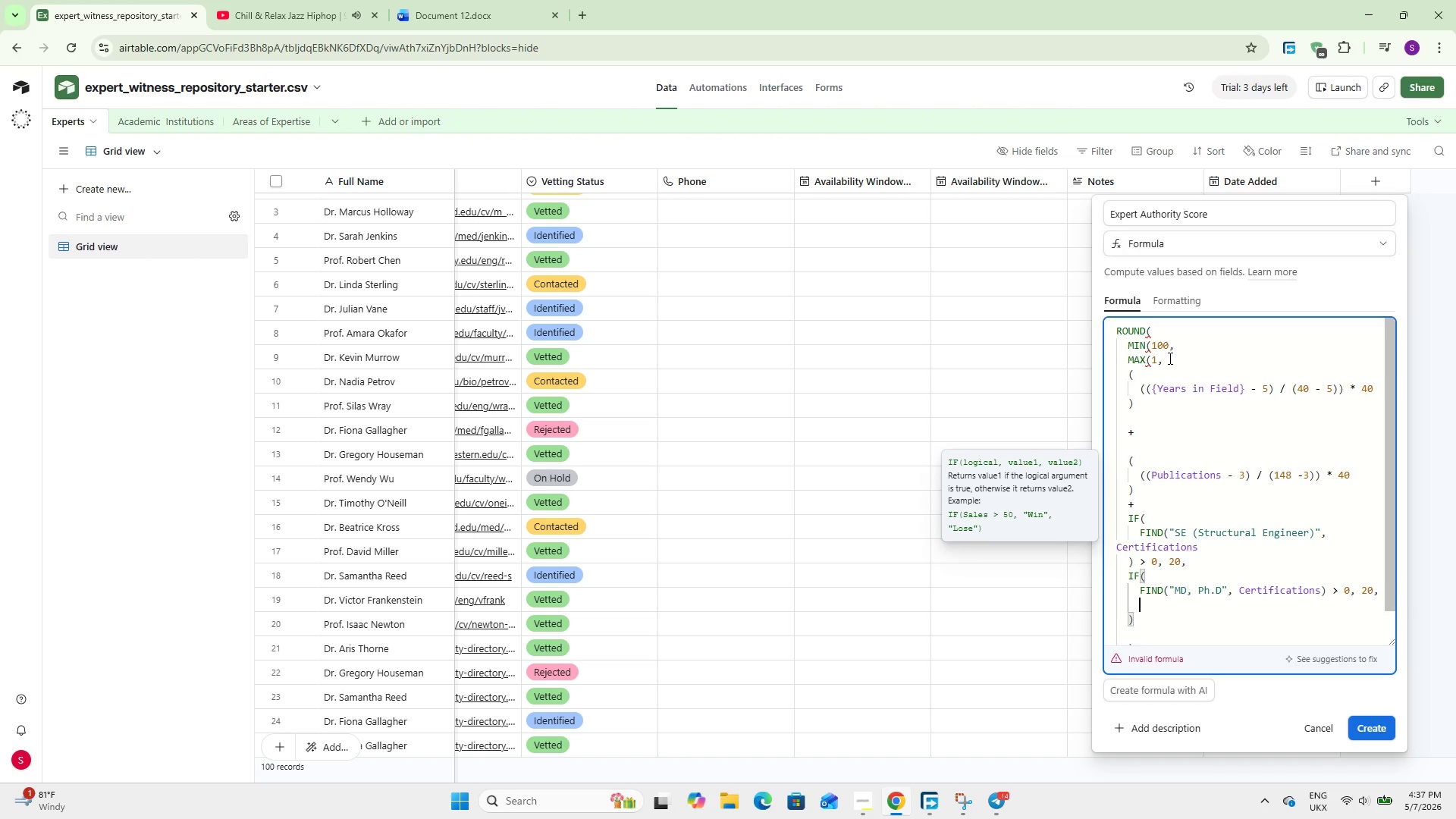 
key(Backspace)
 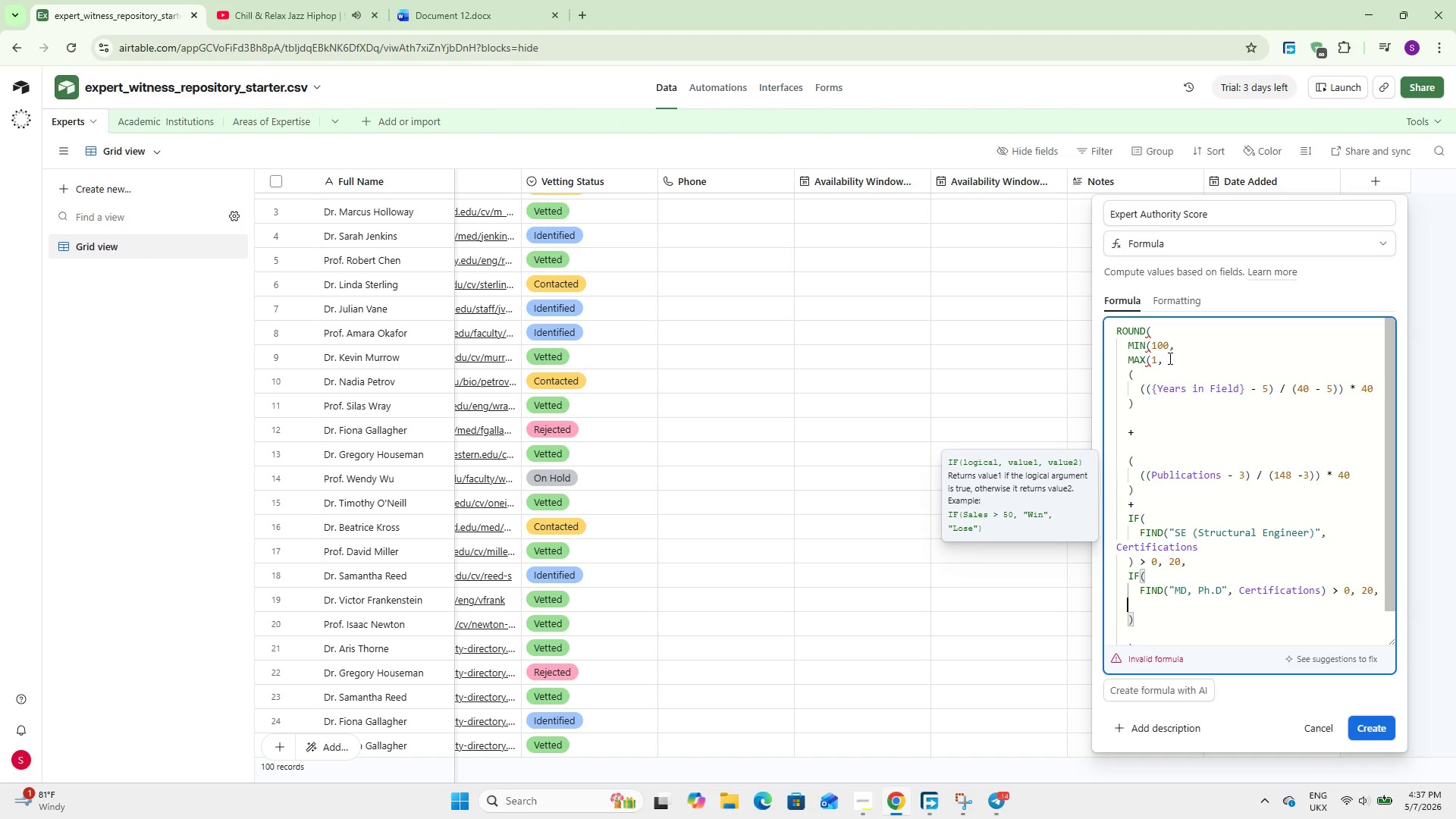 
key(Backspace)
 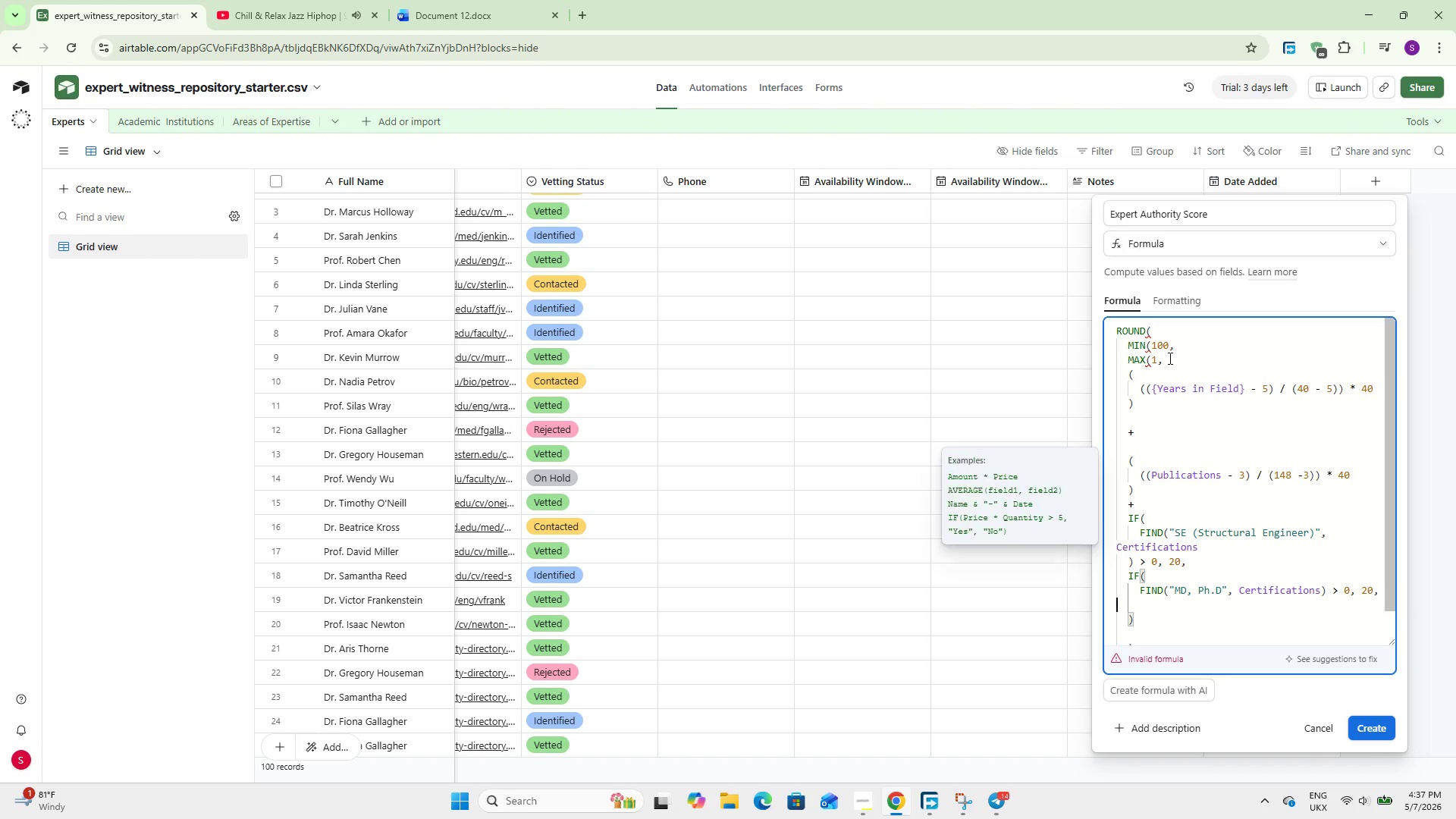 
key(Backspace)
 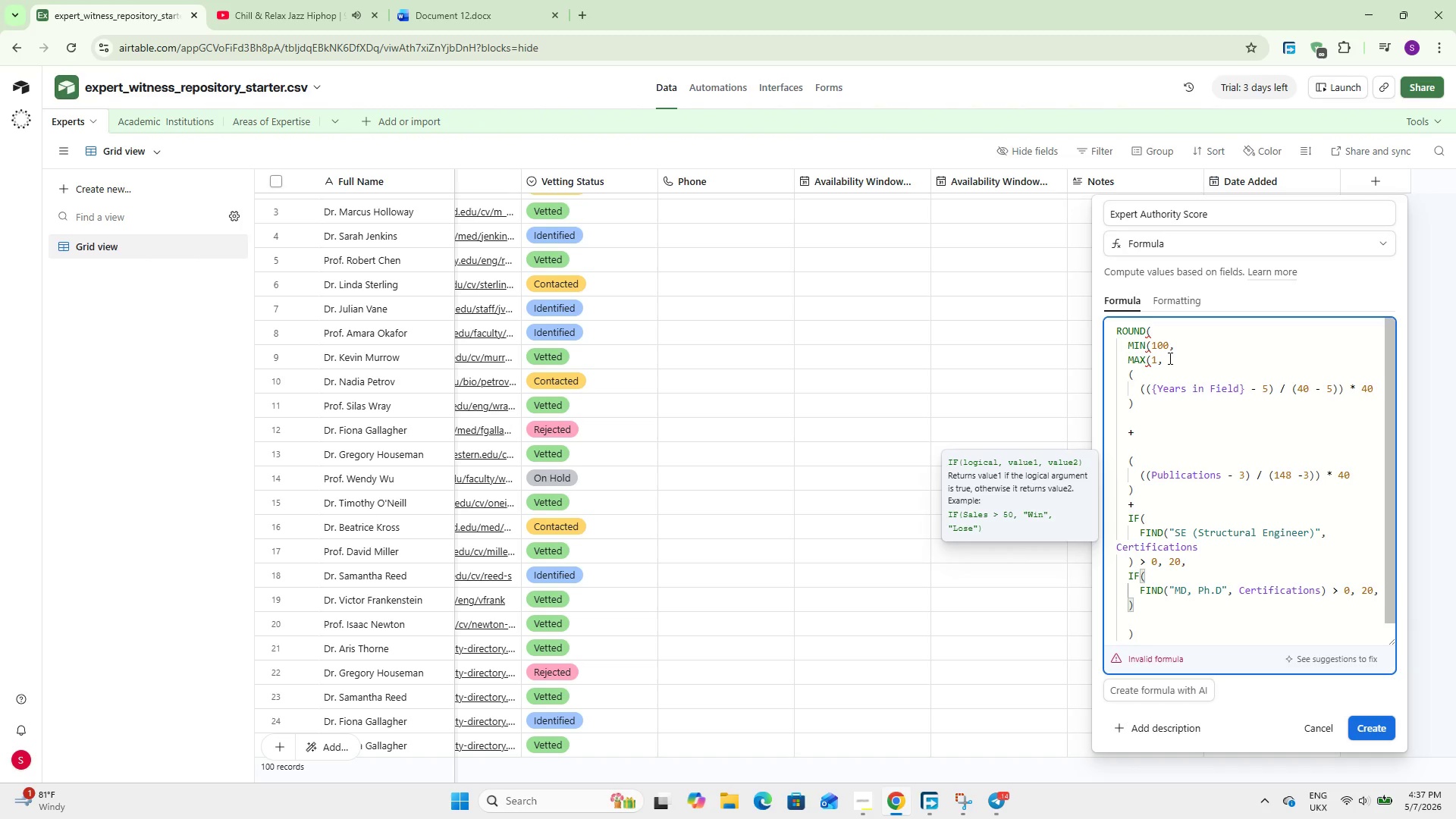 
key(Backspace)
 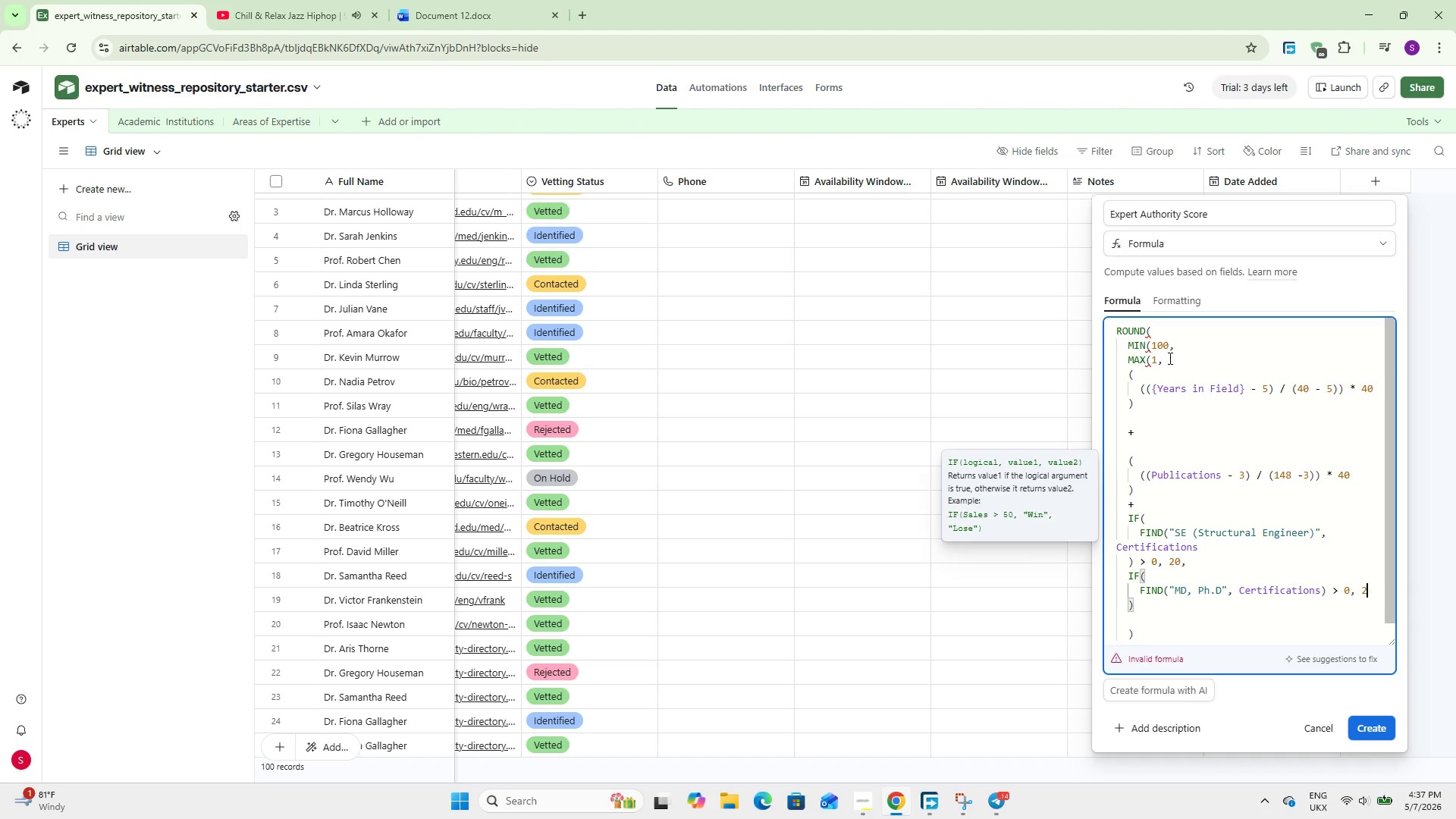 
key(Backspace)
 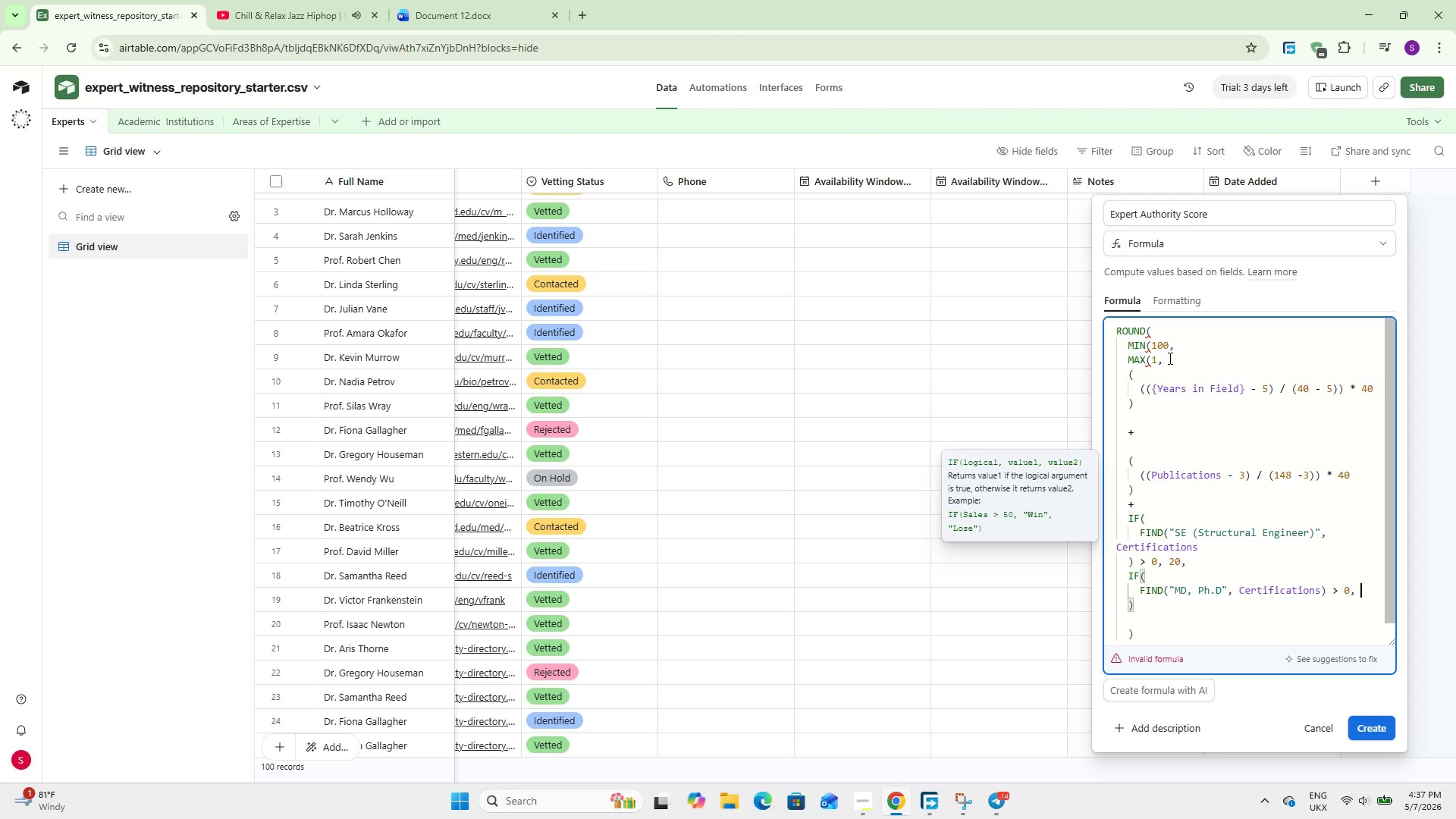 
key(Backspace)
 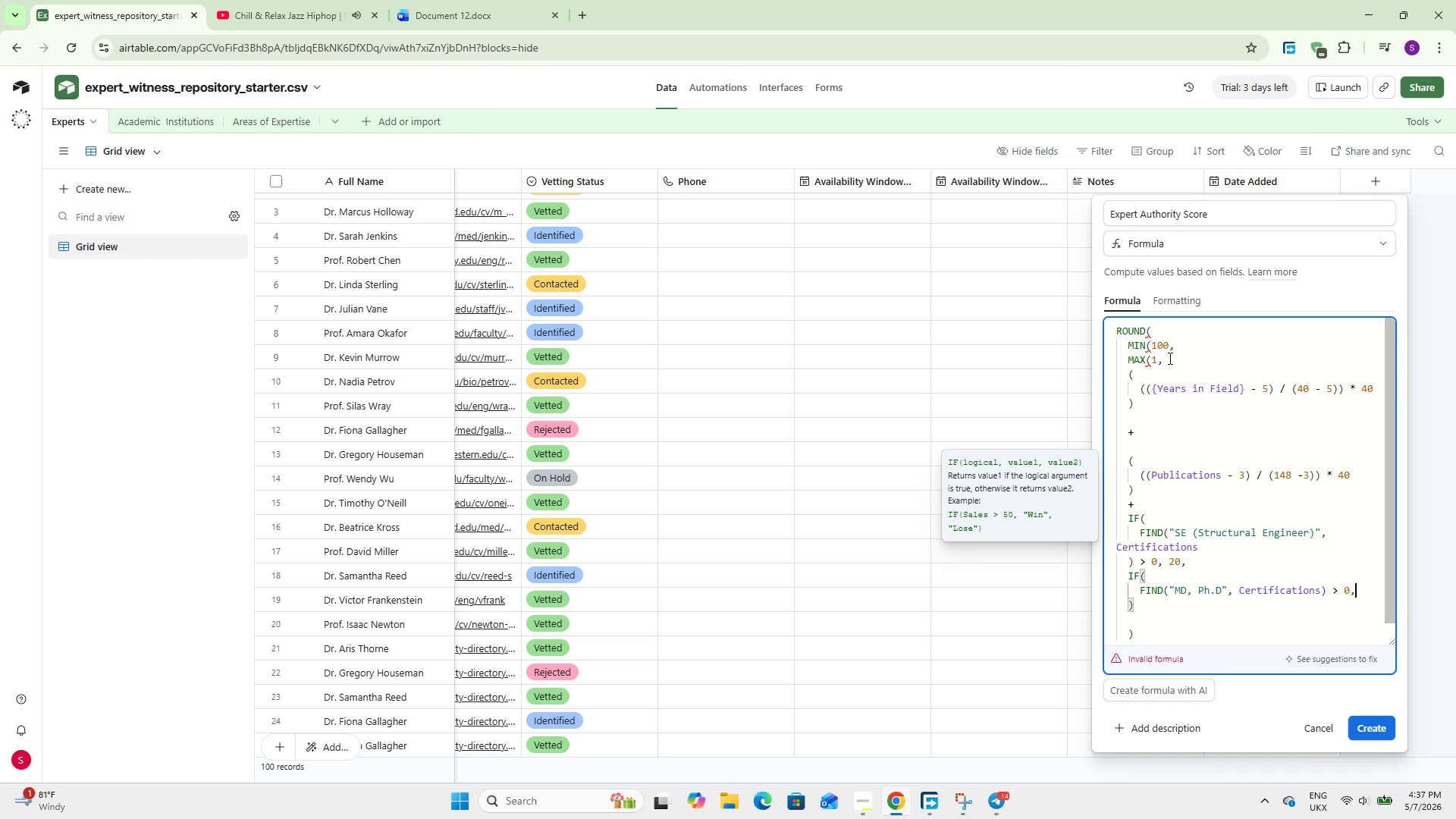 
key(Backspace)
 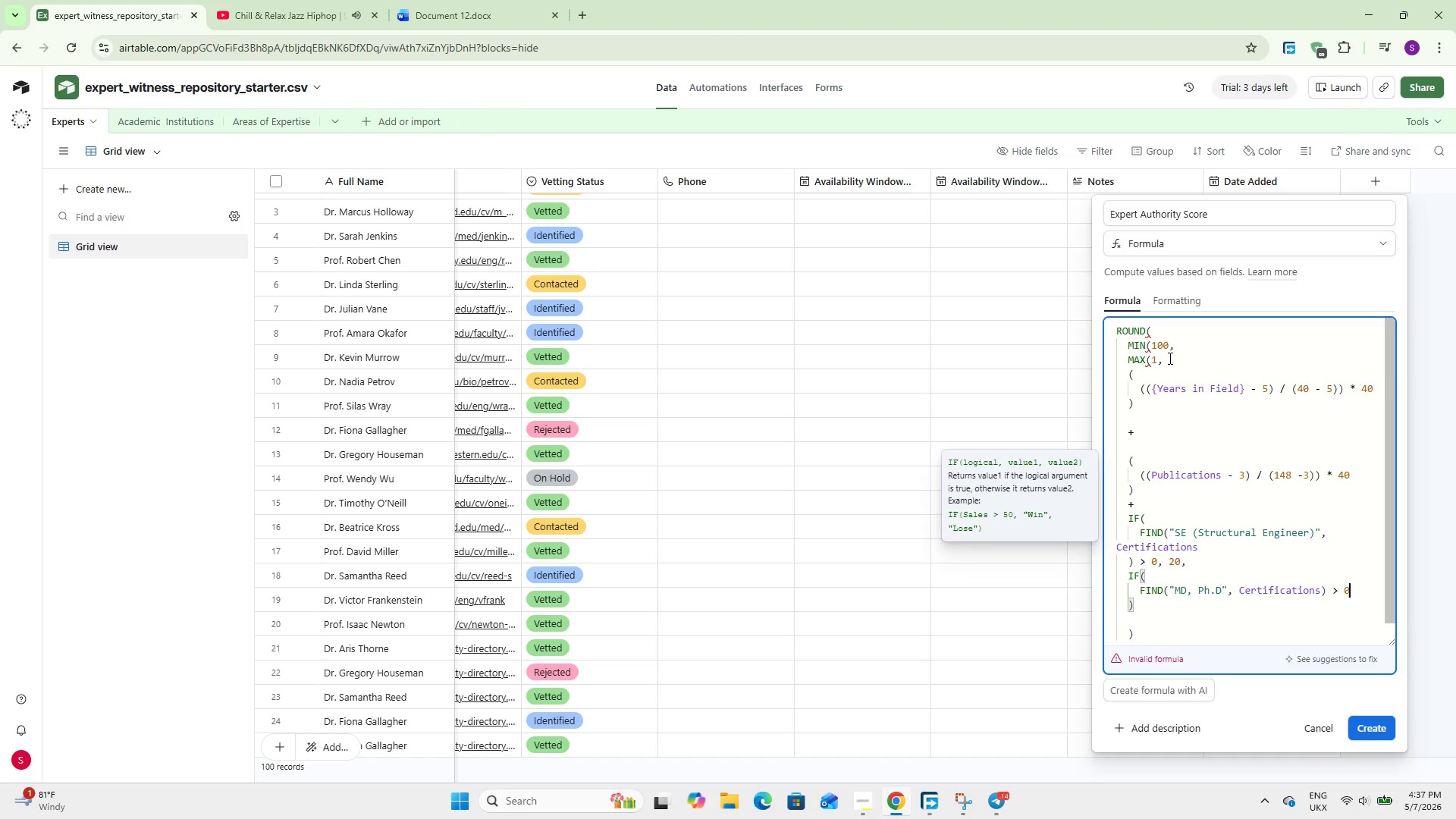 
key(Backspace)
 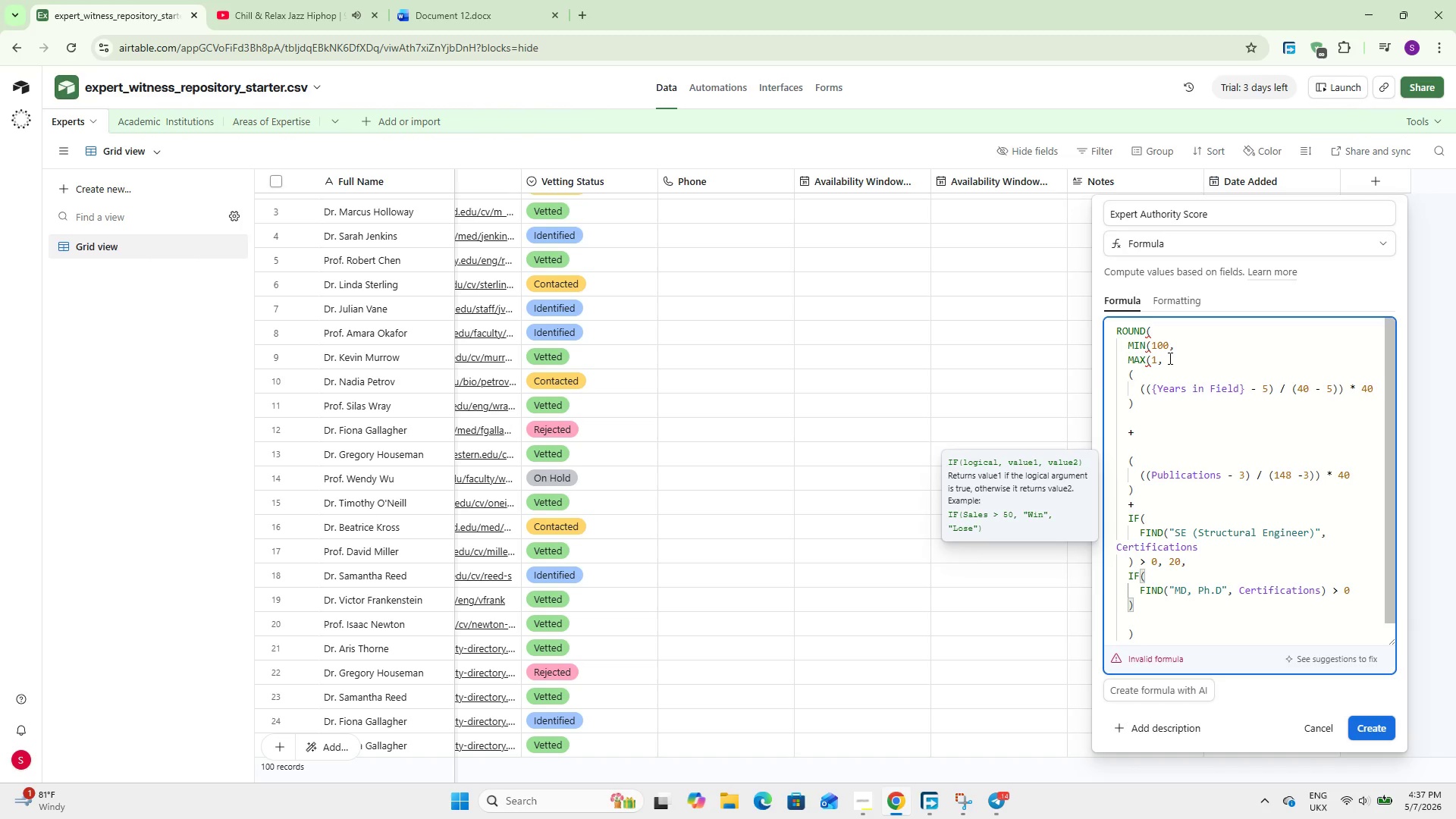 
key(Backspace)
 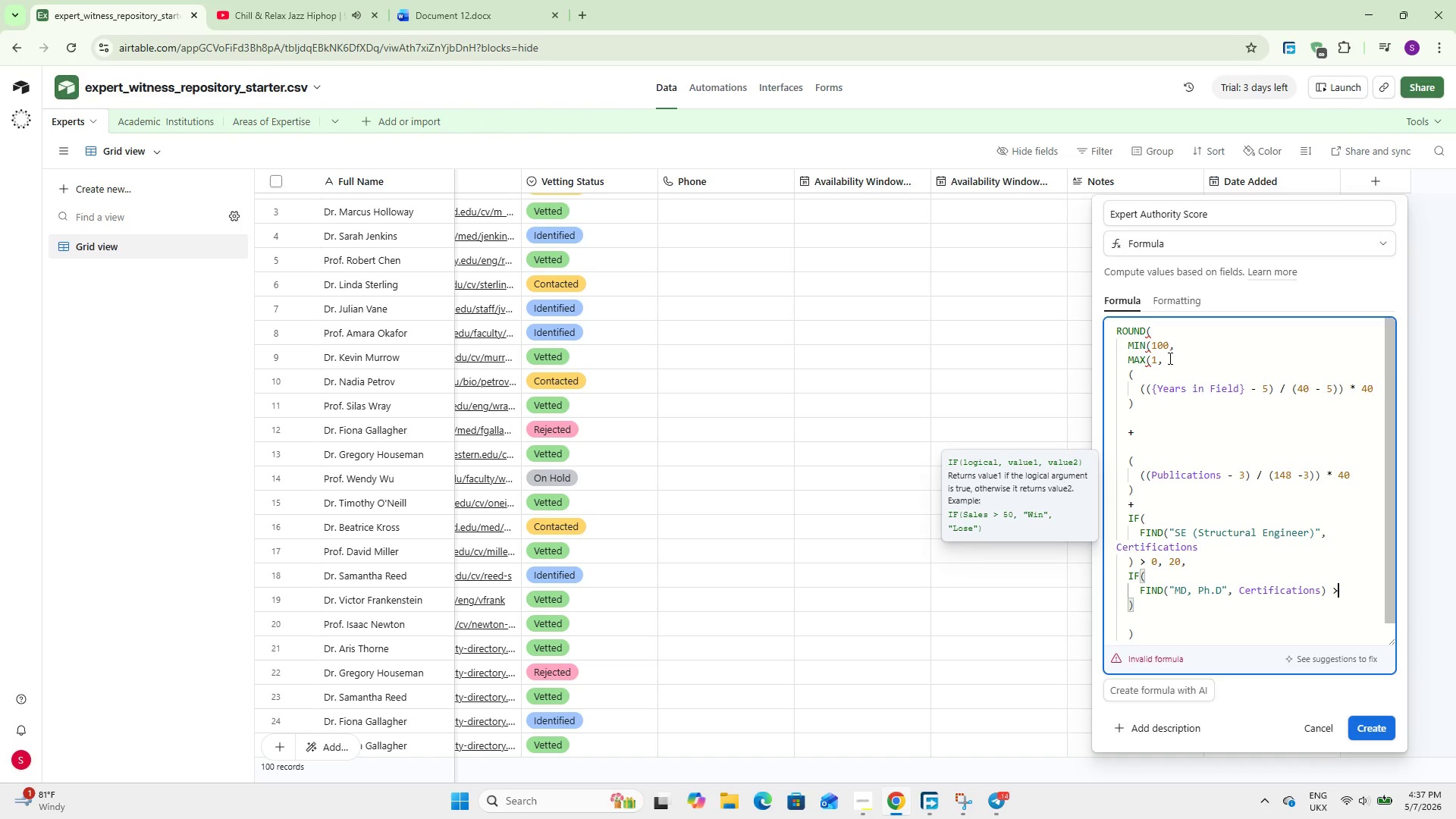 
key(Backspace)
 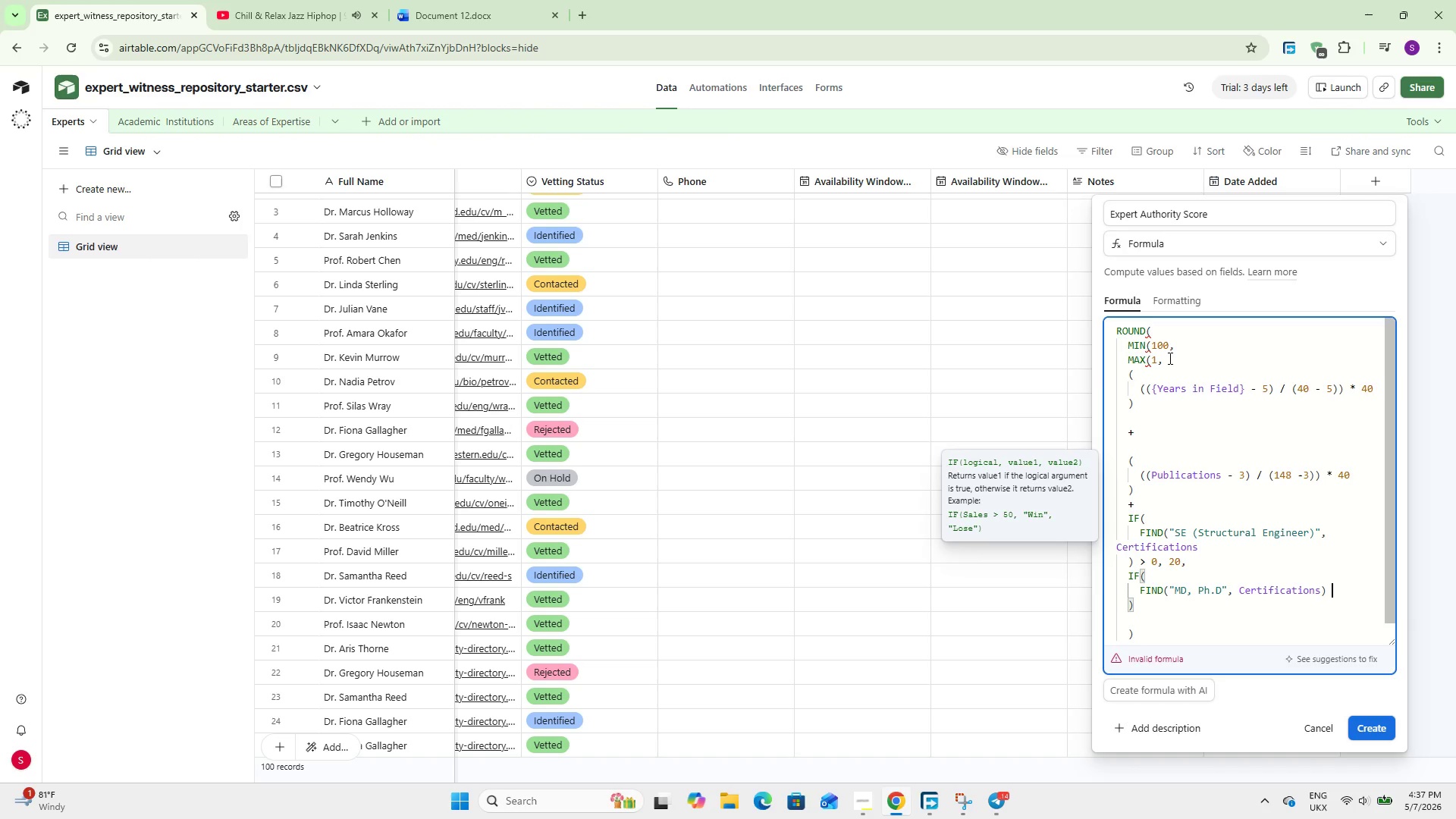 
key(Backspace)
 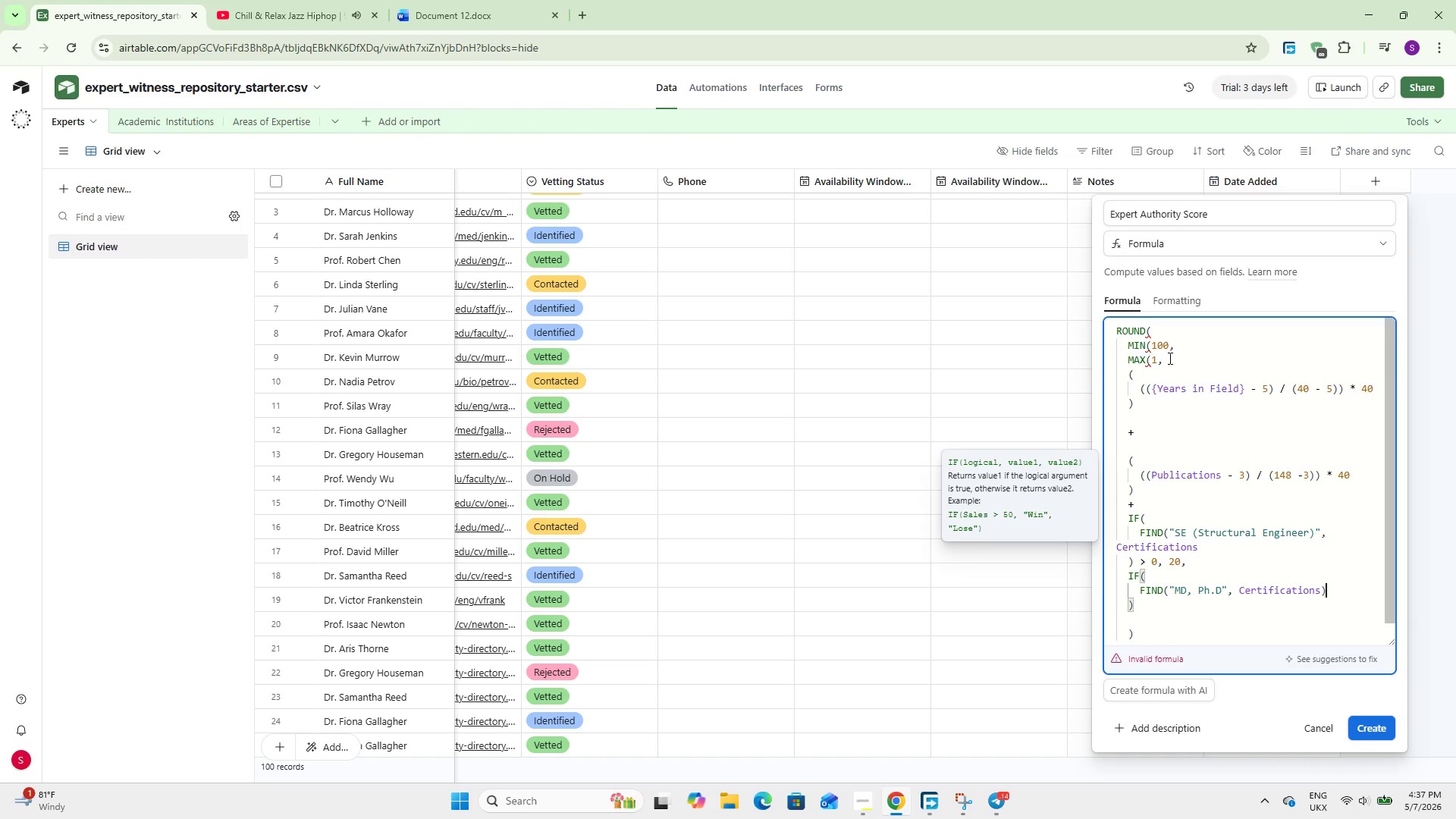 
key(Backspace)
 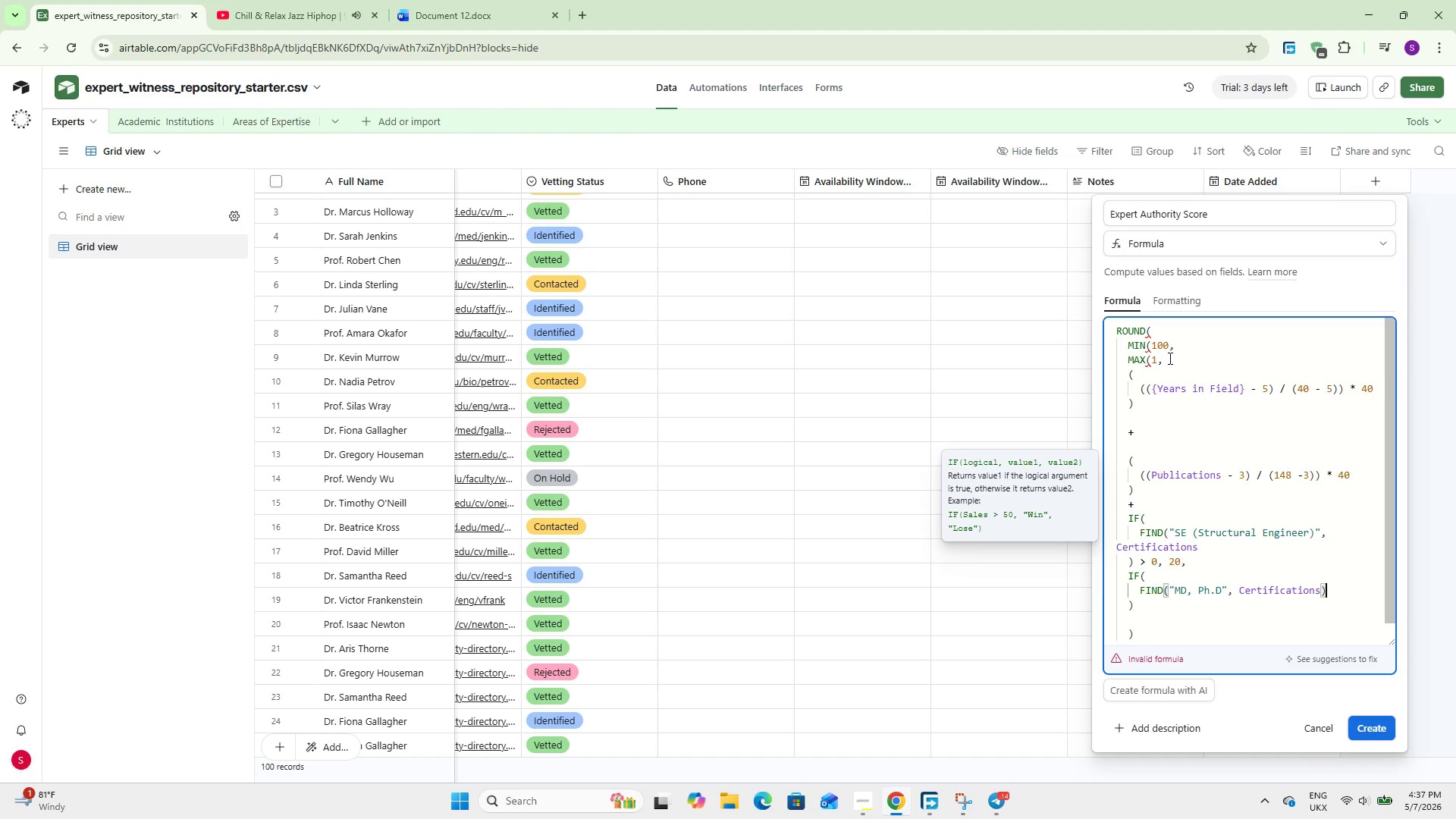 
wait(18.23)
 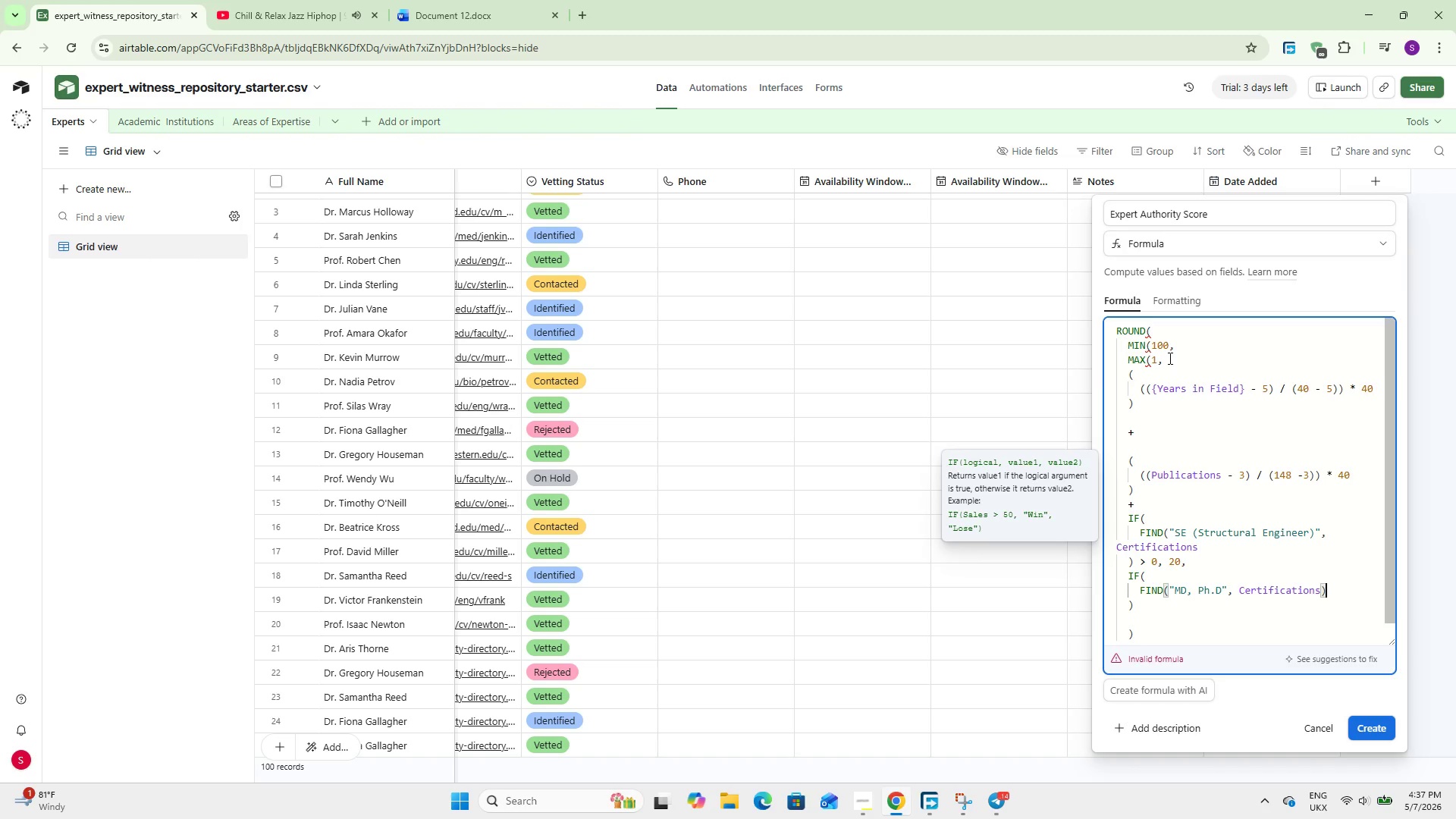 
type( > 0, 20,)
 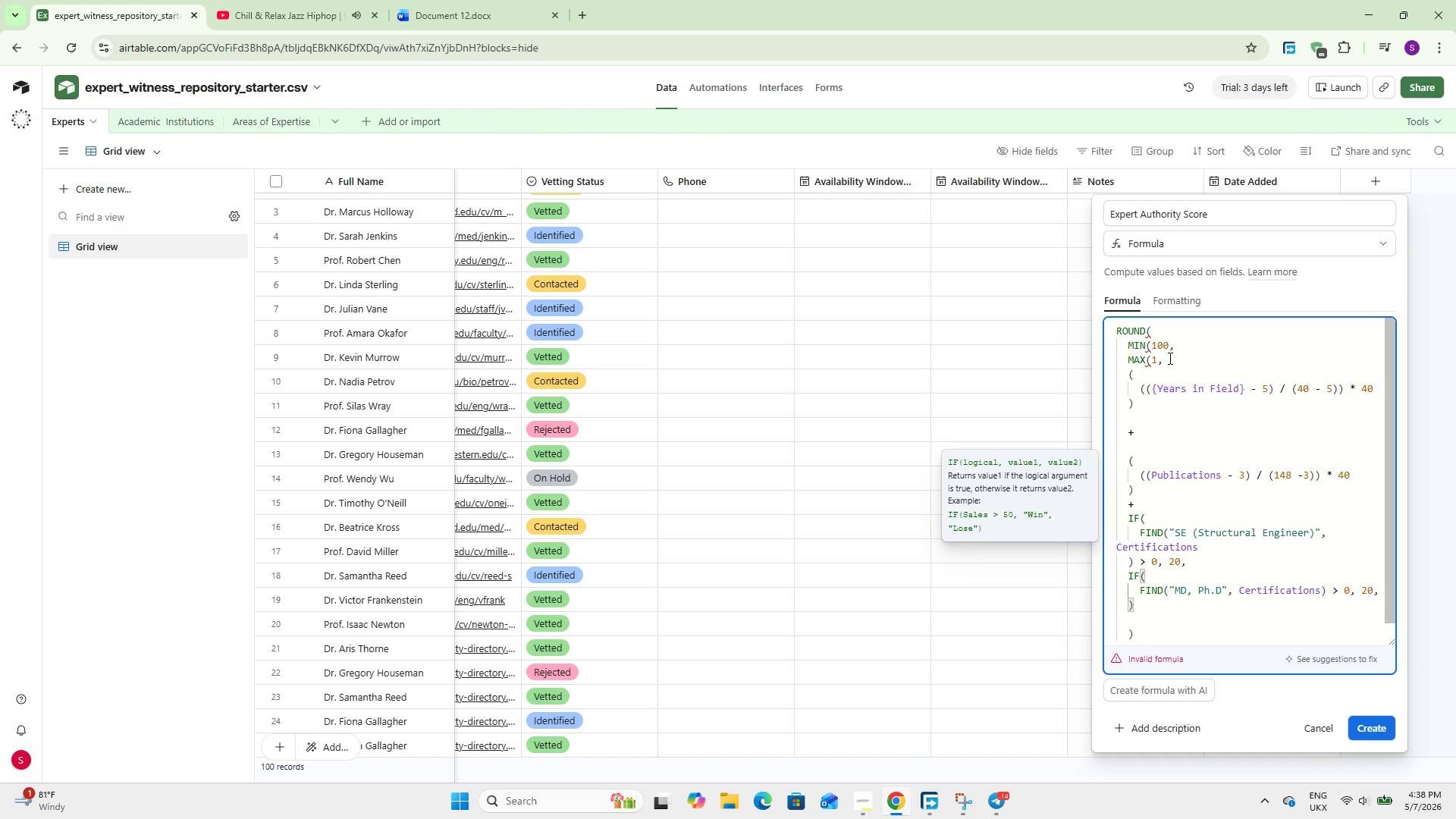 
wait(7.39)
 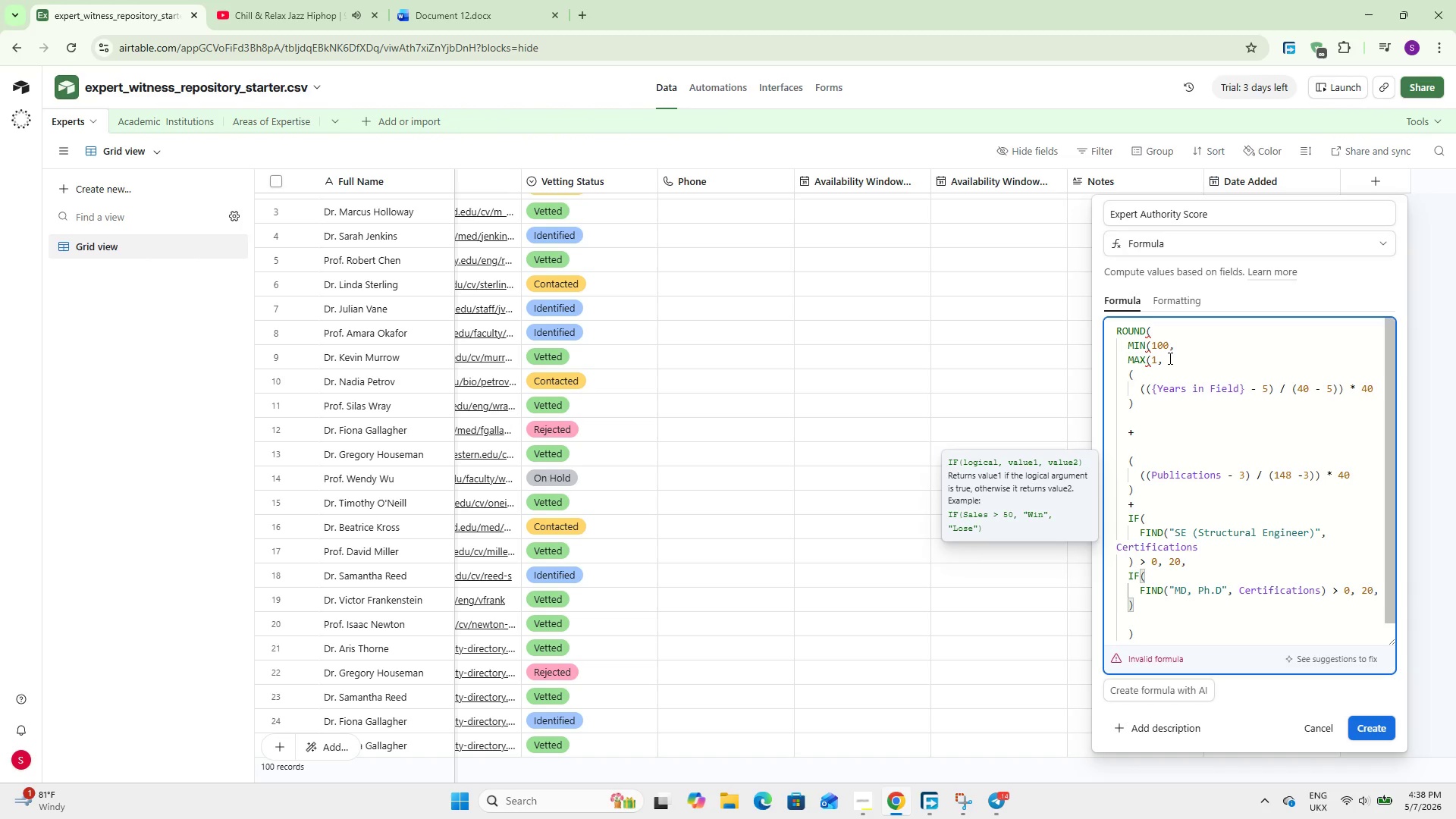 
key(Enter)
 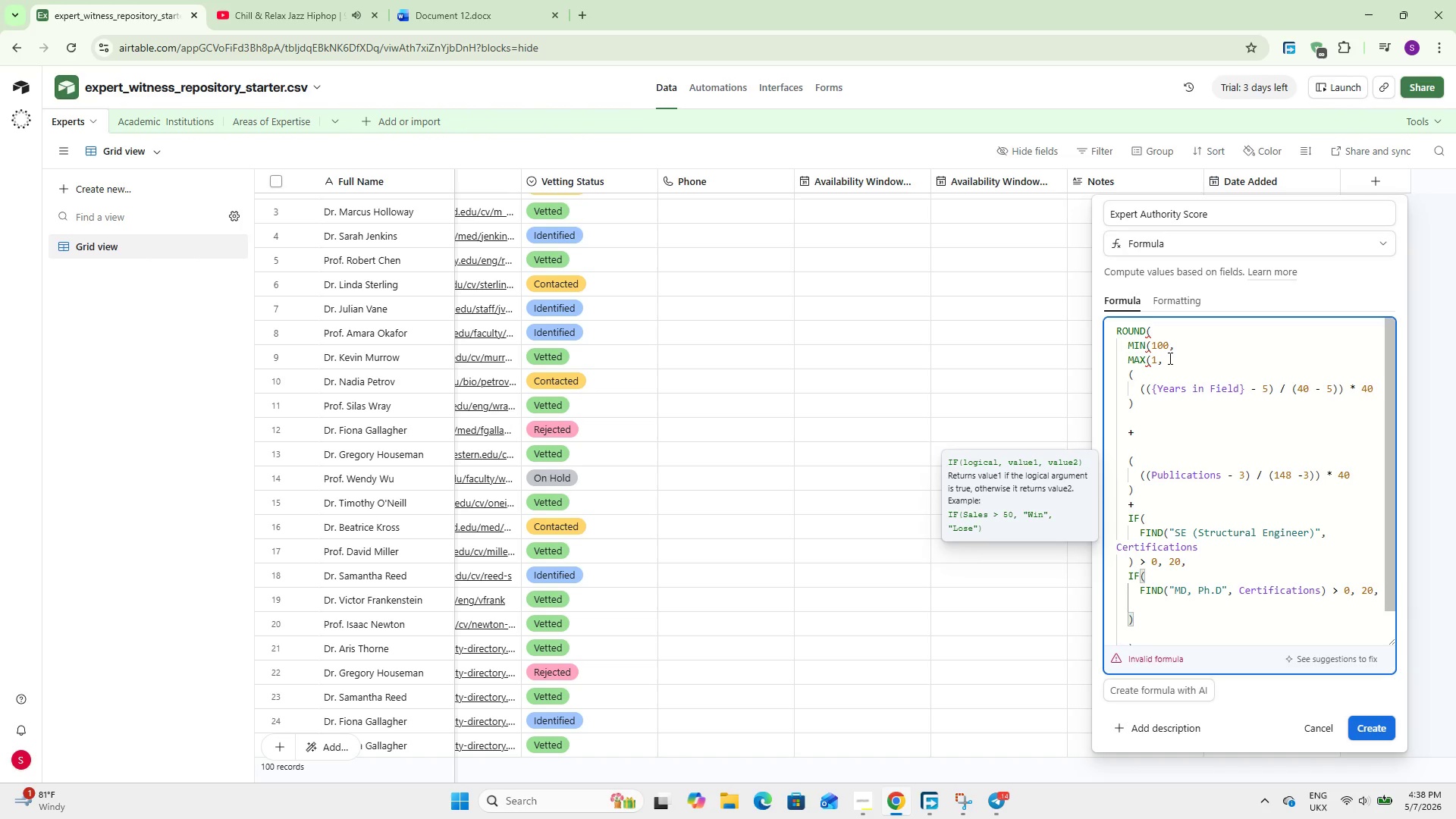 
wait(5.72)
 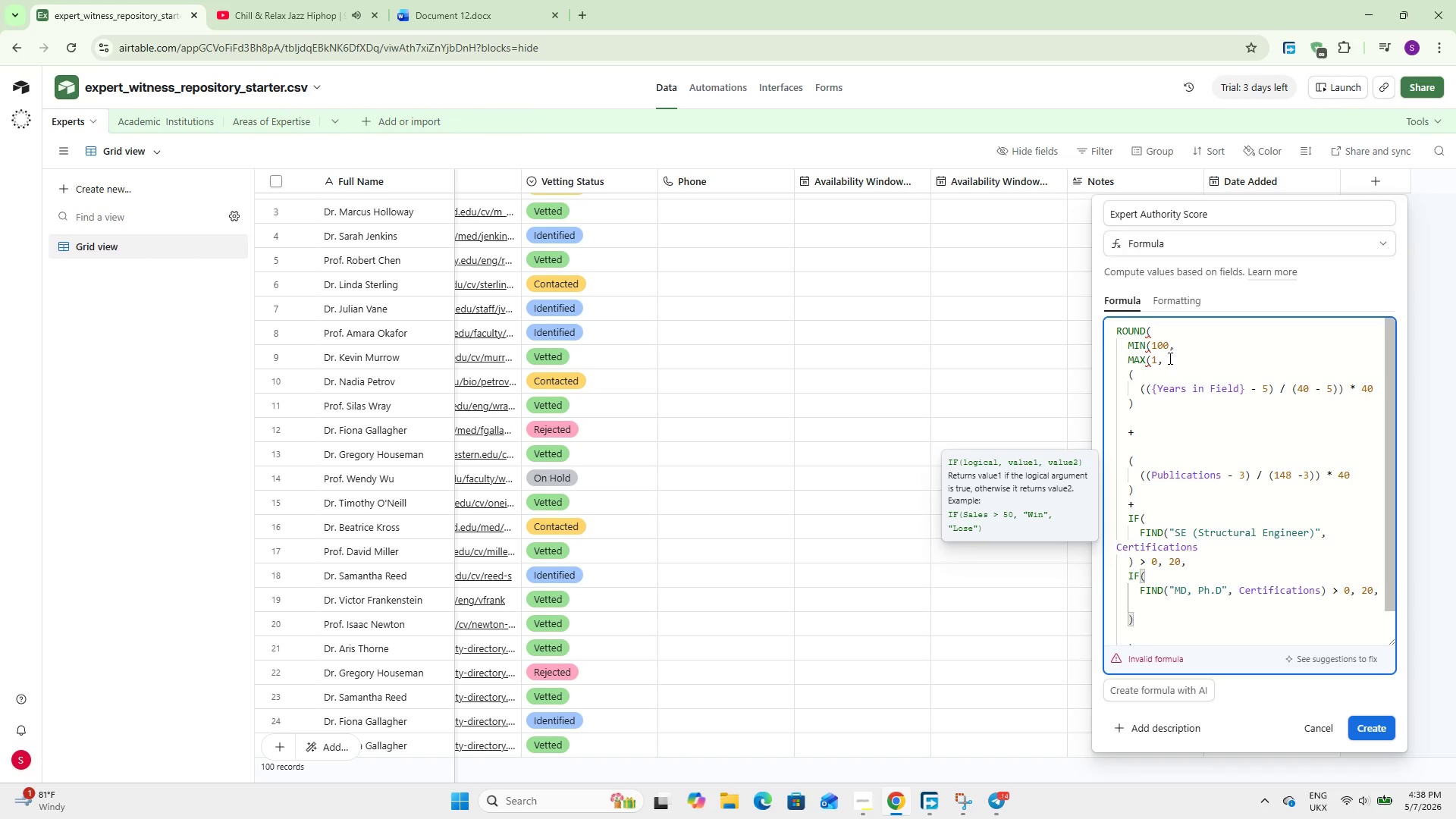 
type(IF)
 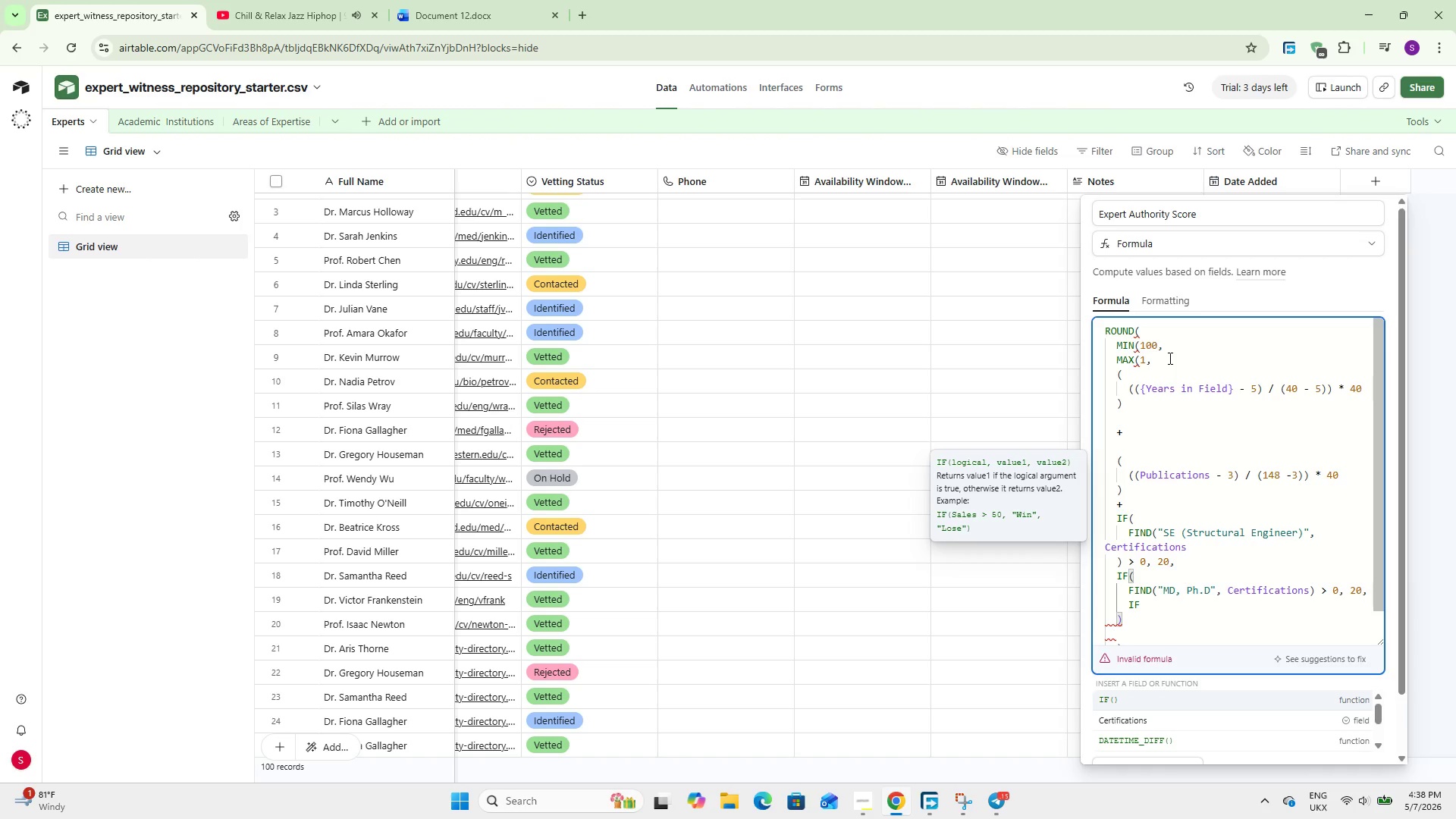 
wait(40.11)
 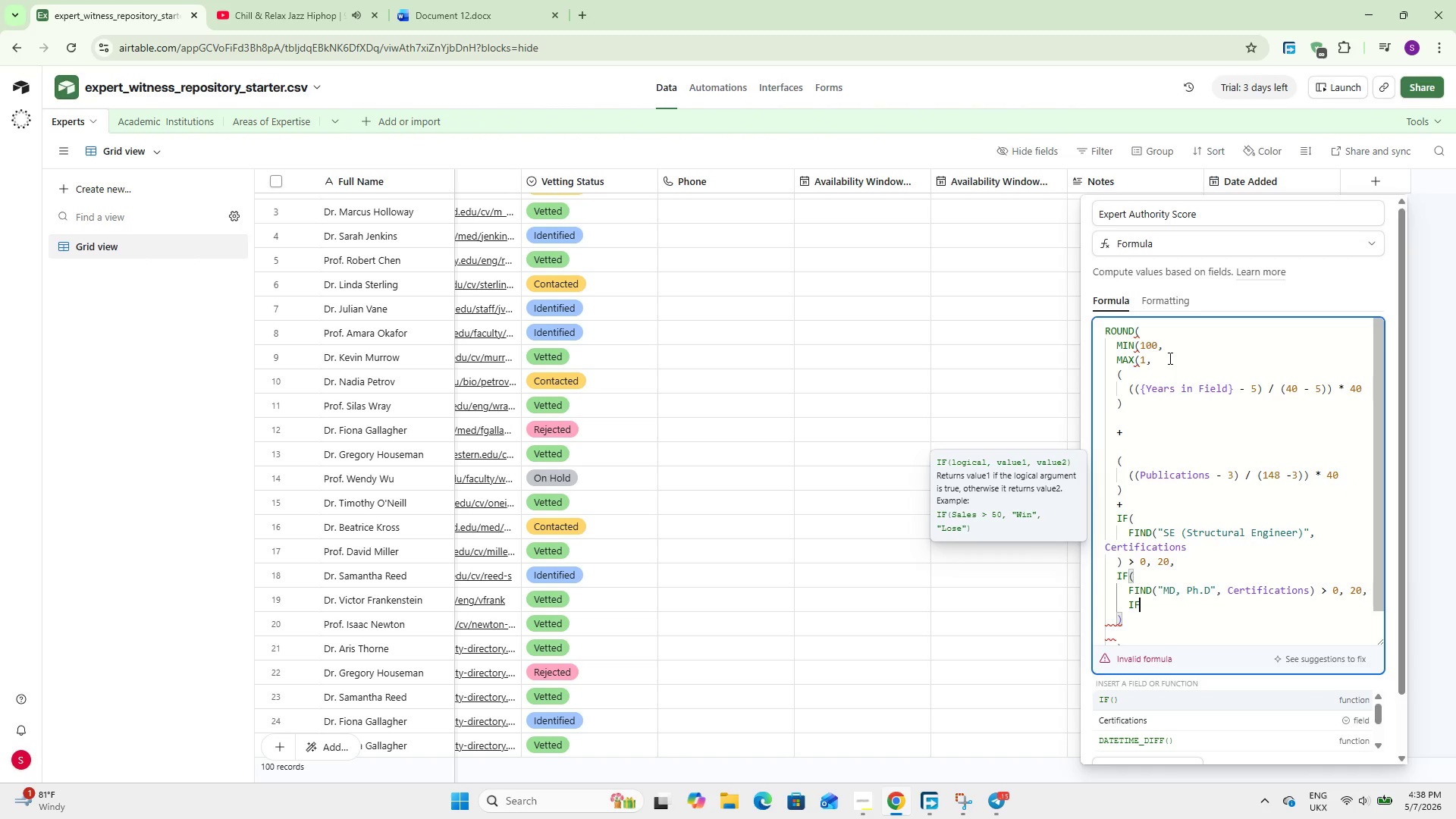 
key(Shift+9)
 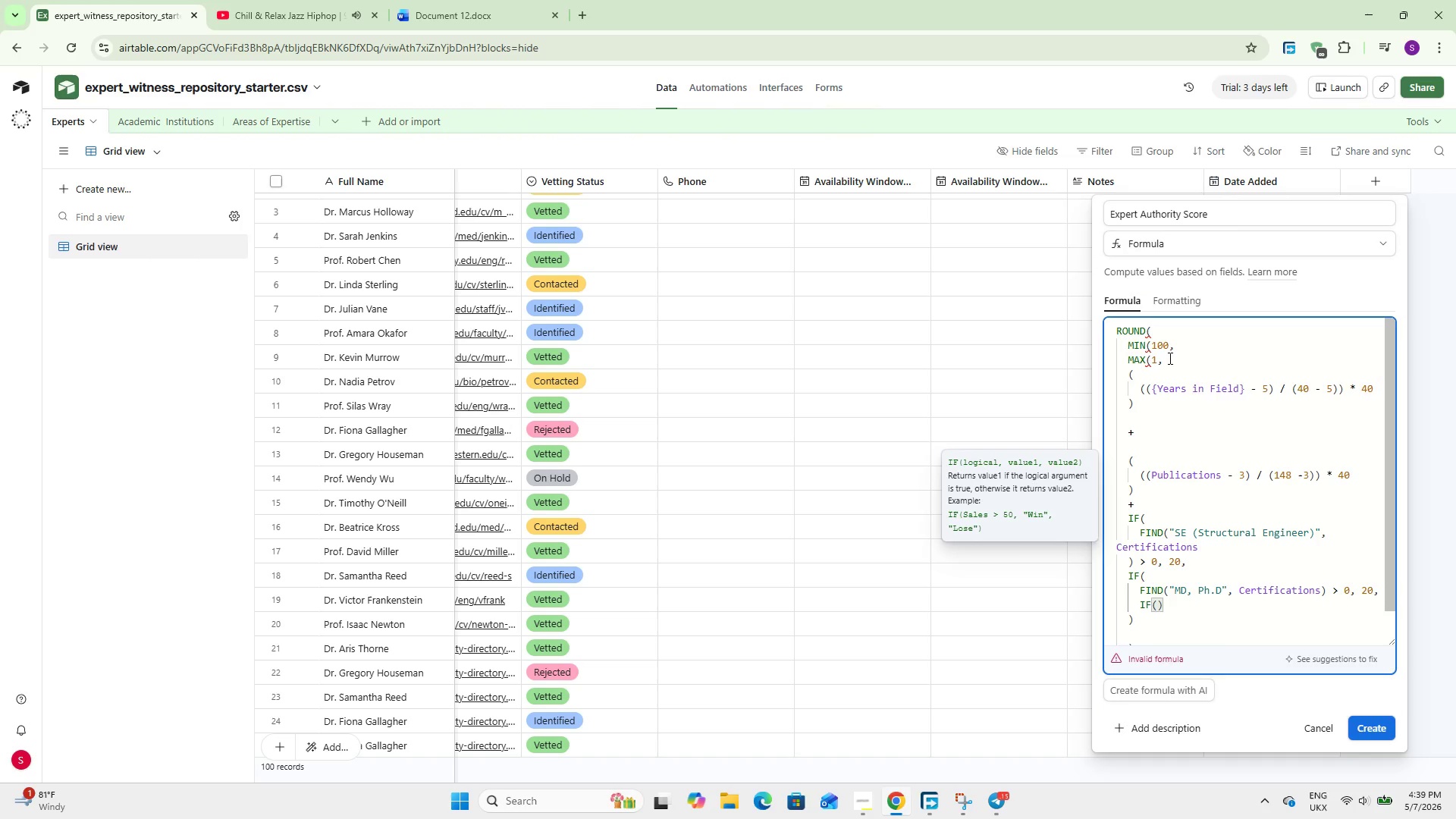 
key(Enter)
 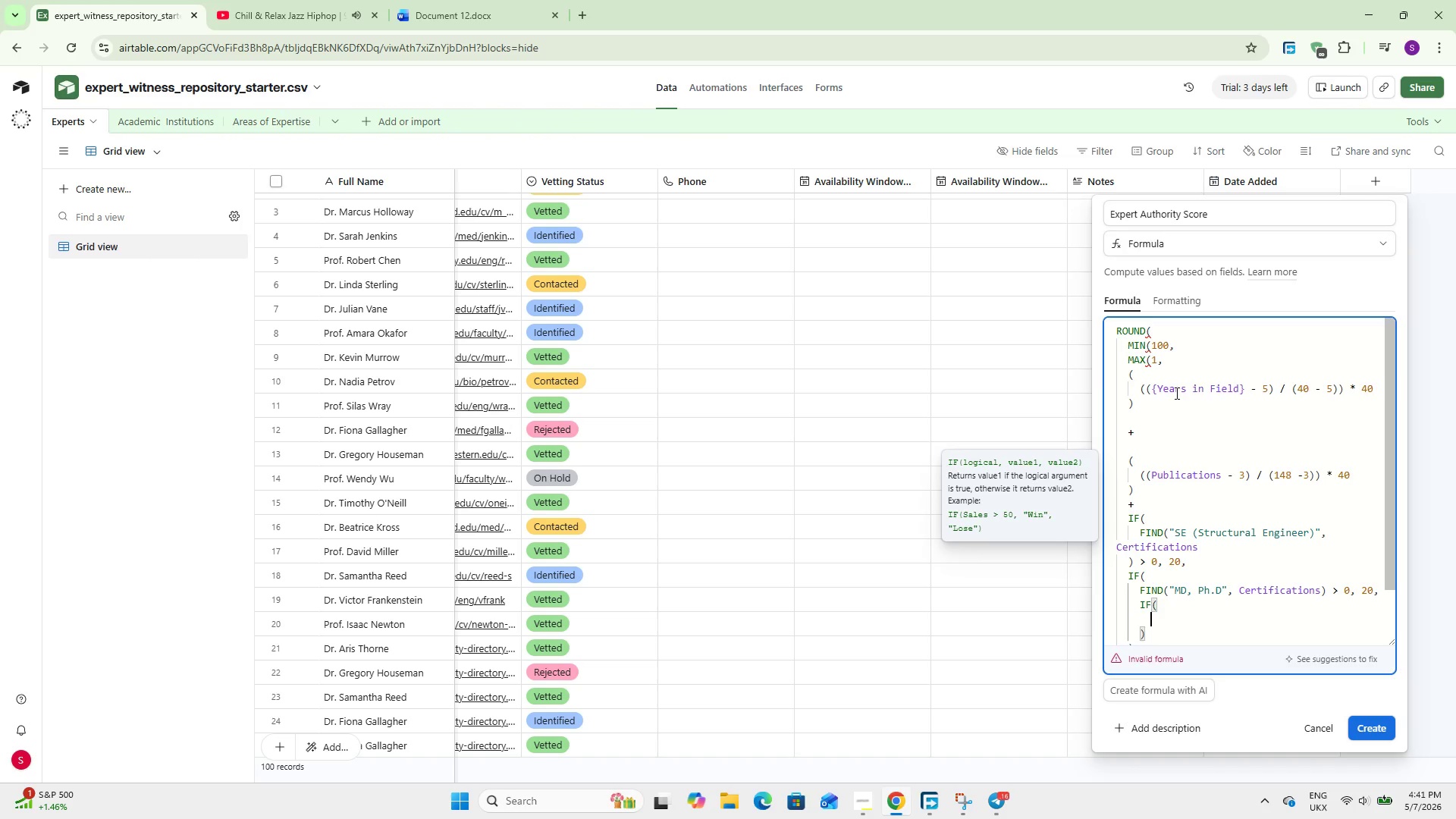 
wait(149.73)
 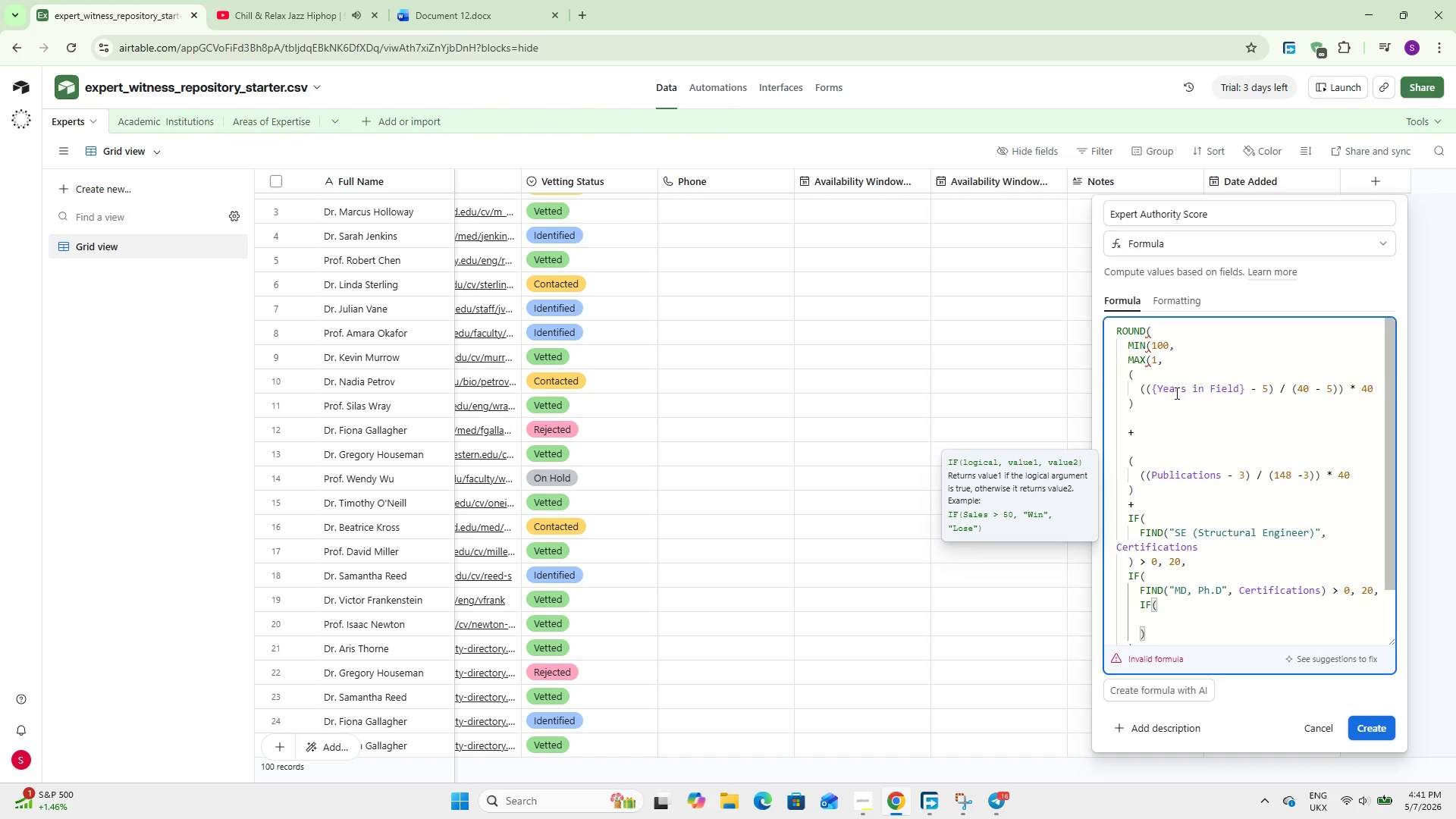 
type(FIND)
 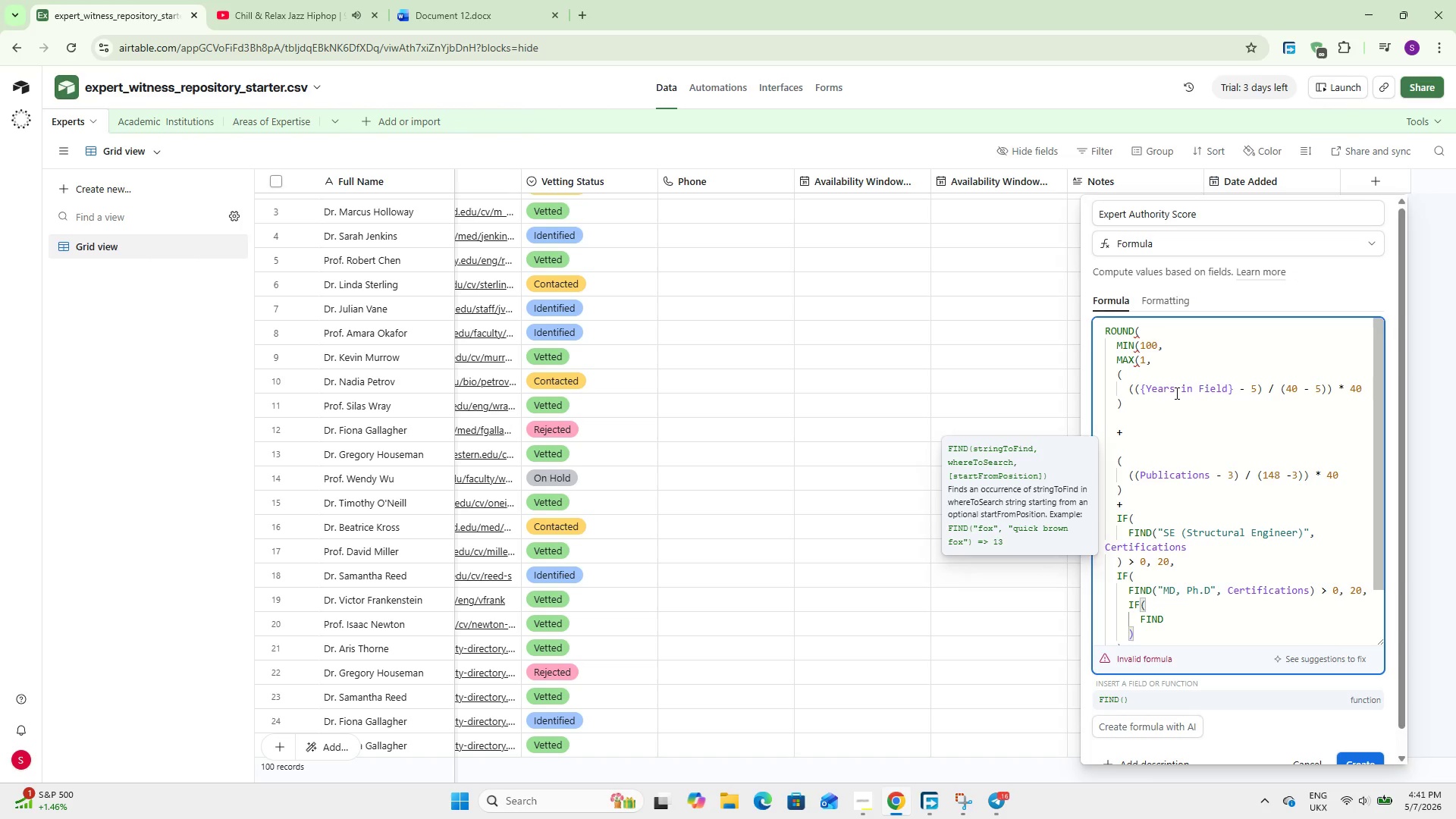 
key(Enter)
 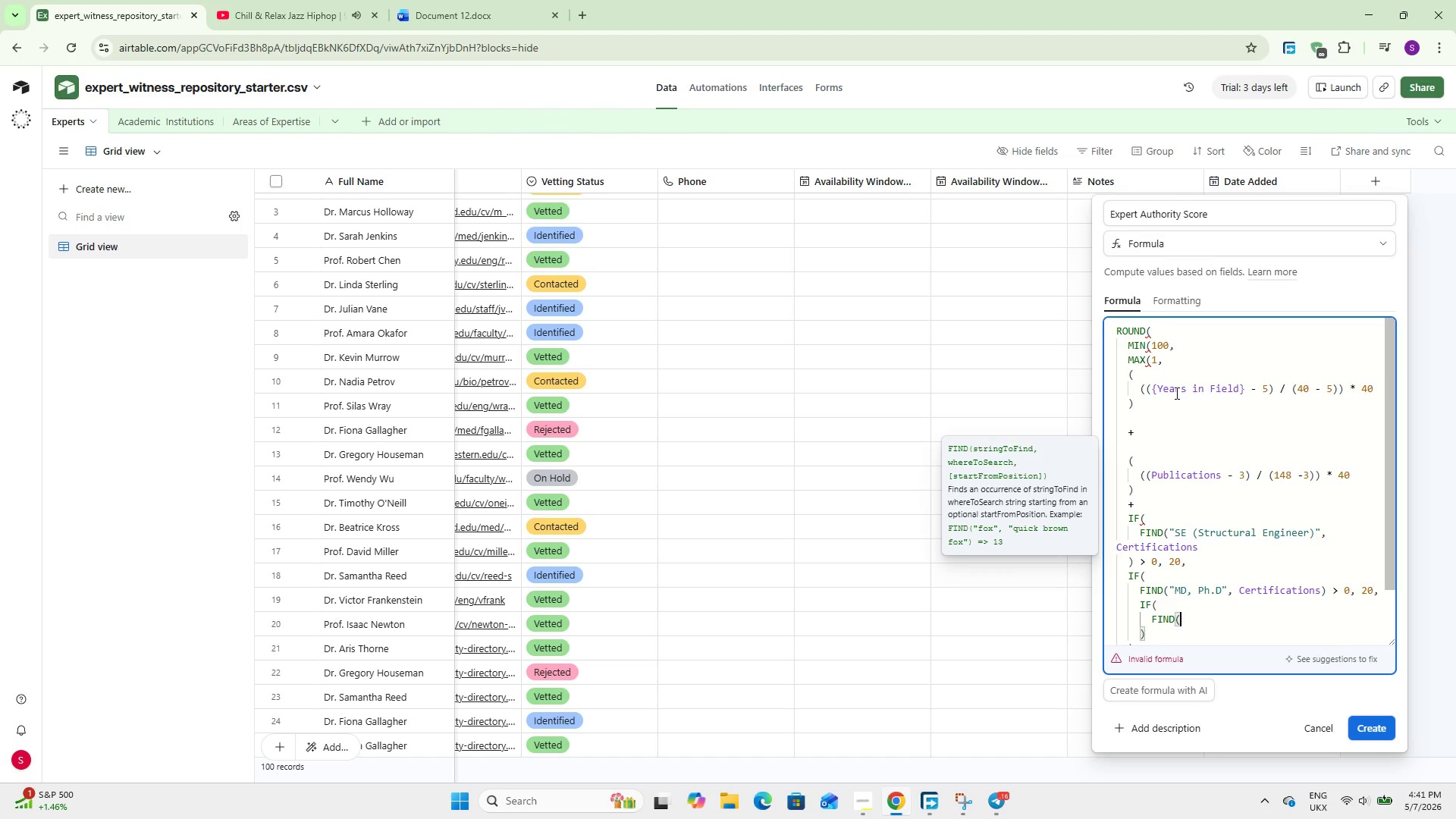 
type(@Board Cerfi)
 